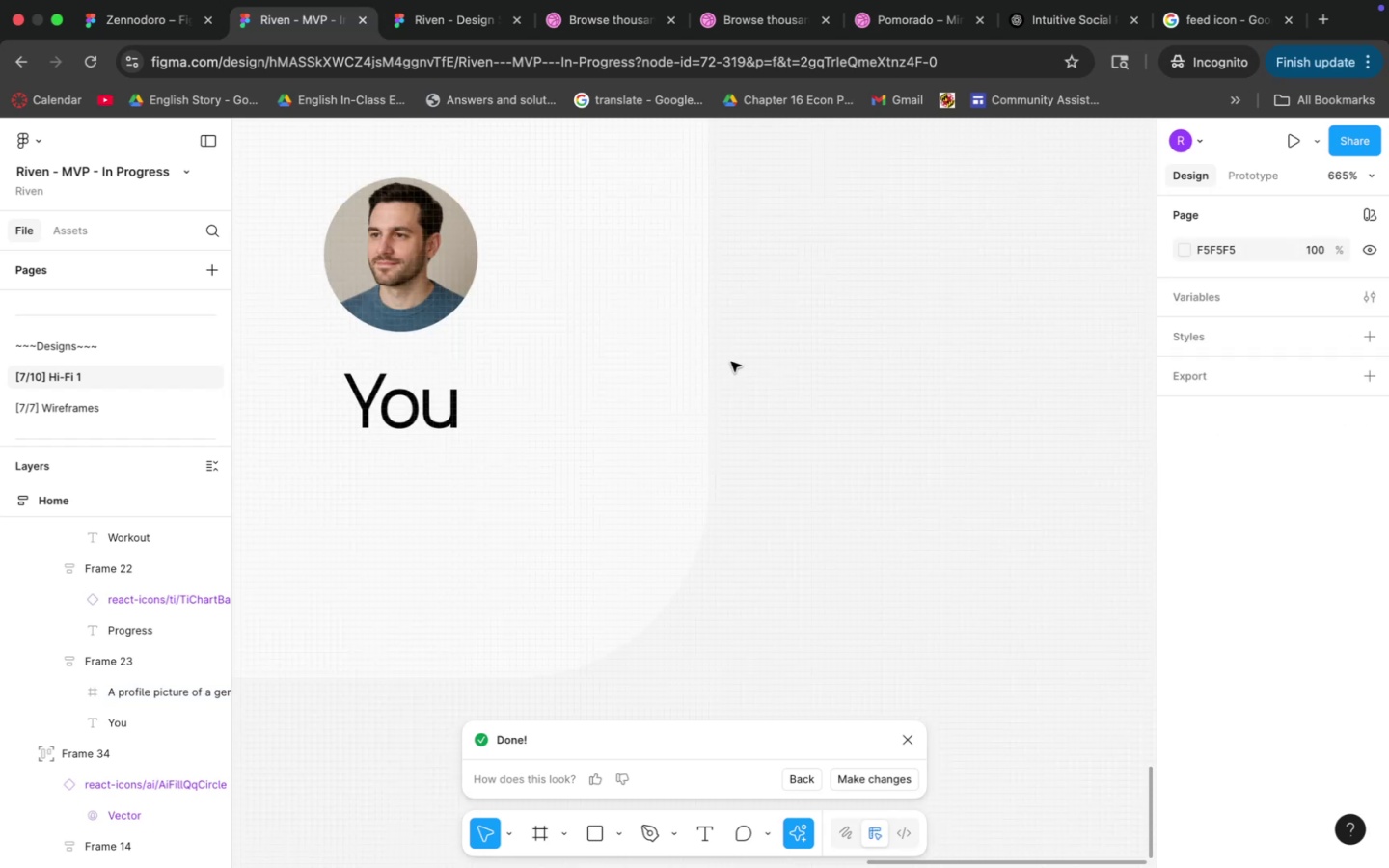 
hold_key(key=Space, duration=0.47)
 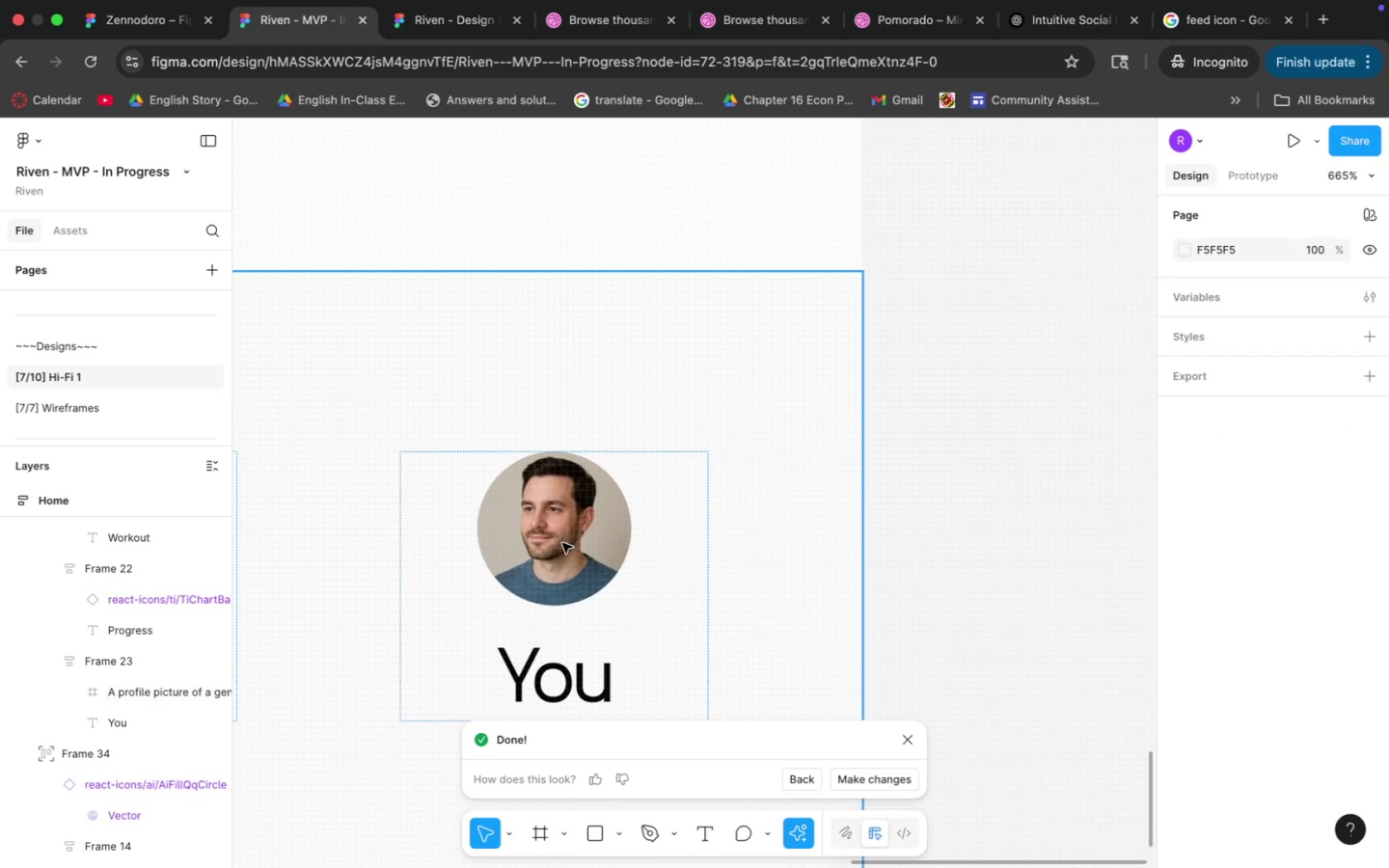 
left_click_drag(start_coordinate=[687, 302], to_coordinate=[839, 576])
 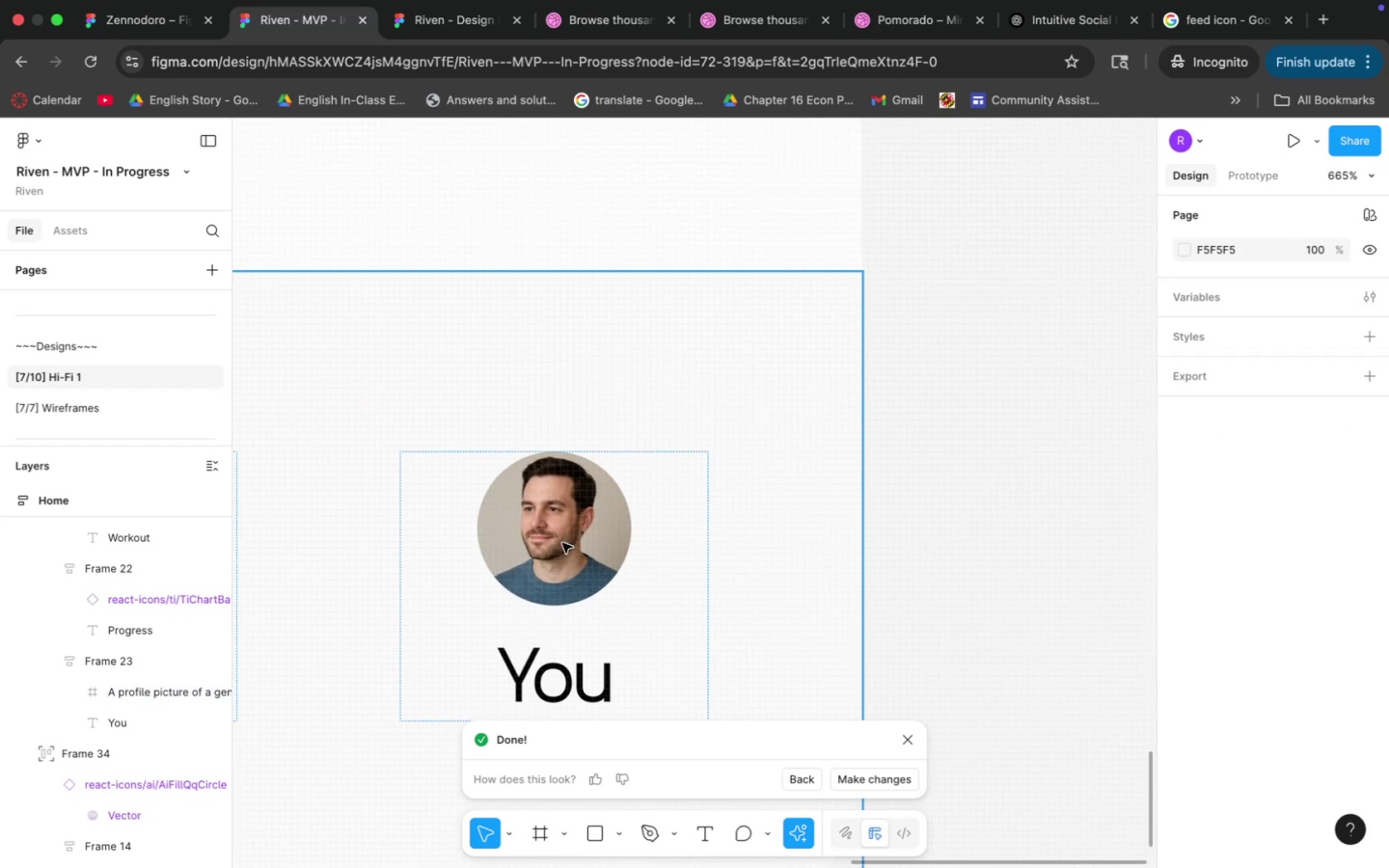 
double_click([562, 543])
 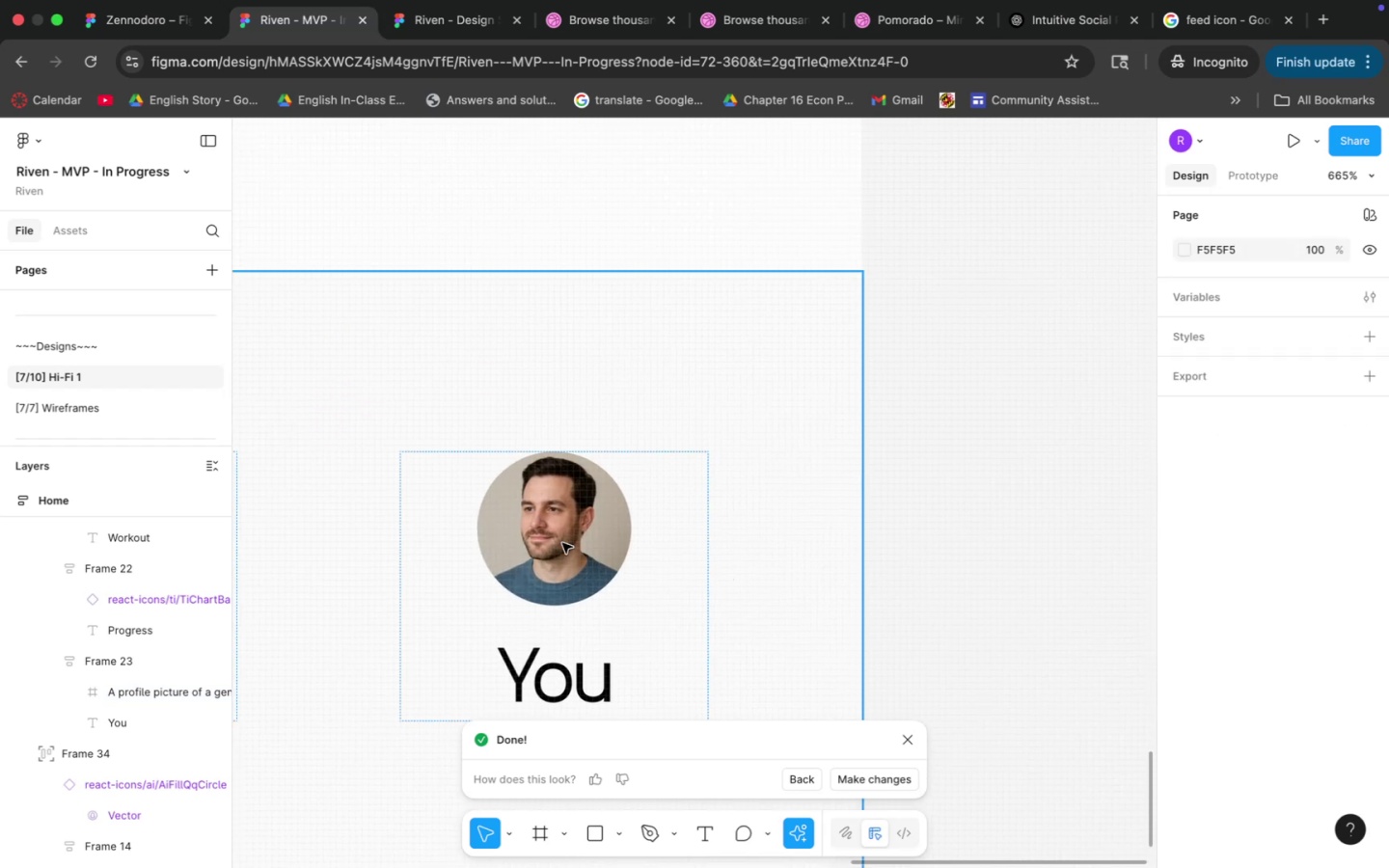 
triple_click([562, 543])
 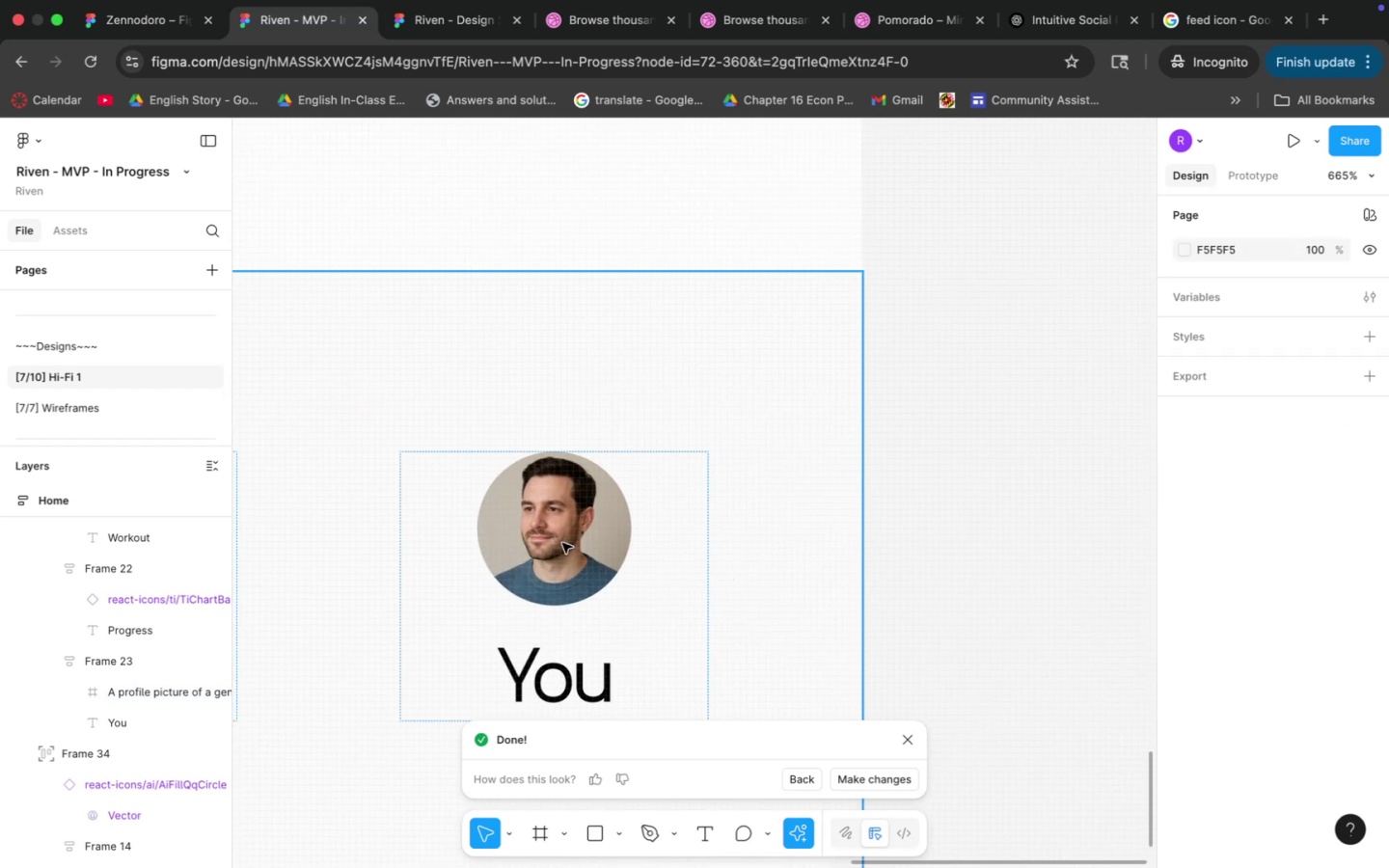 
triple_click([562, 543])
 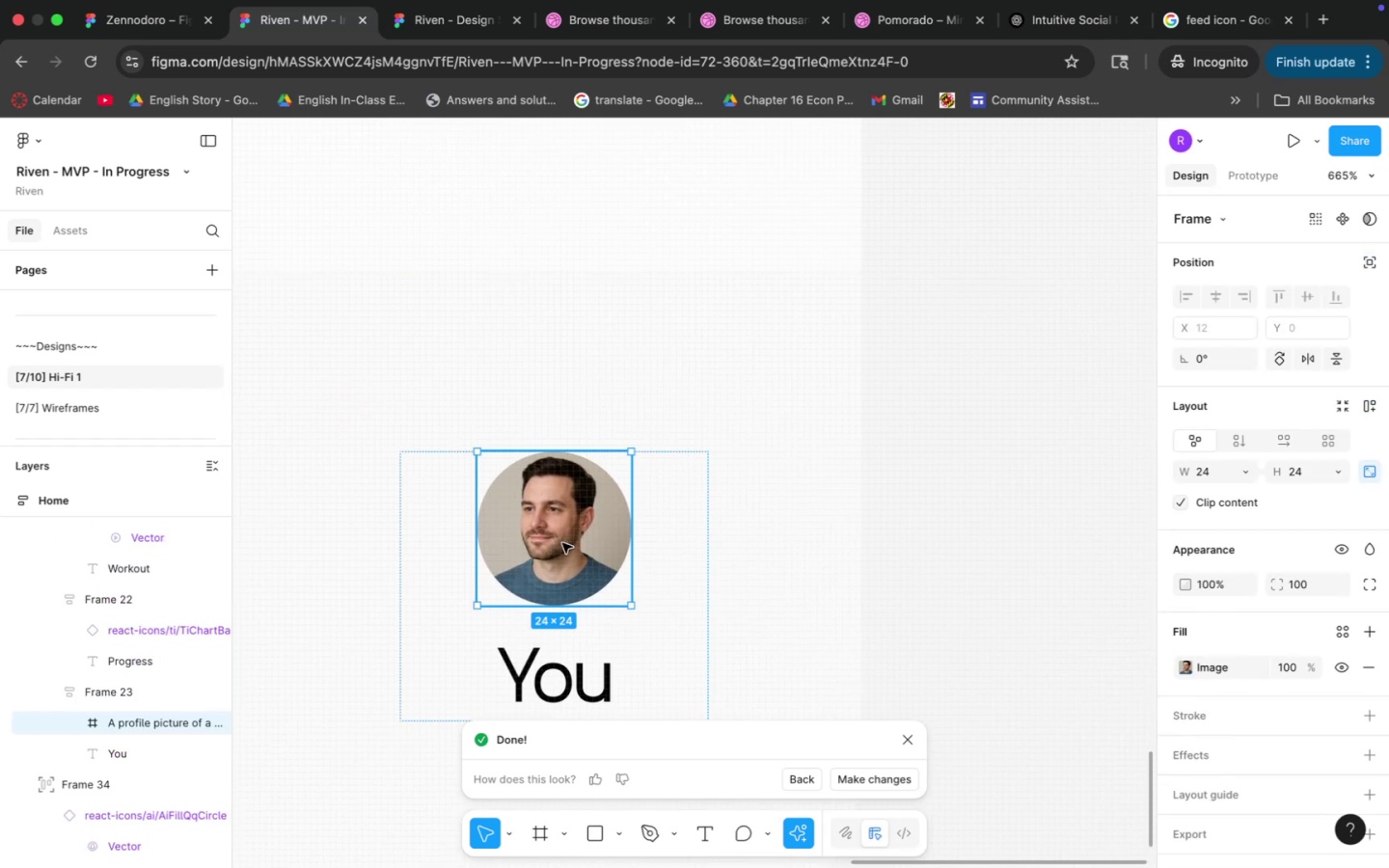 
key(Meta+CommandLeft)
 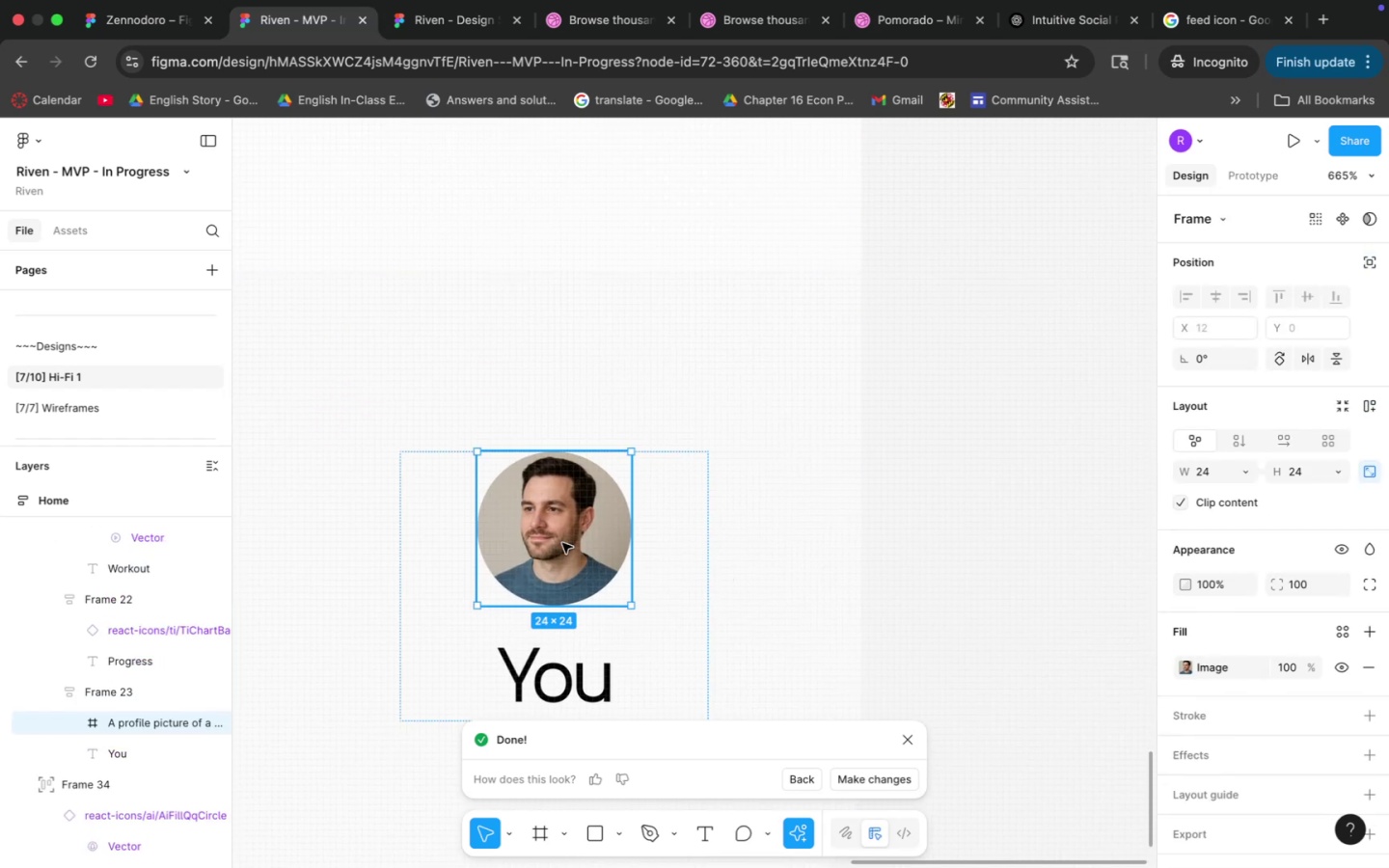 
key(Meta+C)
 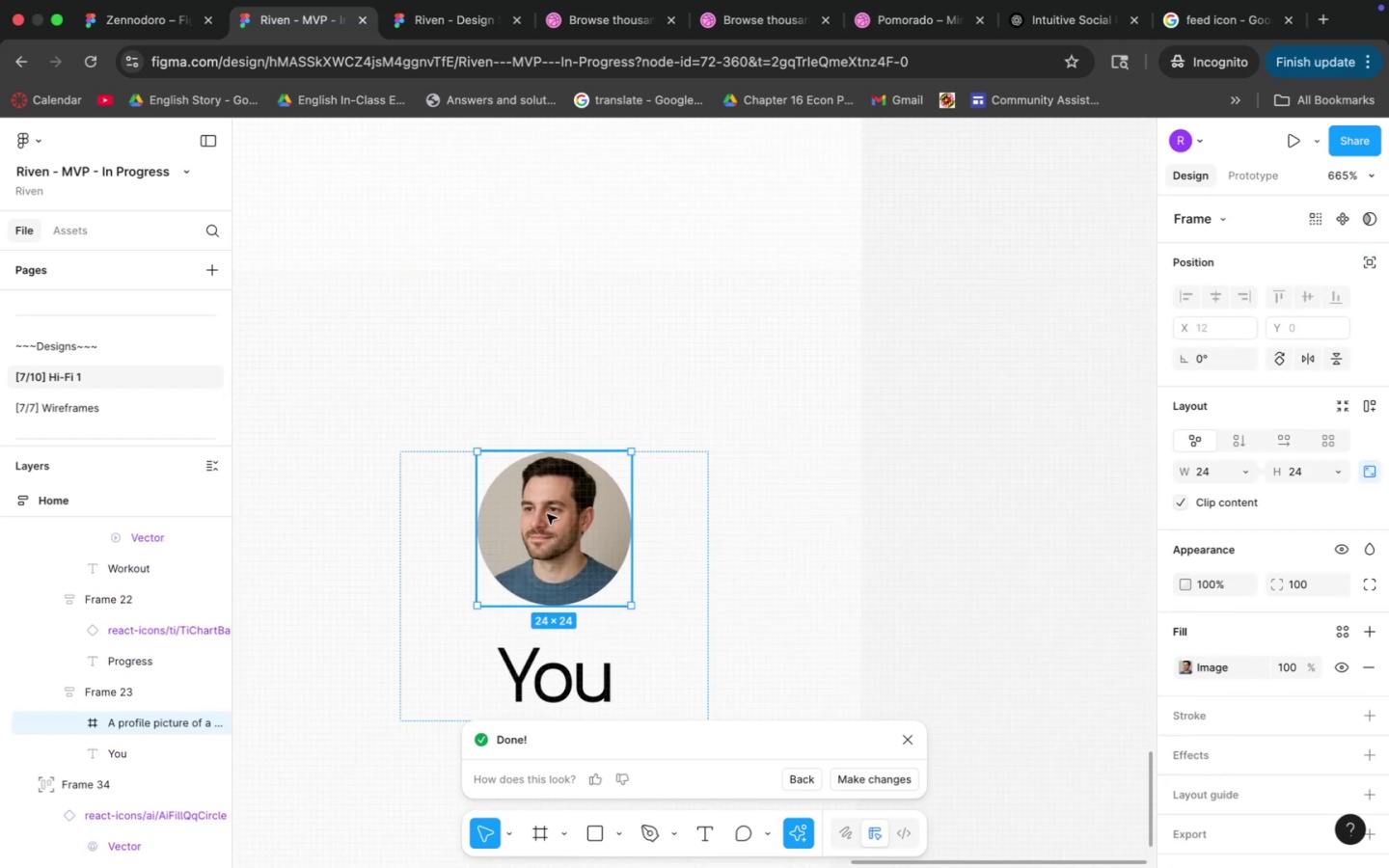 
scroll: coordinate [545, 515], scroll_direction: down, amount: 61.0
 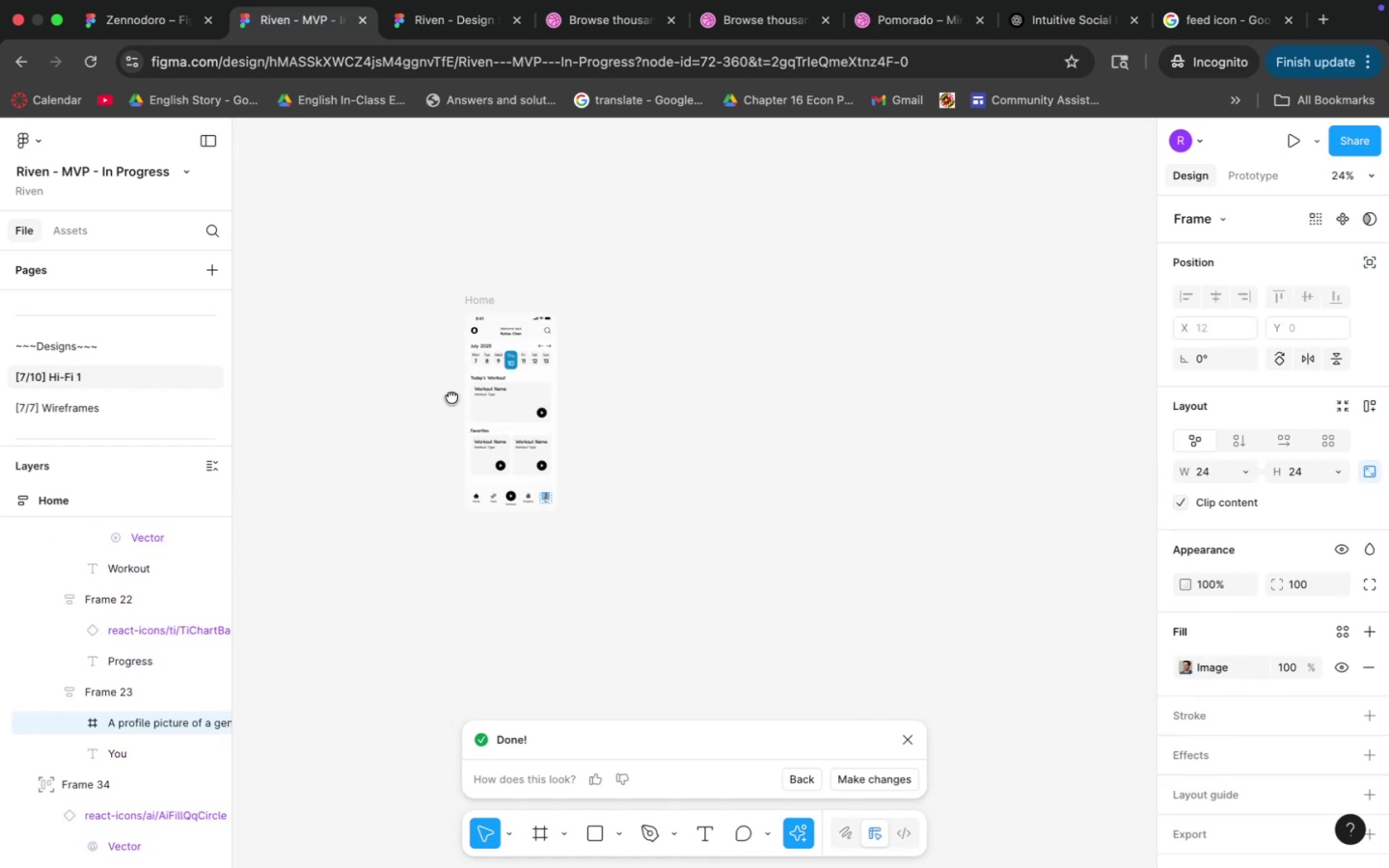 
hold_key(key=CommandLeft, duration=1.35)
 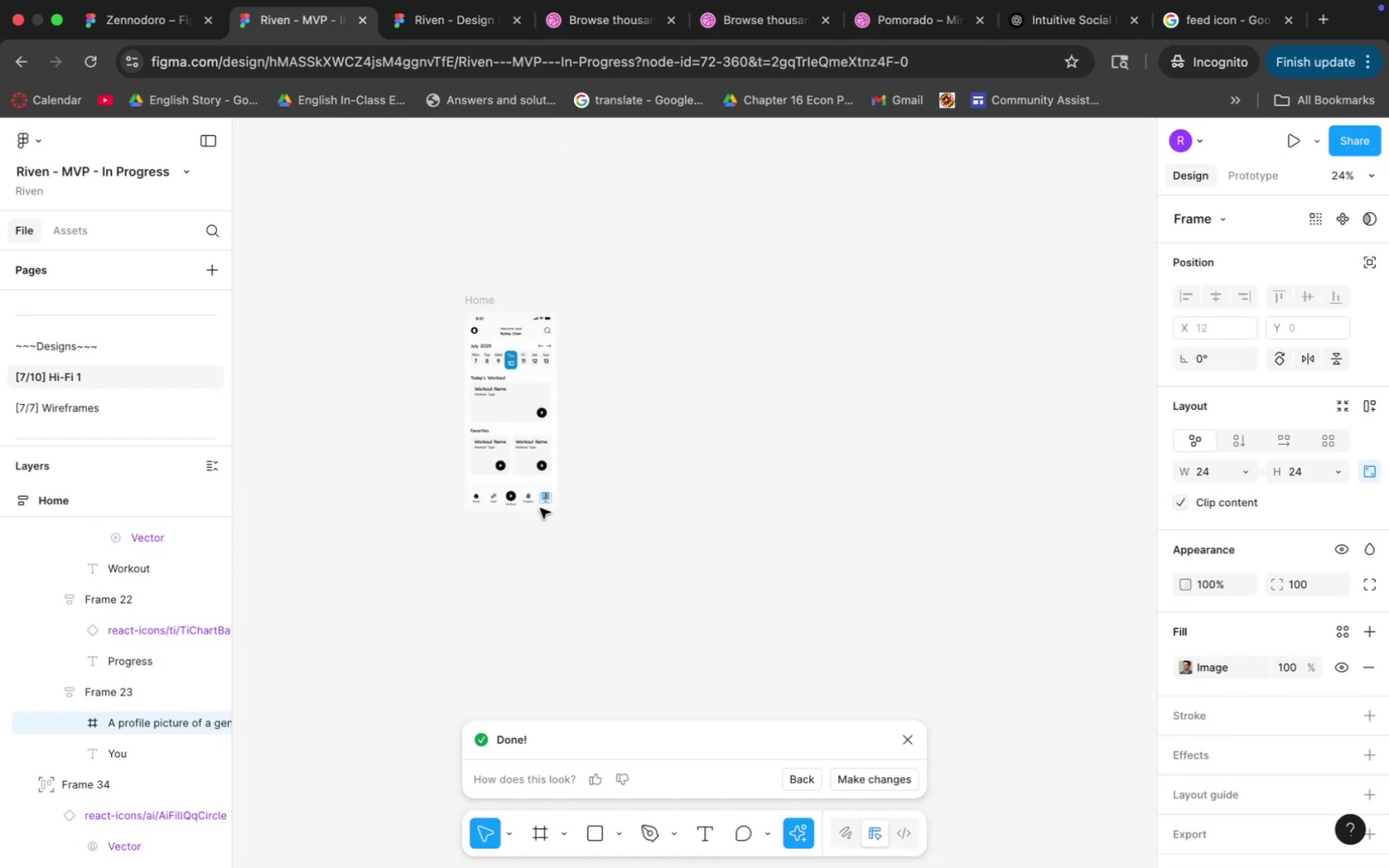 
hold_key(key=Space, duration=0.42)
 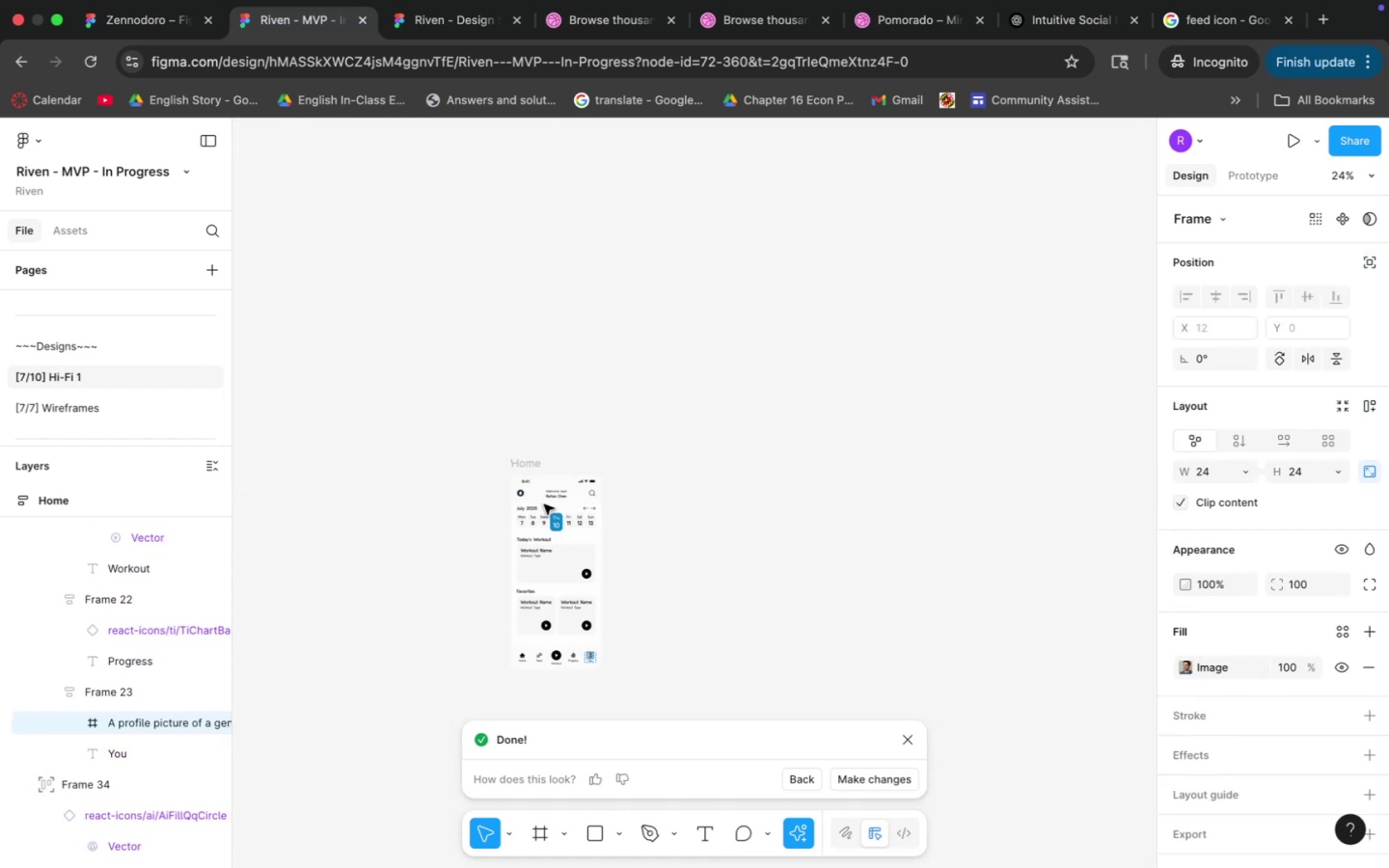 
left_click_drag(start_coordinate=[450, 378], to_coordinate=[497, 541])
 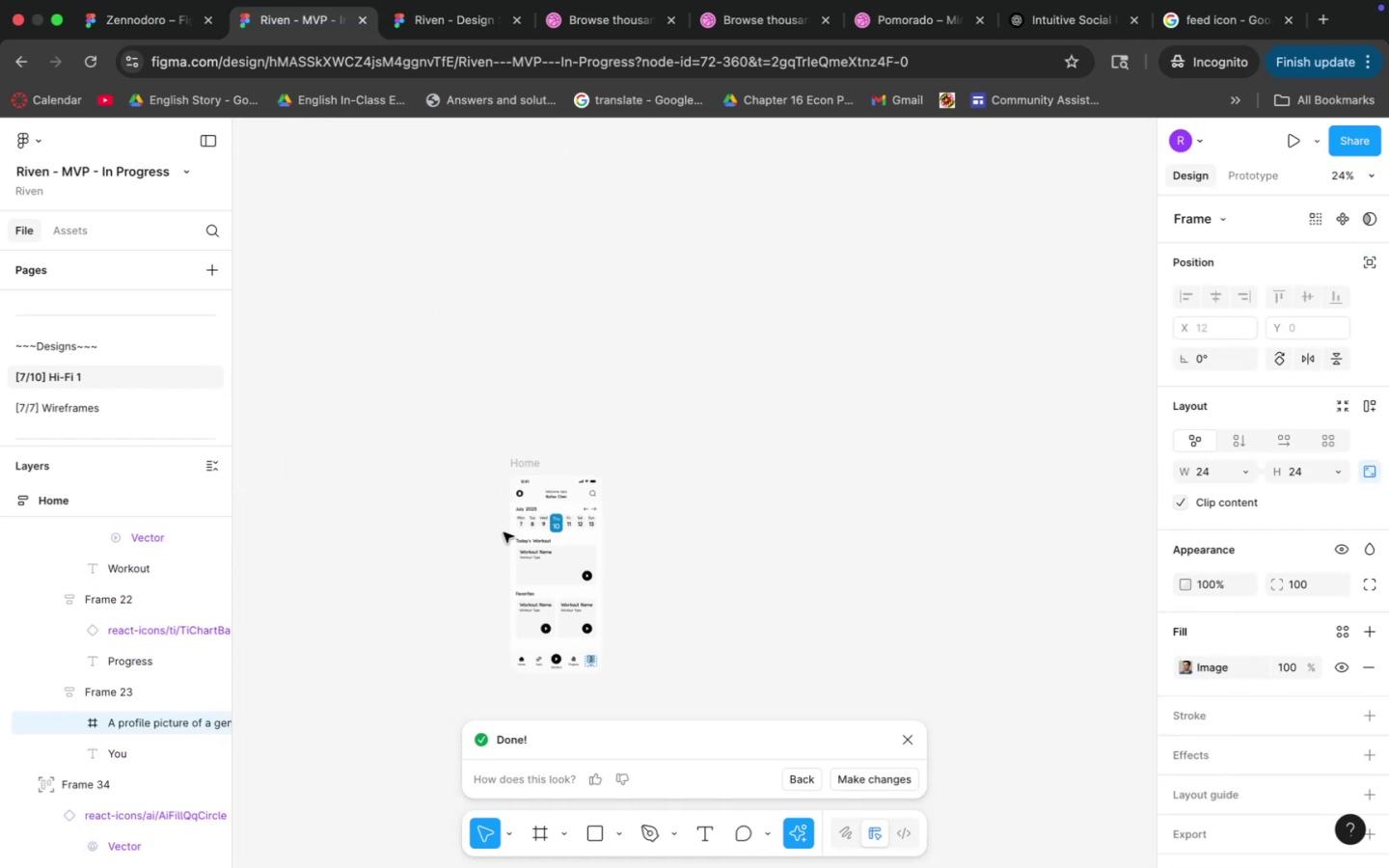 
hold_key(key=CommandLeft, duration=1.18)
scroll: coordinate [508, 470], scroll_direction: up, amount: 37.0
 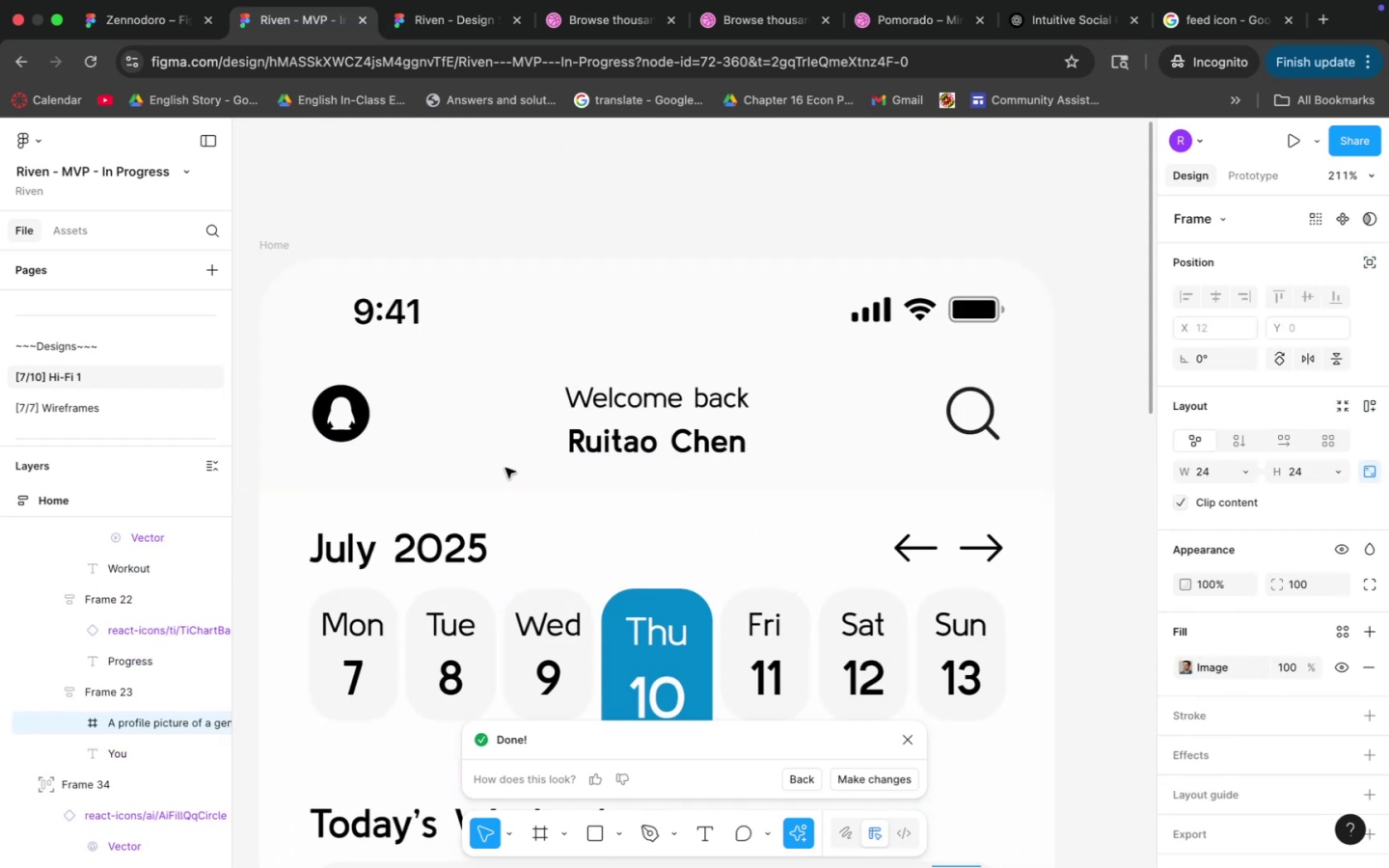 
hold_key(key=Space, duration=0.39)
 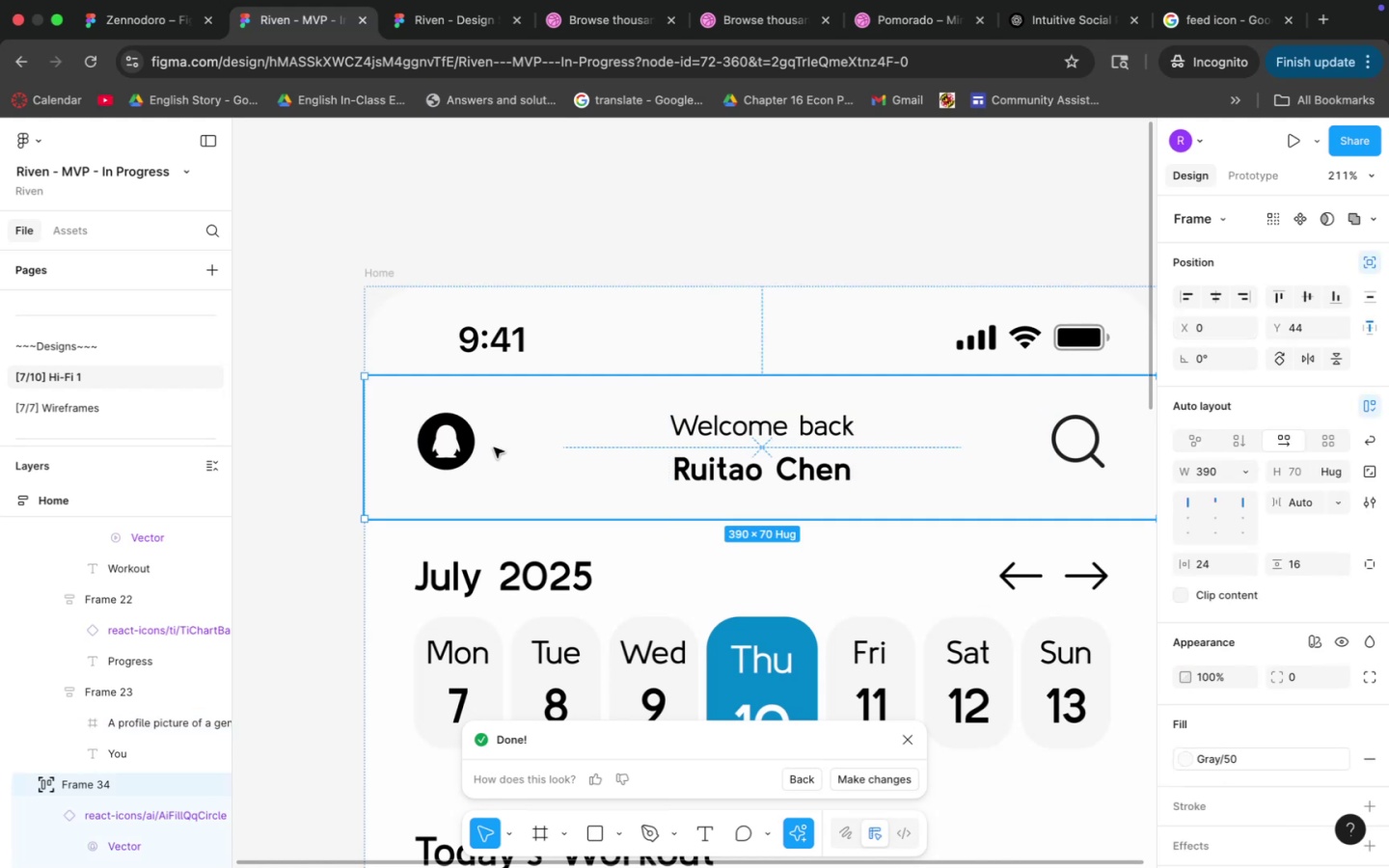 
left_click_drag(start_coordinate=[368, 423], to_coordinate=[474, 451])
 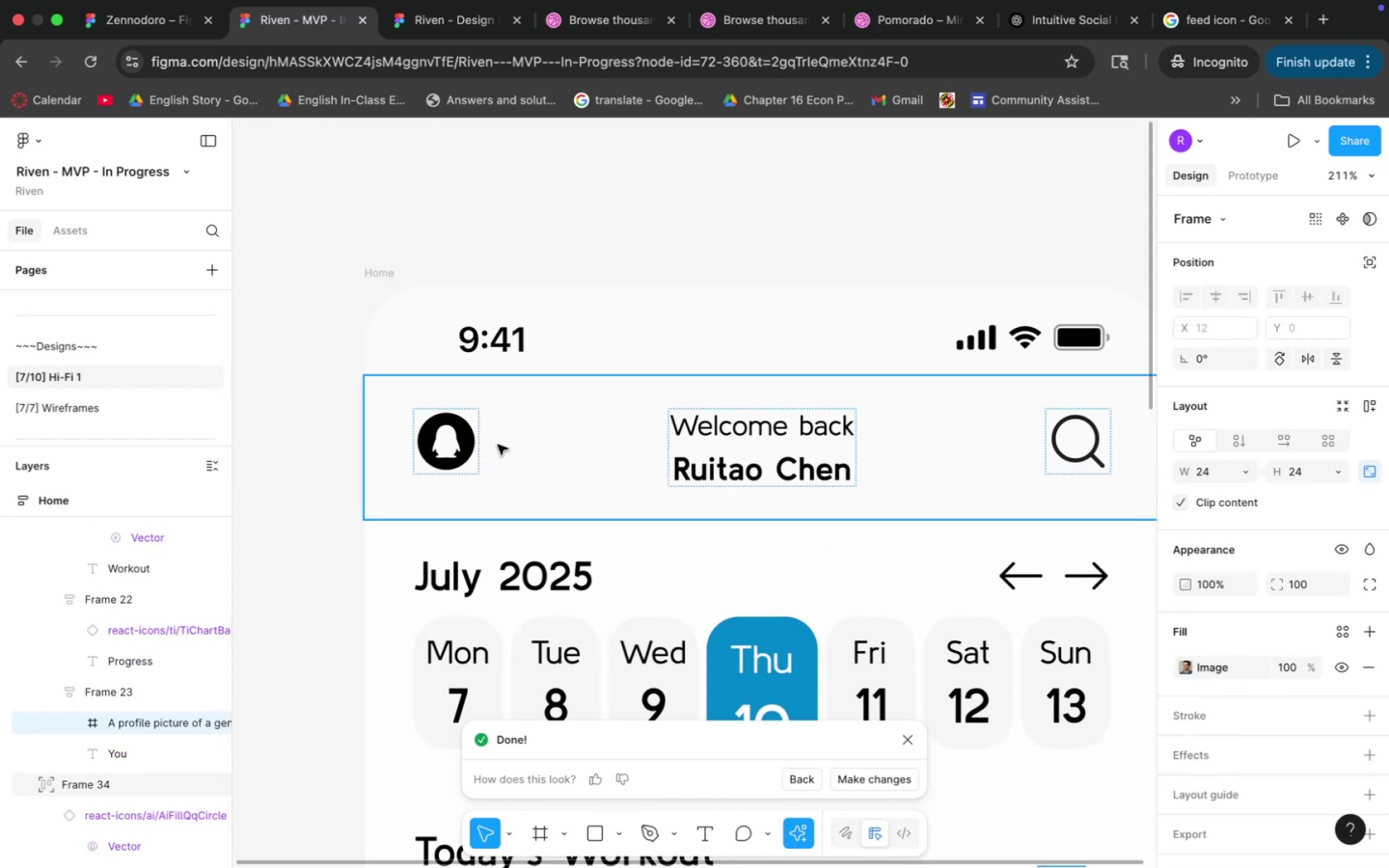 
left_click([498, 445])
 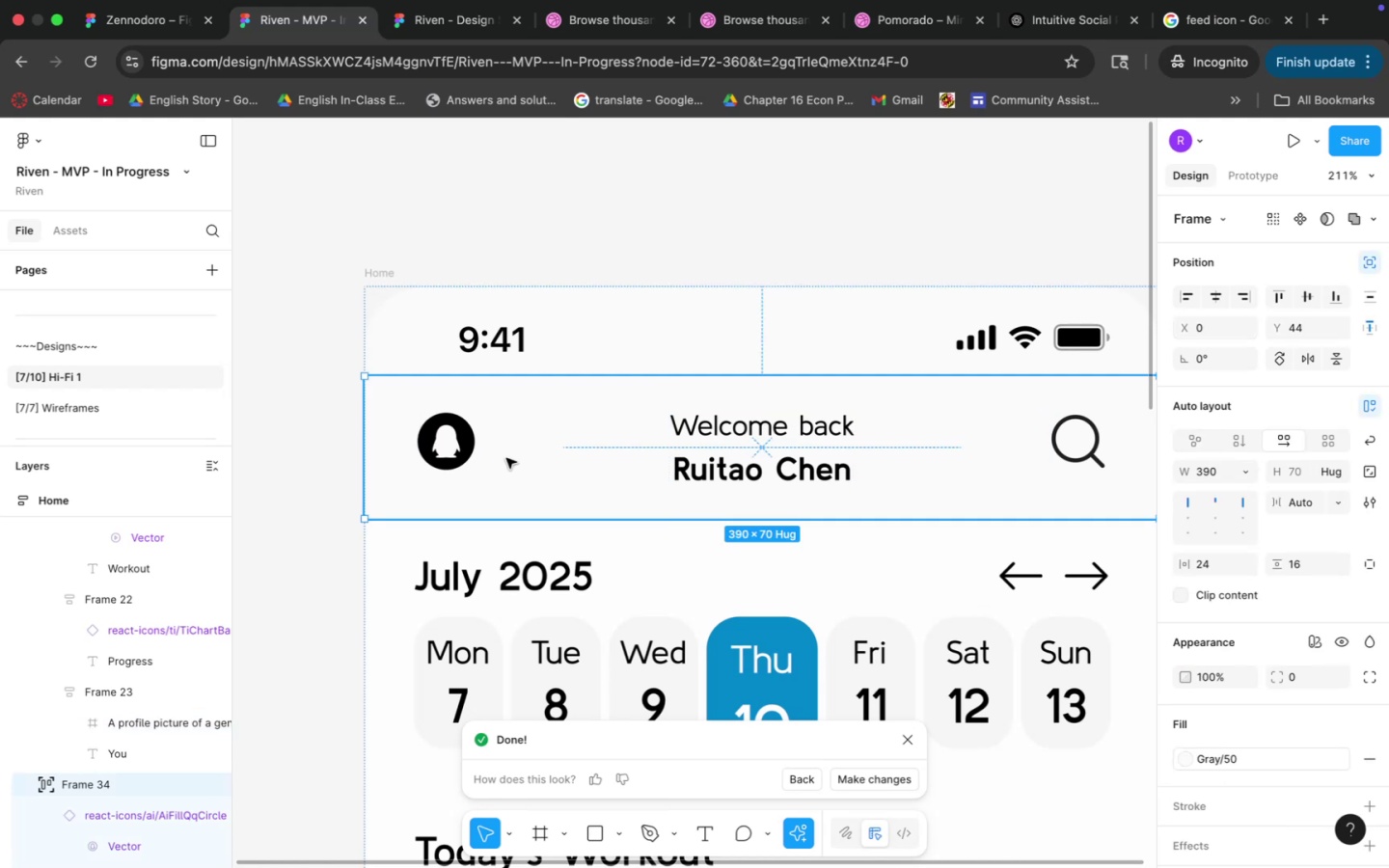 
key(Meta+V)
 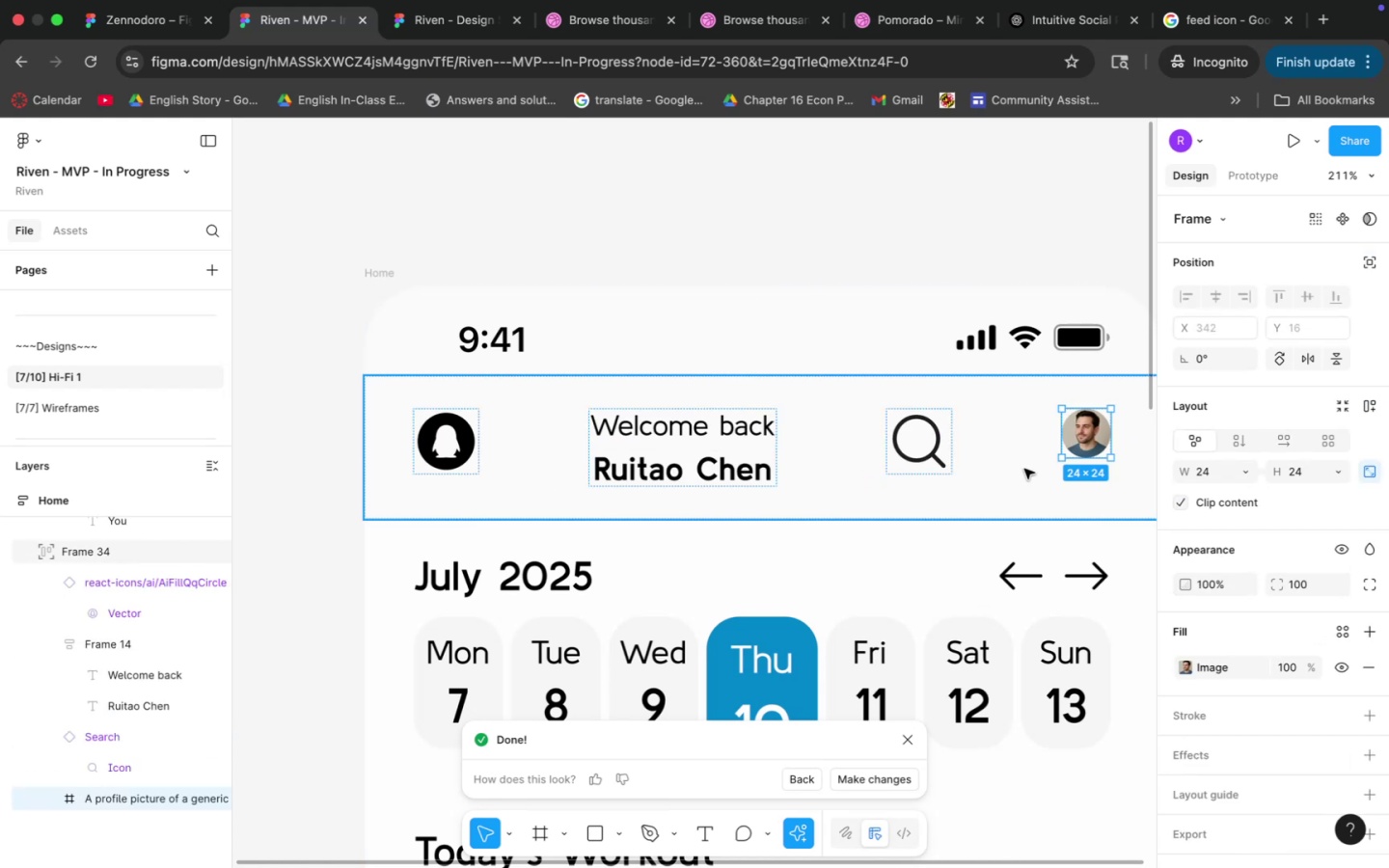 
left_click_drag(start_coordinate=[1079, 446], to_coordinate=[438, 457])
 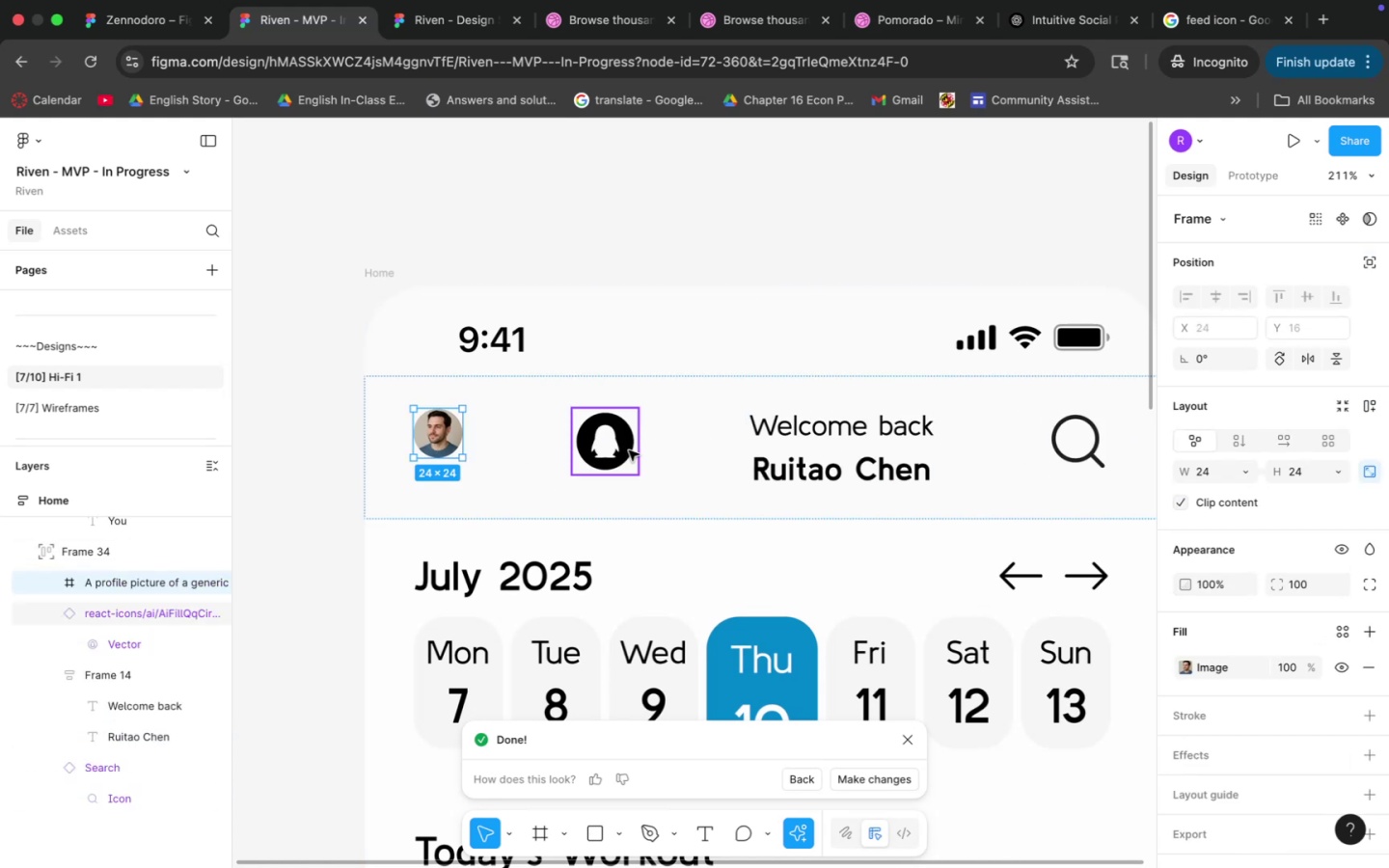 
left_click([622, 451])
 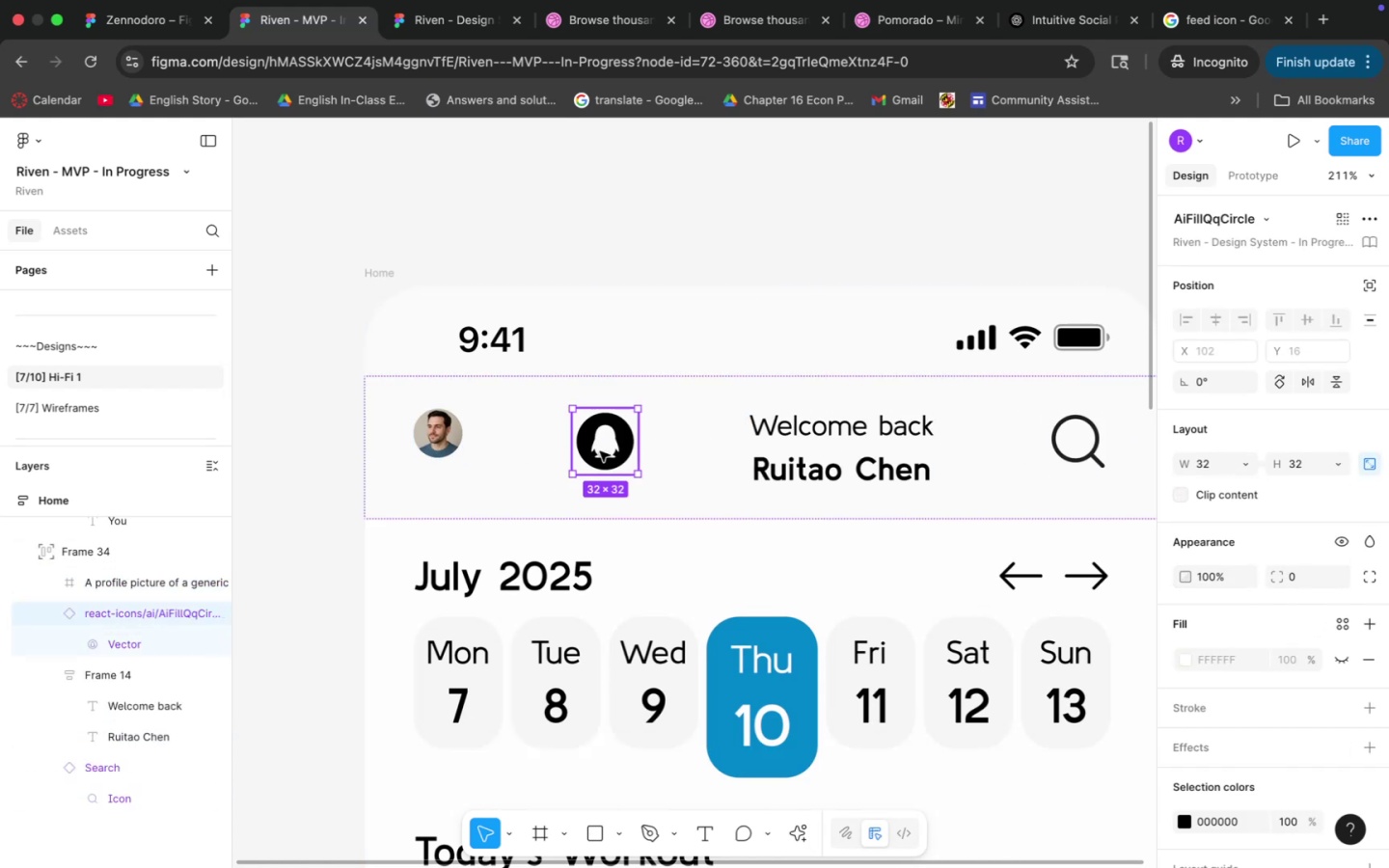 
key(Backspace)
 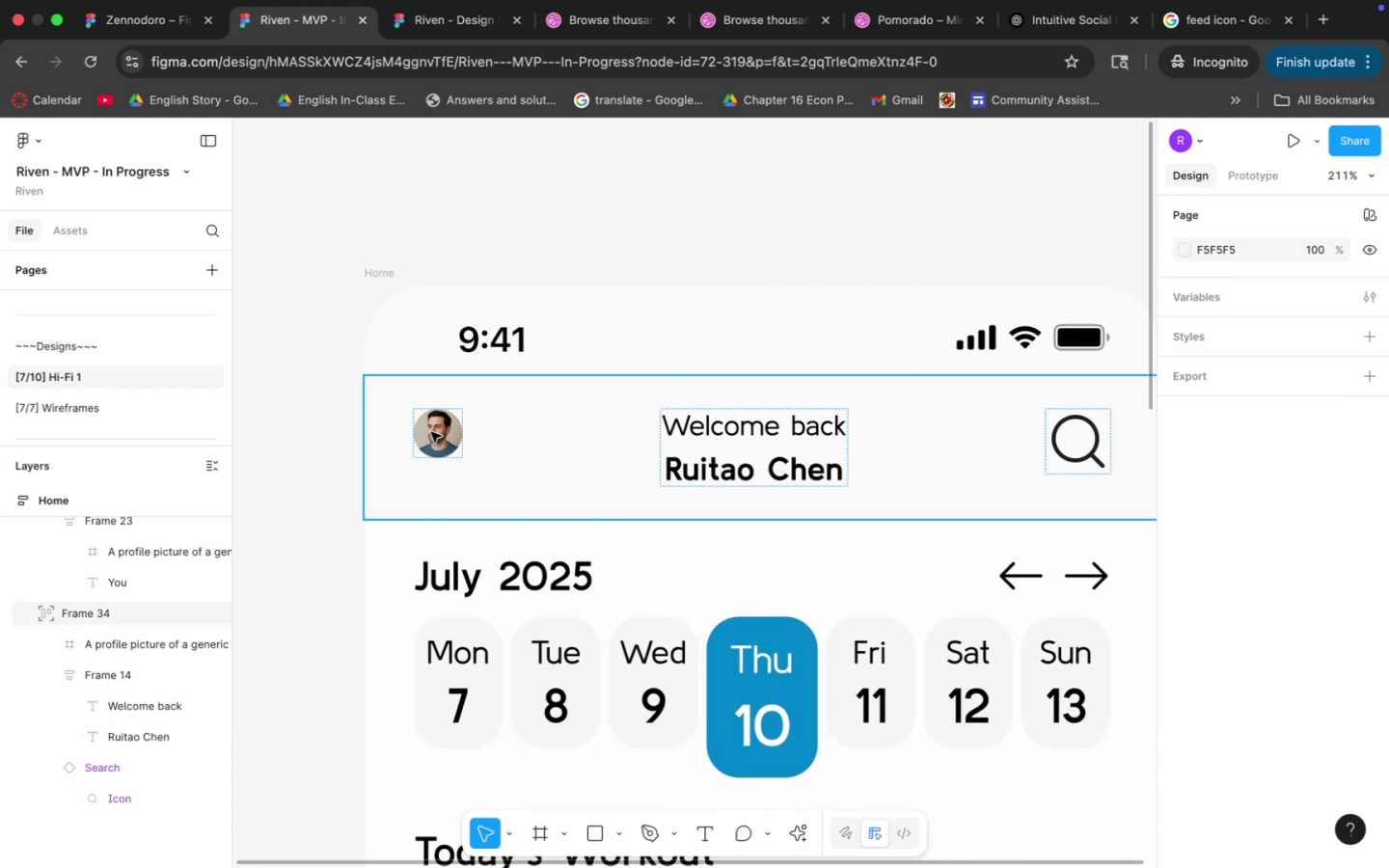 
double_click([431, 432])
 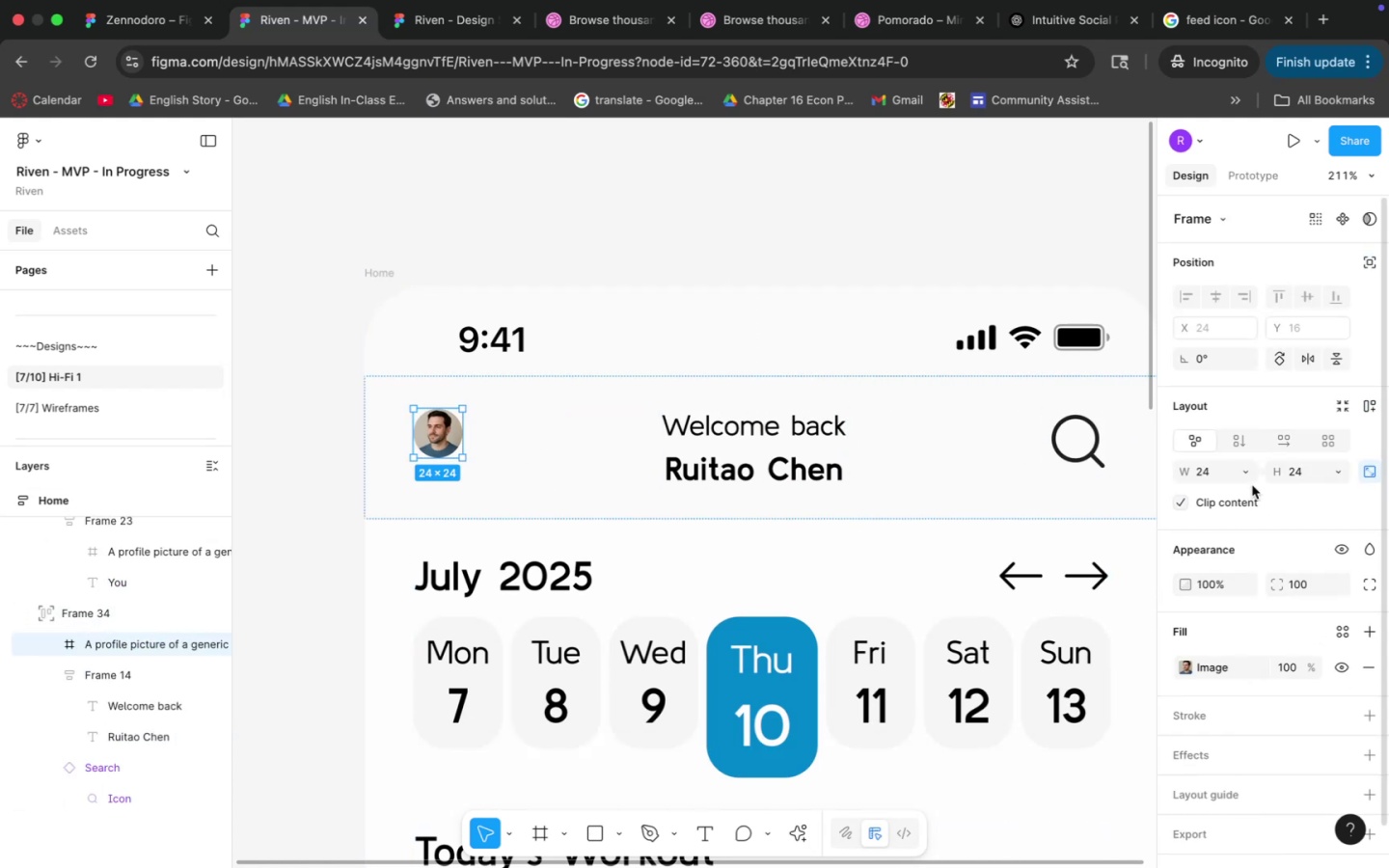 
left_click([1214, 475])
 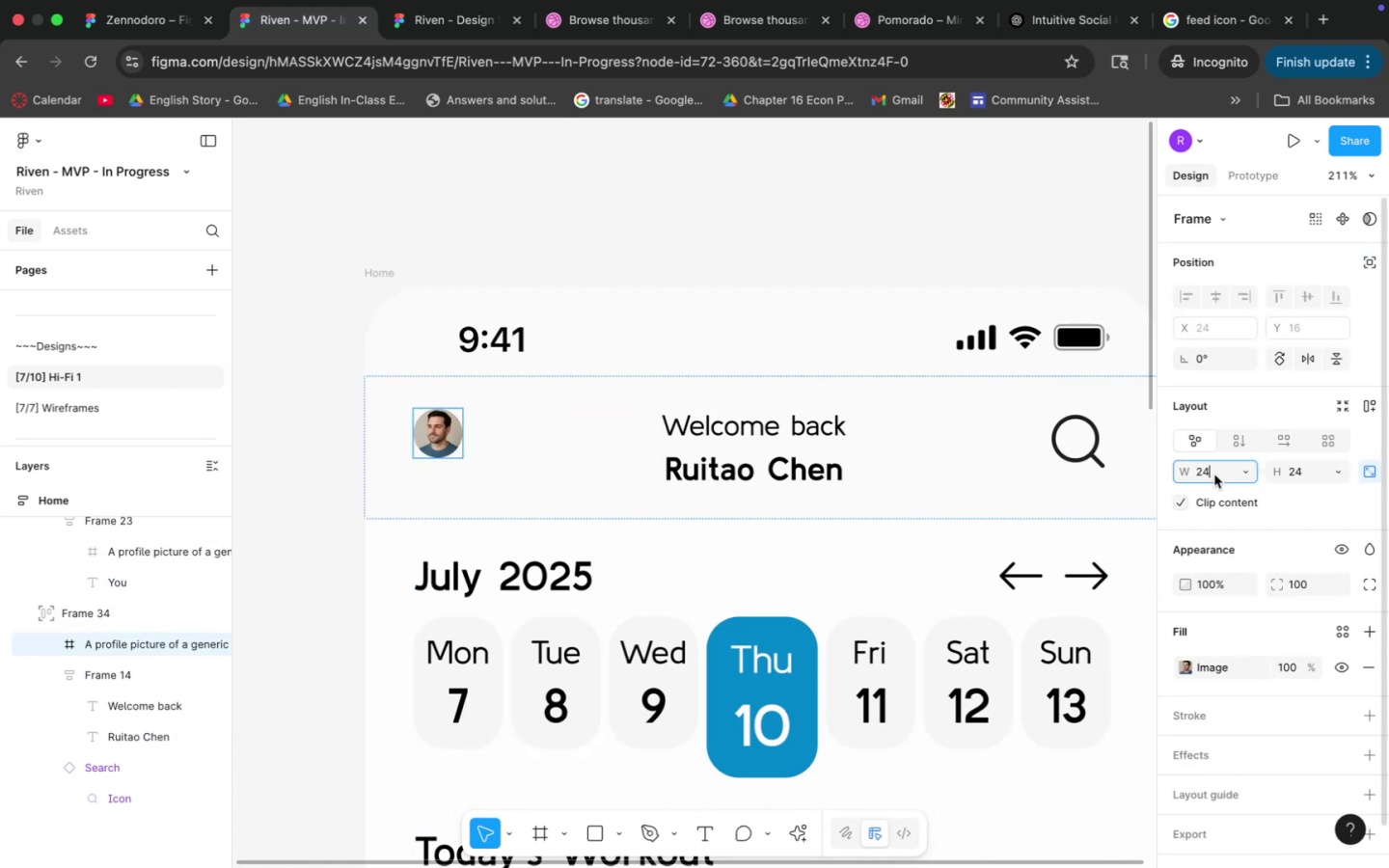 
type(32)
 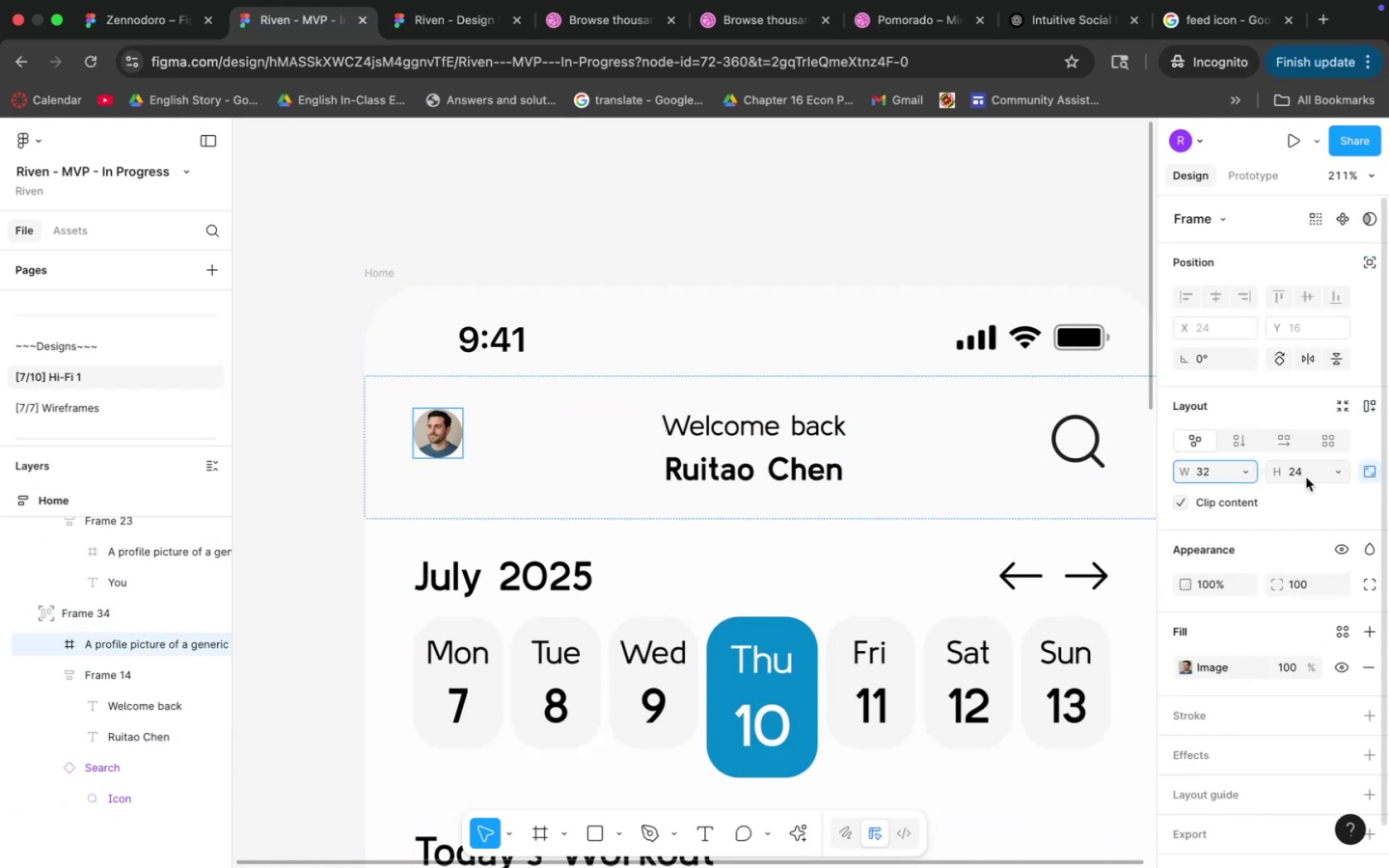 
key(Enter)
 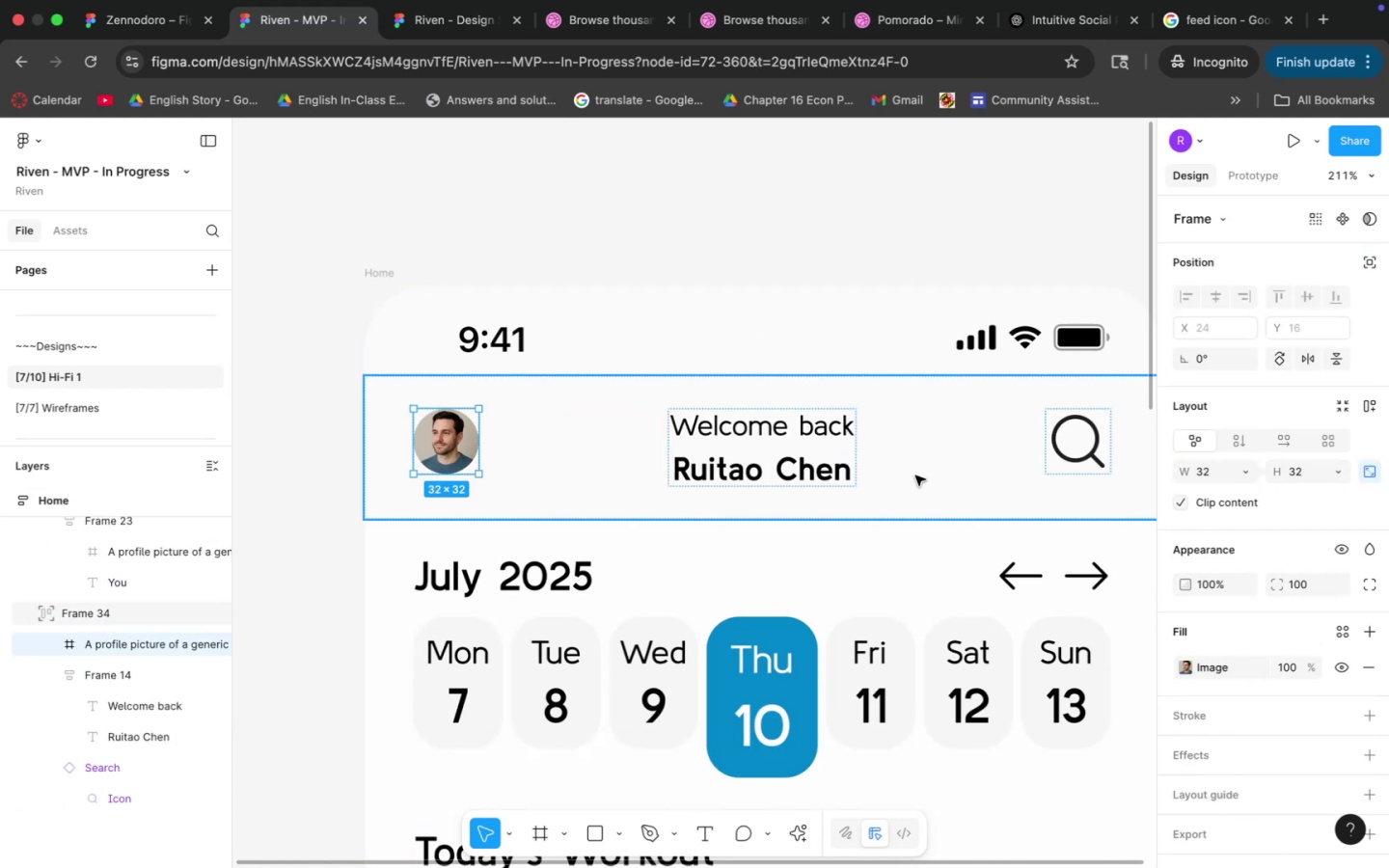 
left_click([913, 475])
 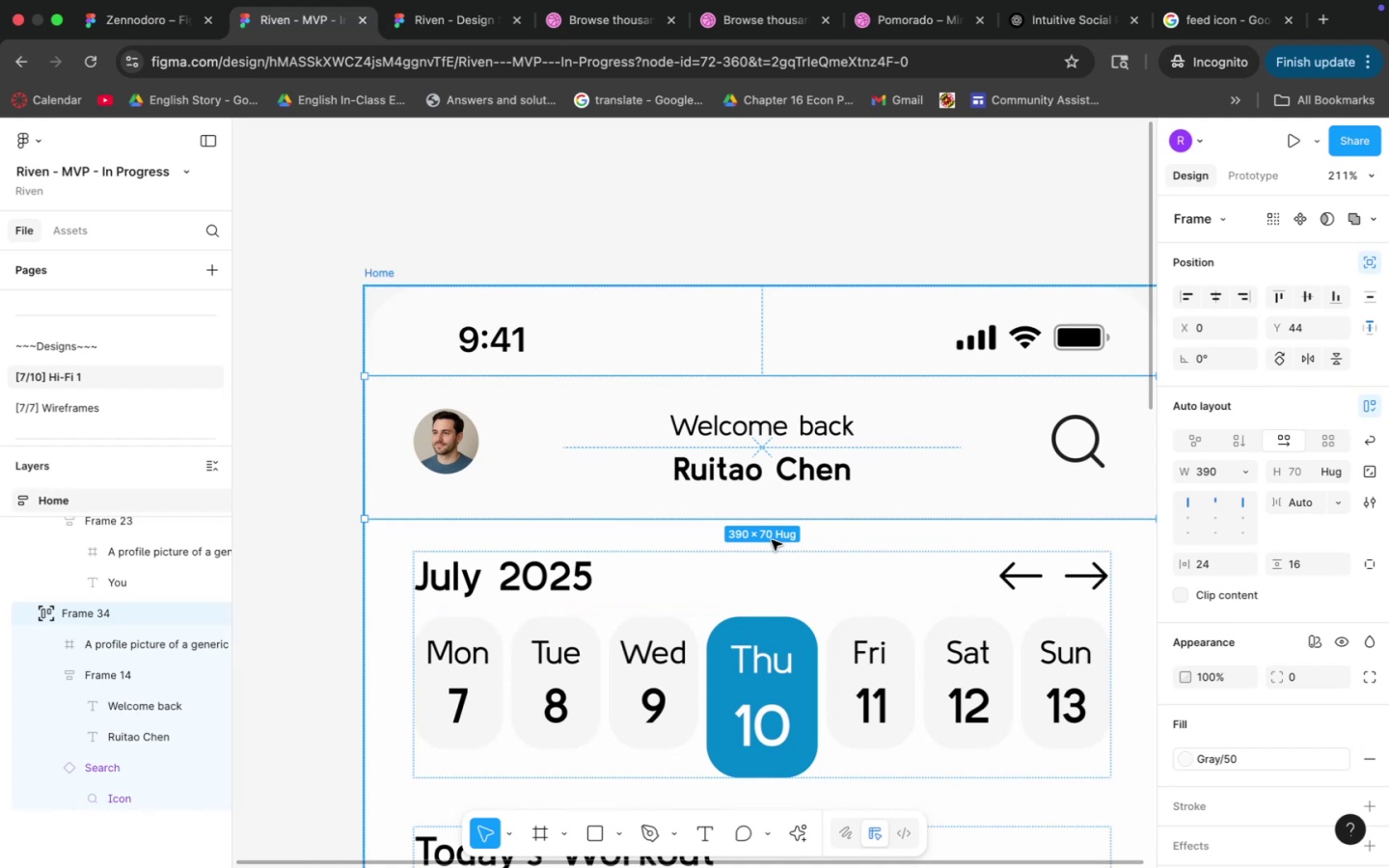 
scroll: coordinate [749, 529], scroll_direction: down, amount: 6.0
 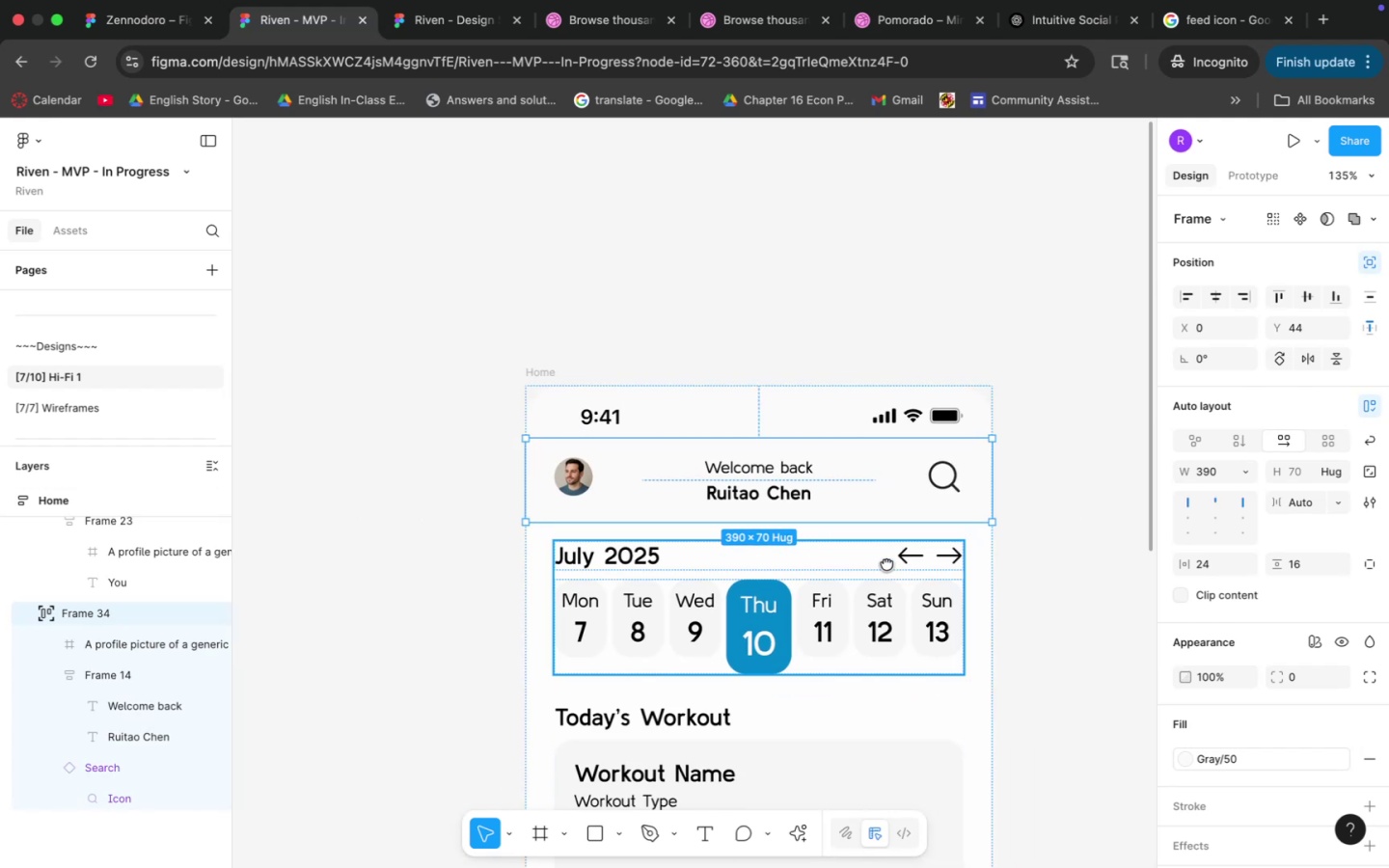 
hold_key(key=CommandLeft, duration=0.49)
 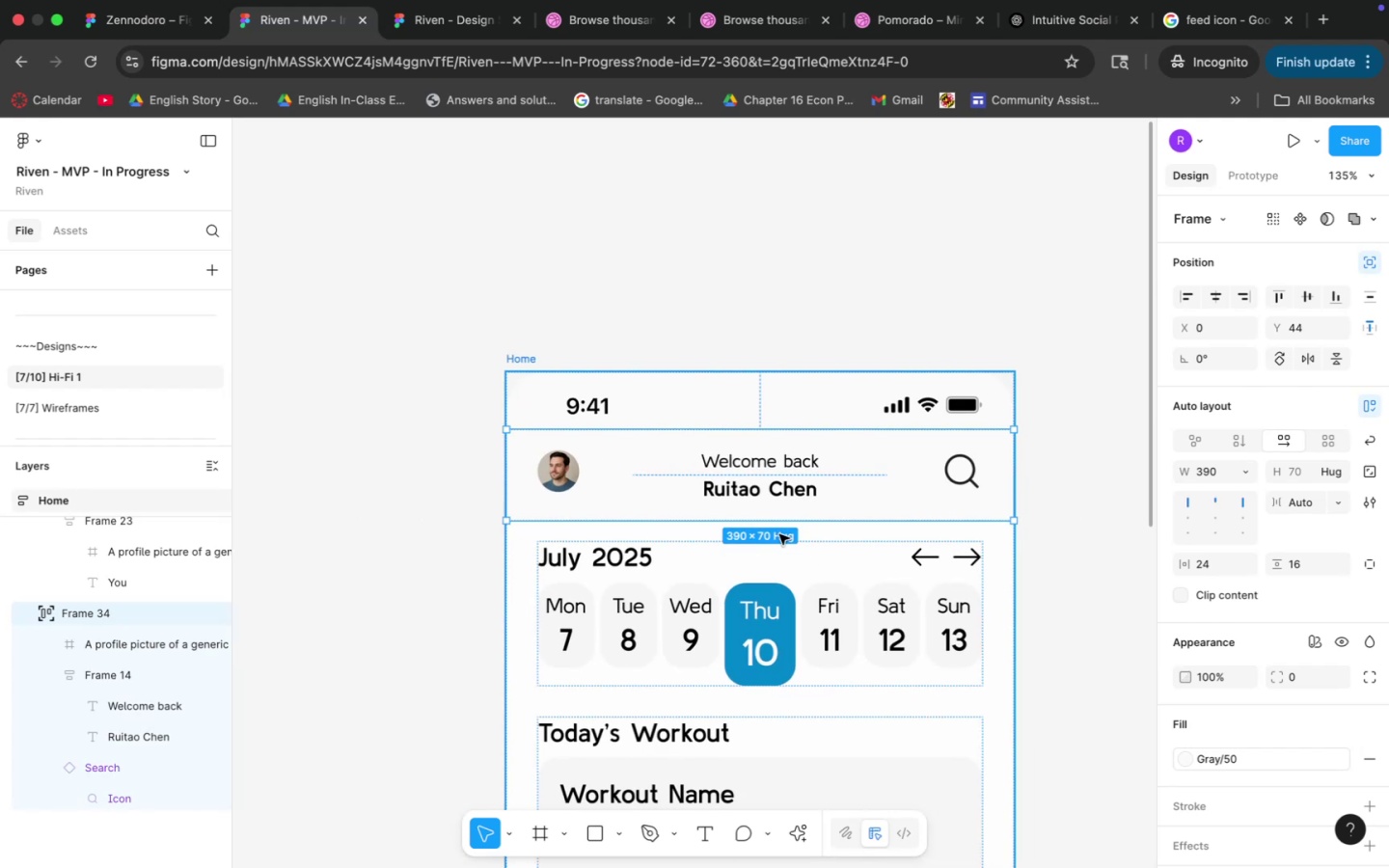 
hold_key(key=Space, duration=0.72)
 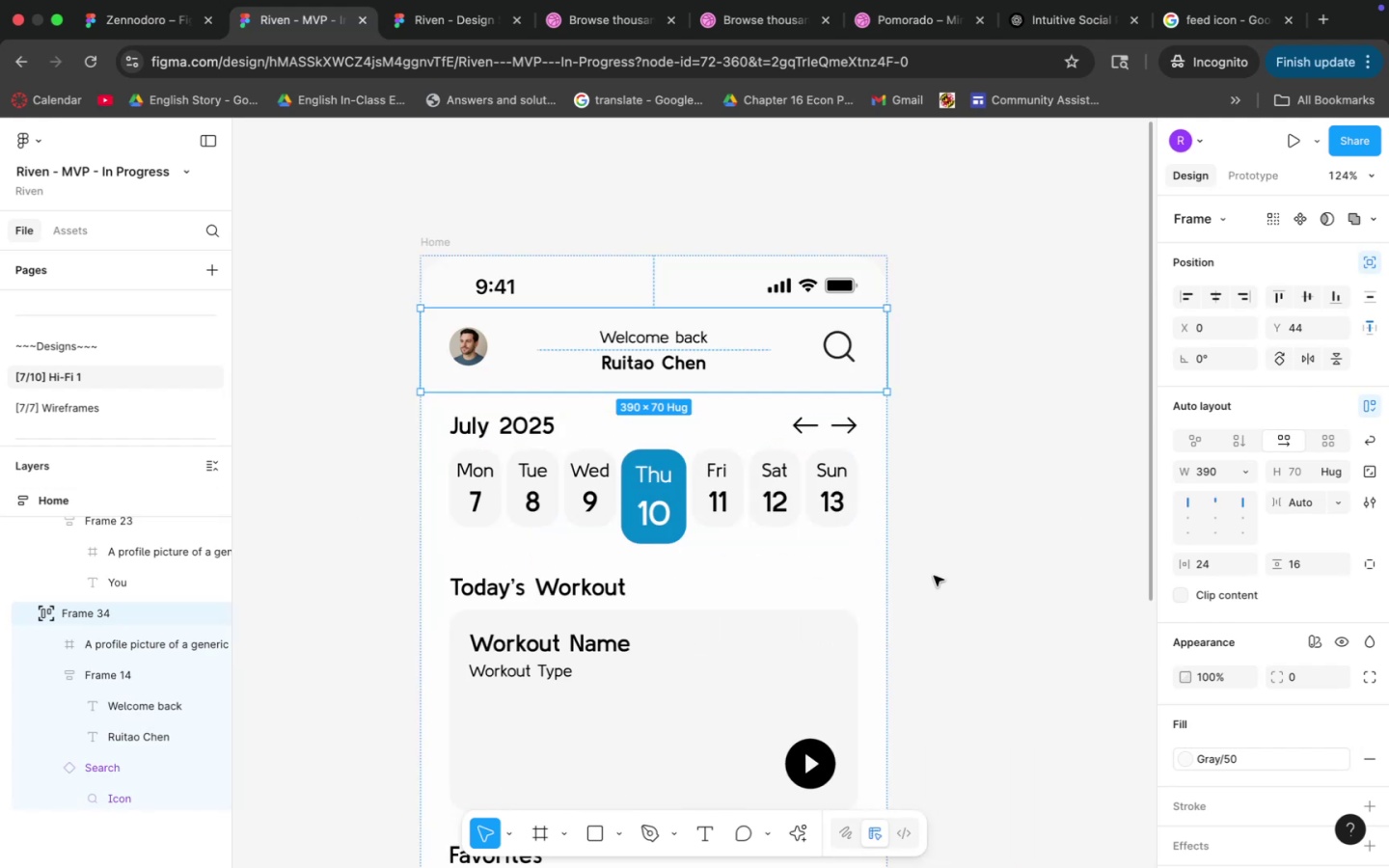 
left_click_drag(start_coordinate=[896, 575], to_coordinate=[792, 444])
 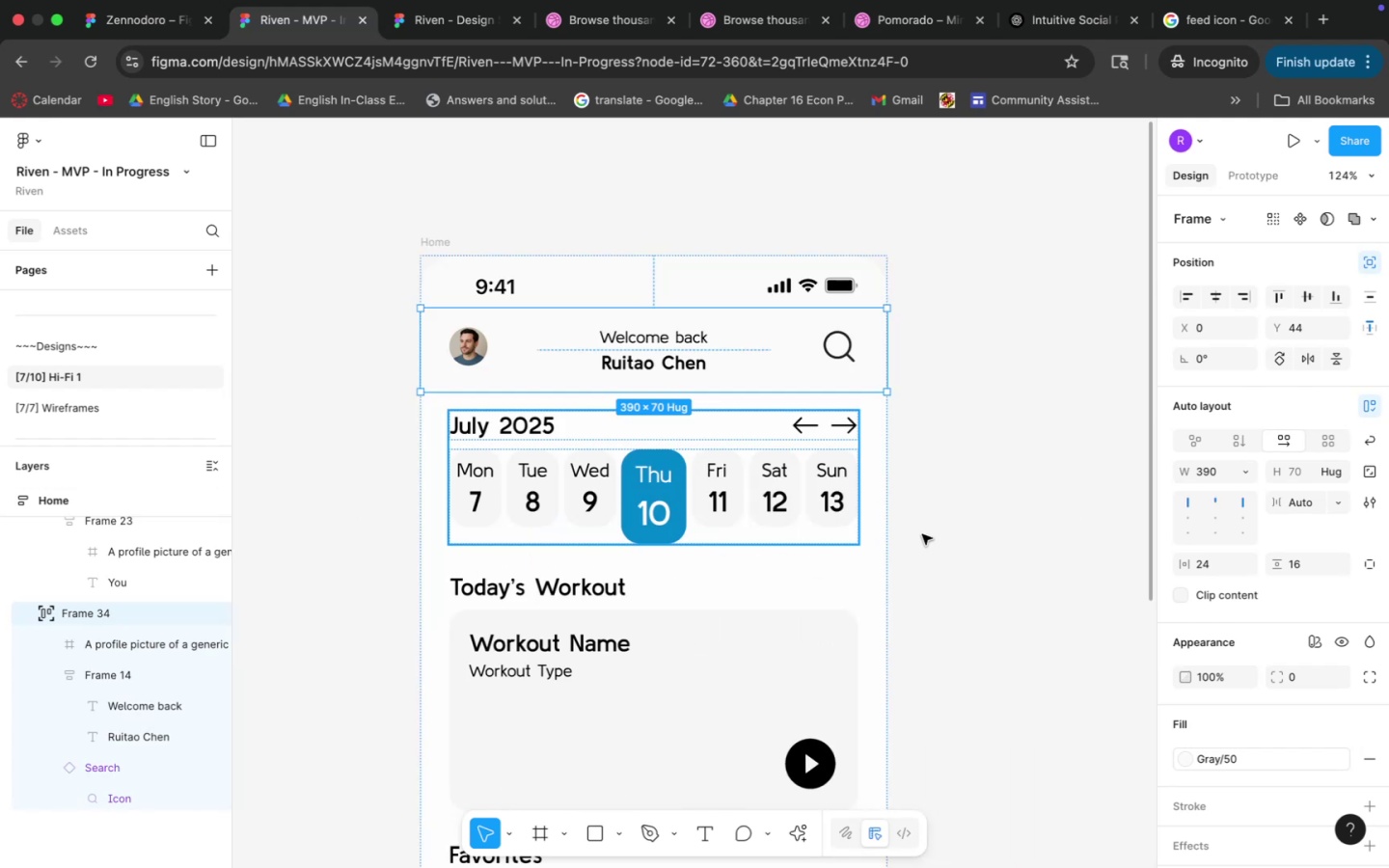 
hold_key(key=Space, duration=0.52)
 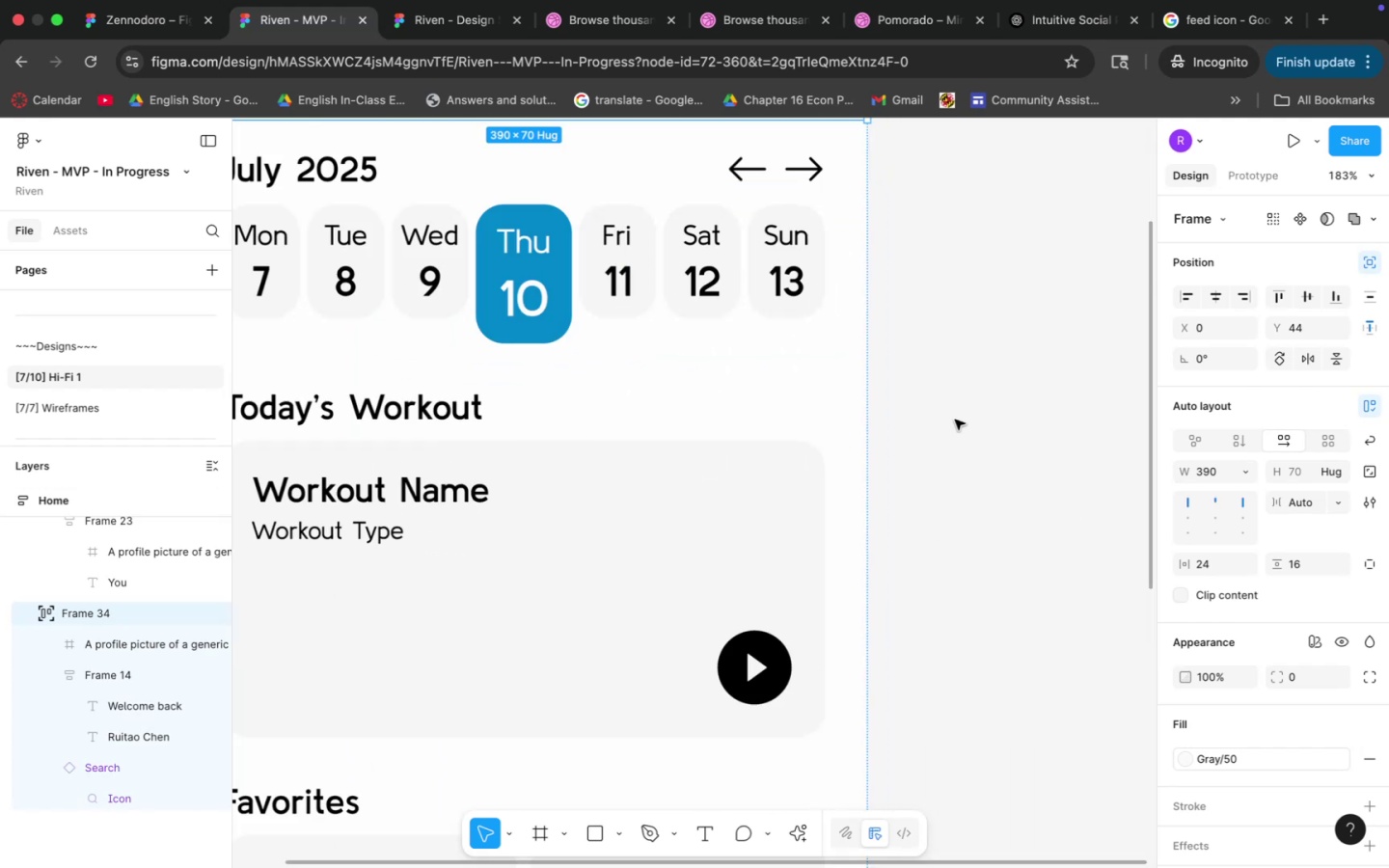 
left_click_drag(start_coordinate=[934, 567], to_coordinate=[942, 392])
 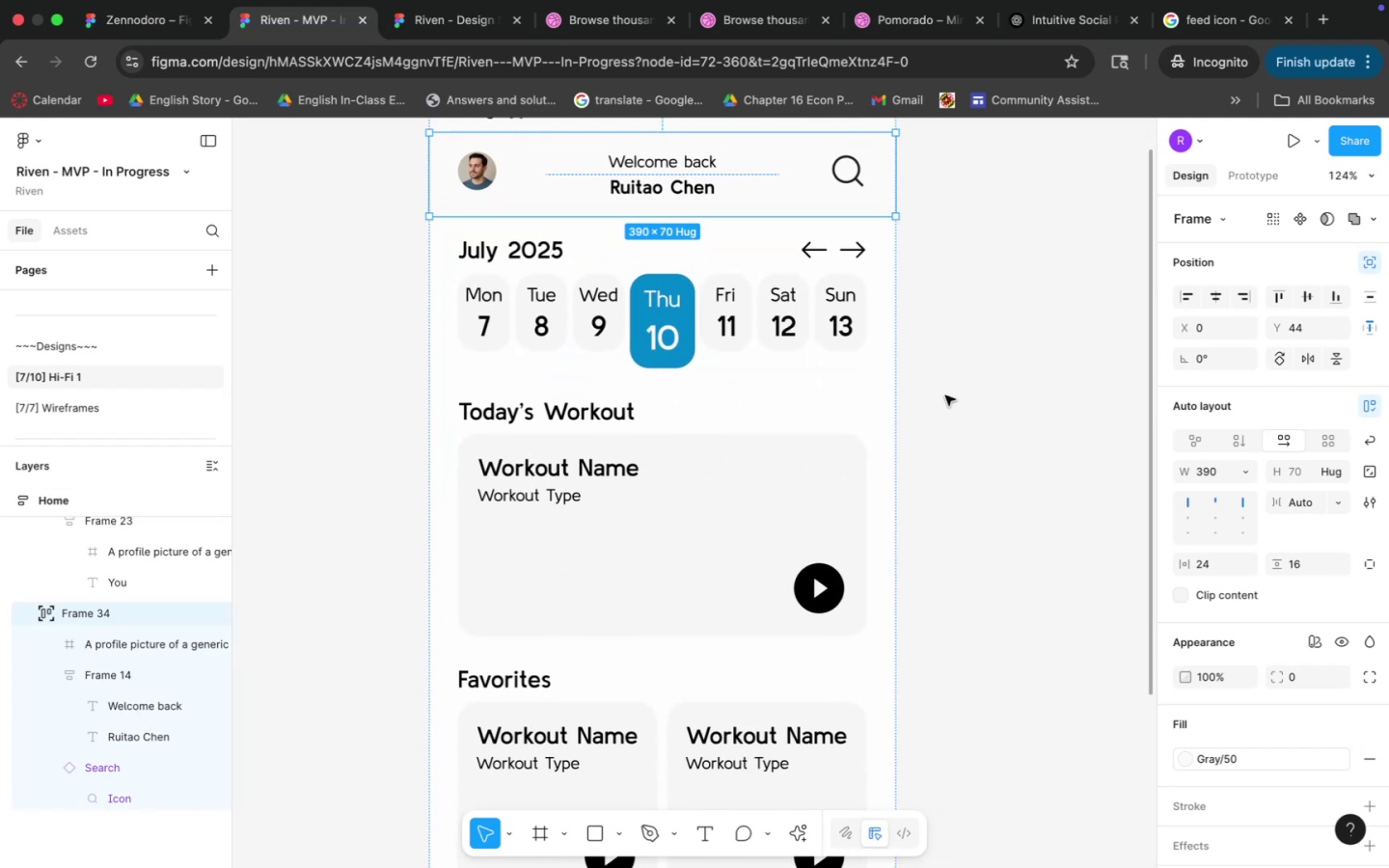 
hold_key(key=CommandLeft, duration=1.08)
scroll: coordinate [958, 428], scroll_direction: down, amount: 6.0
 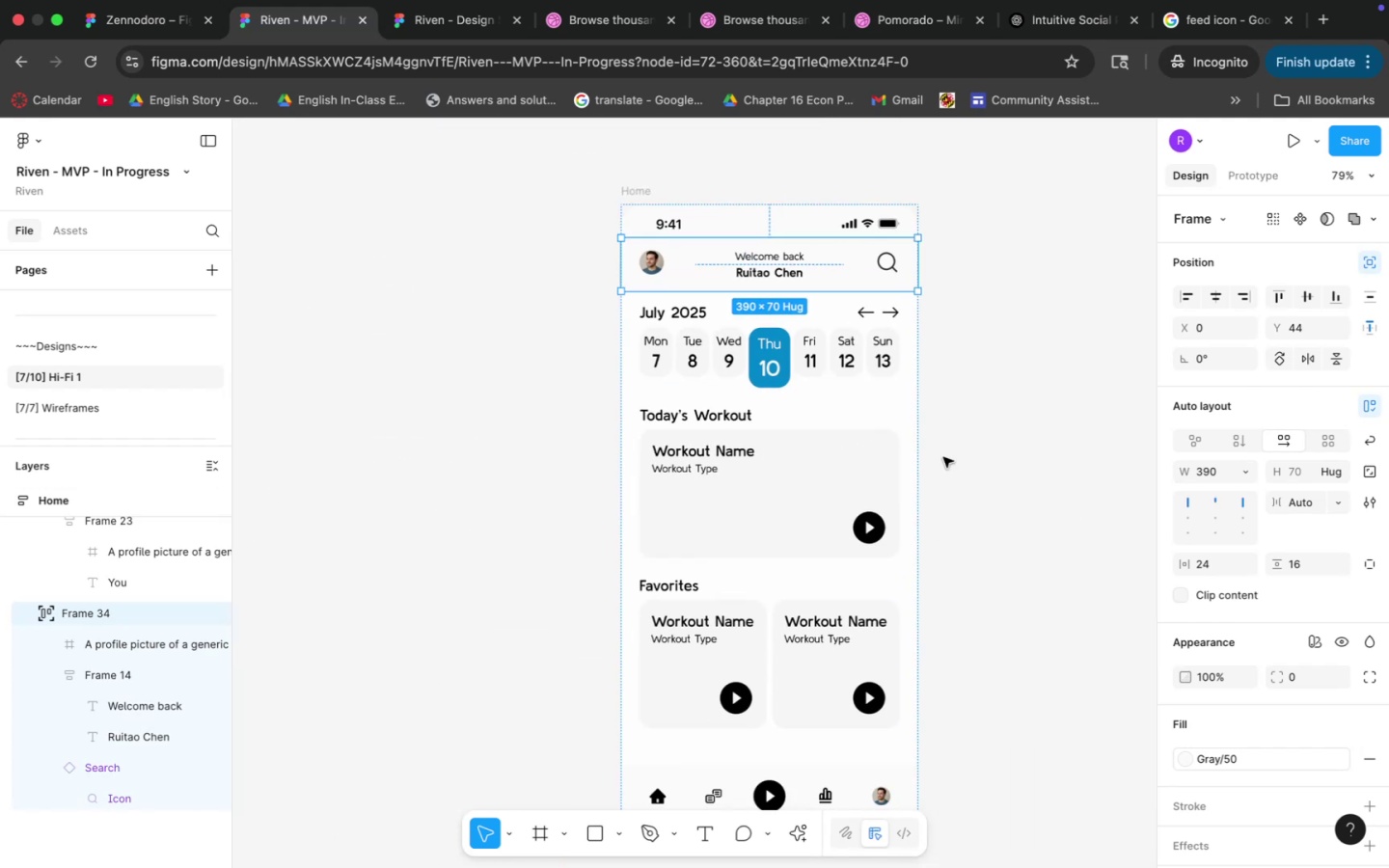 
hold_key(key=Space, duration=0.58)
 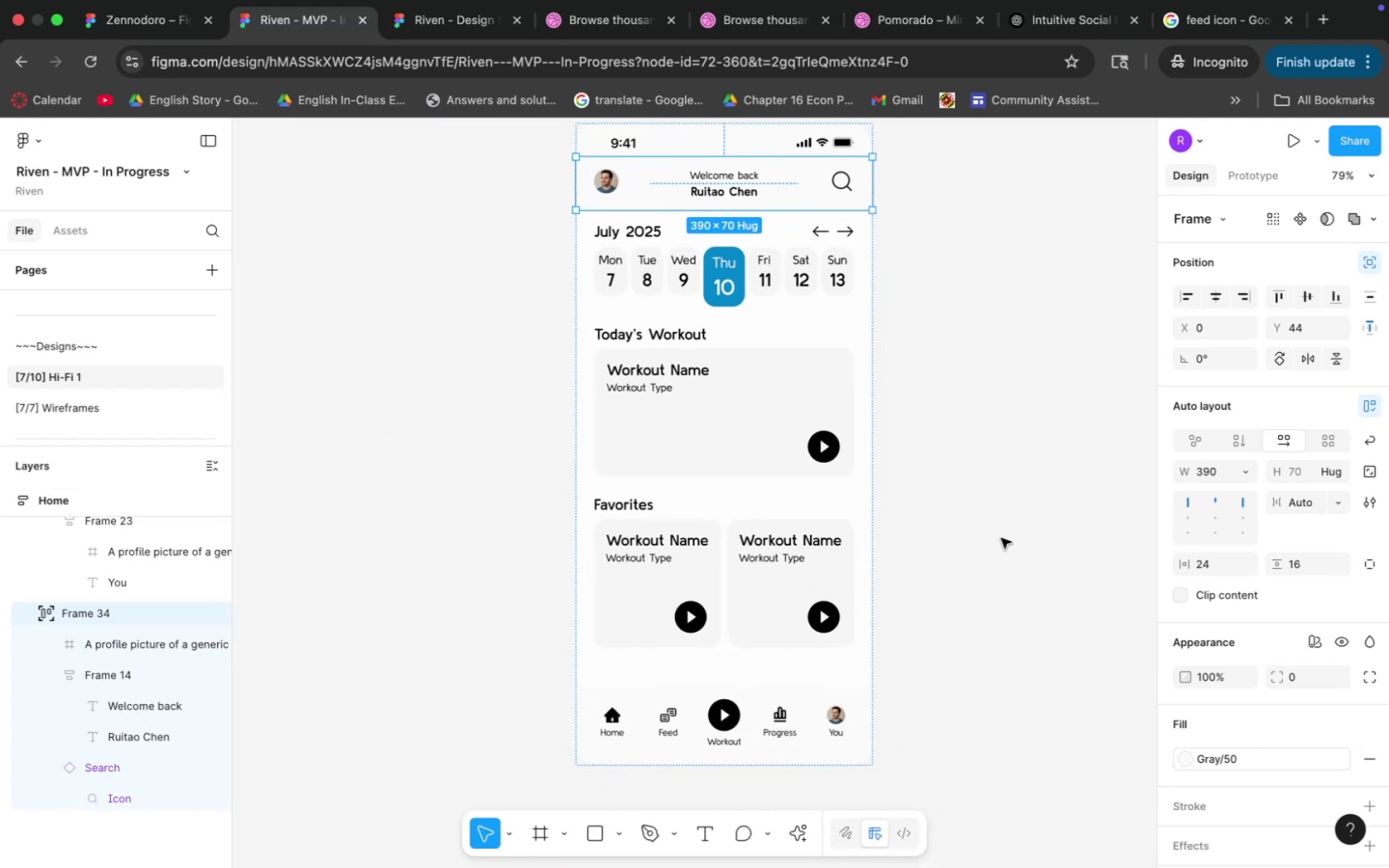 
left_click_drag(start_coordinate=[951, 543], to_coordinate=[905, 462])
 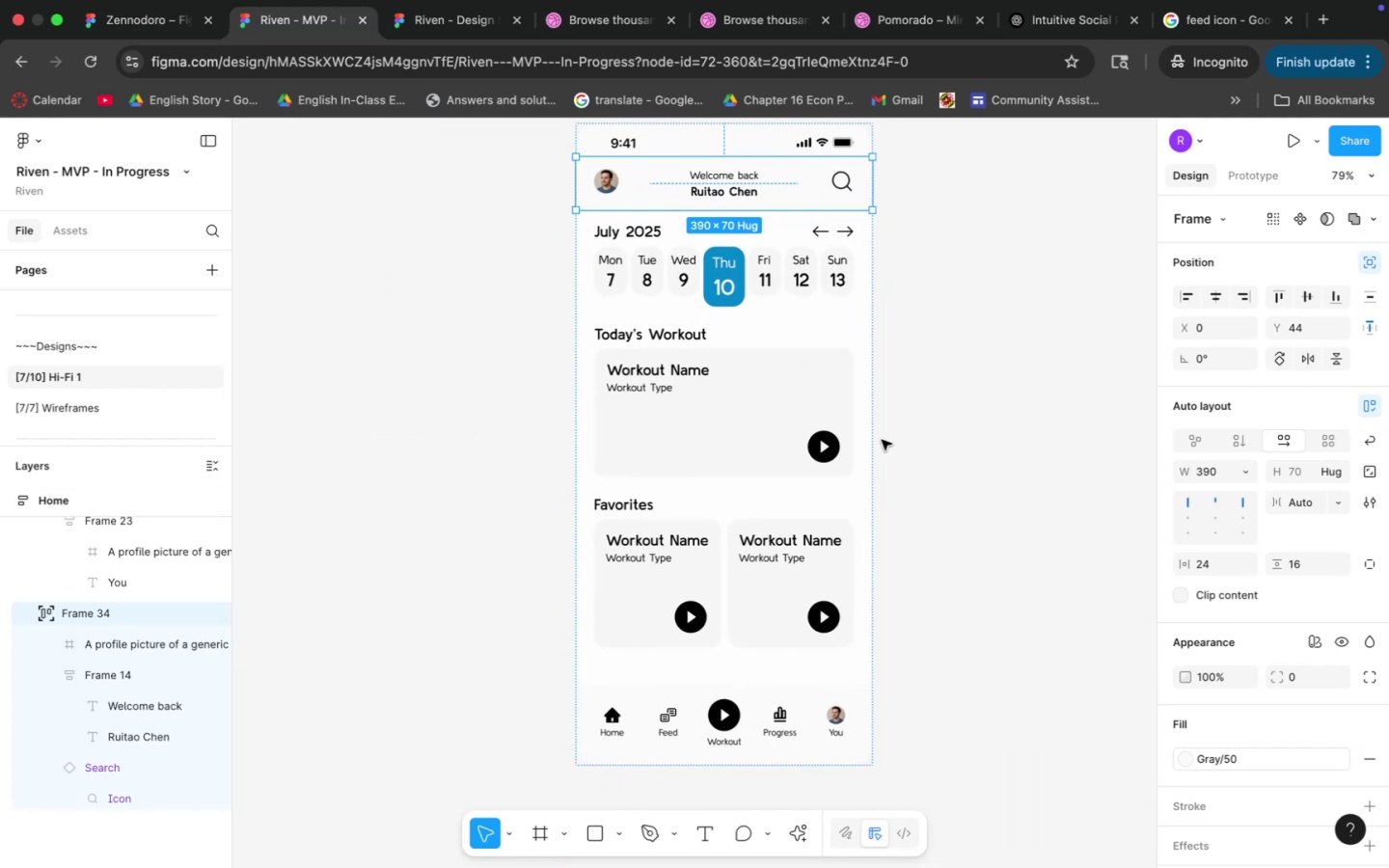 
left_click([872, 438])
 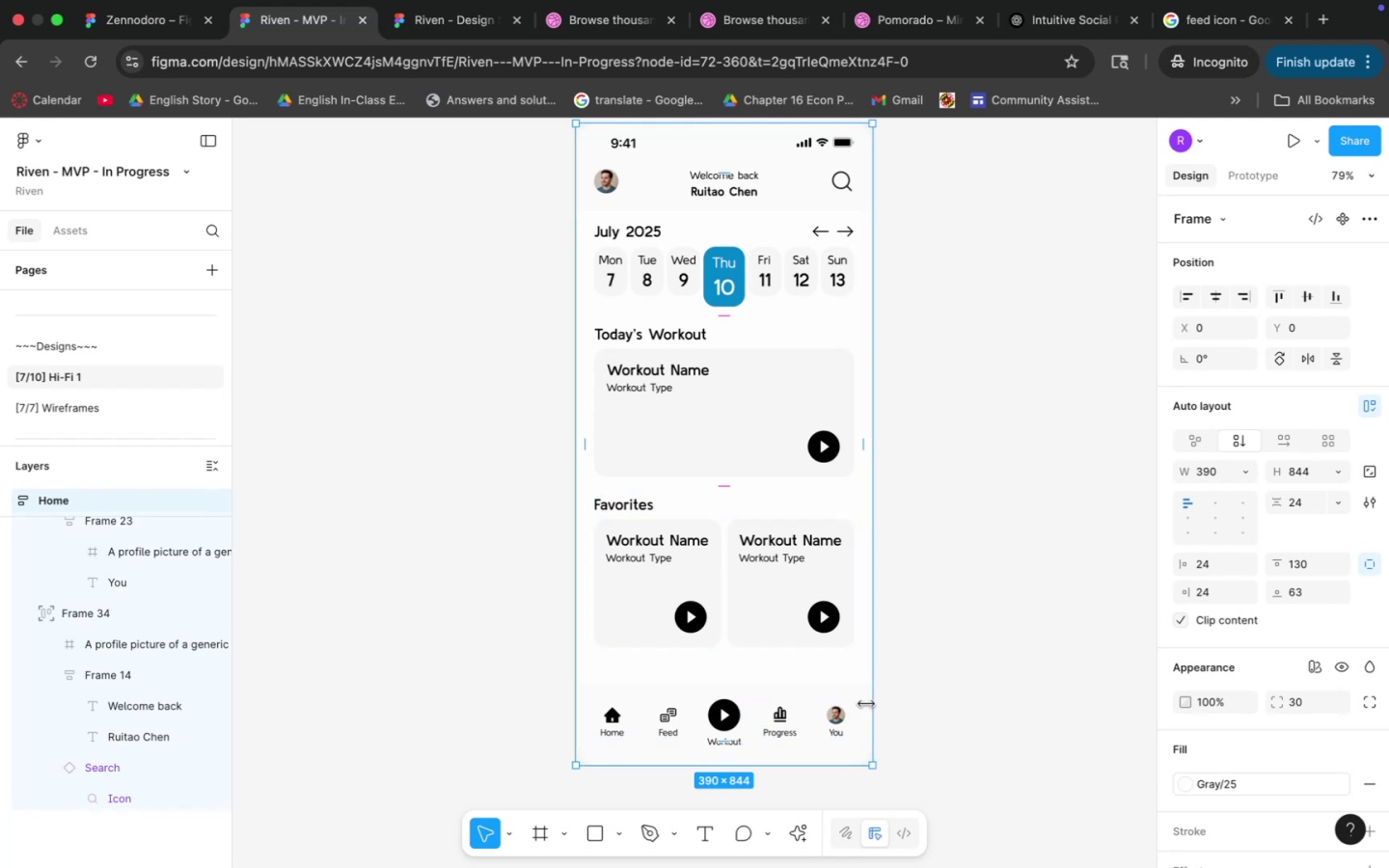 
left_click([854, 702])
 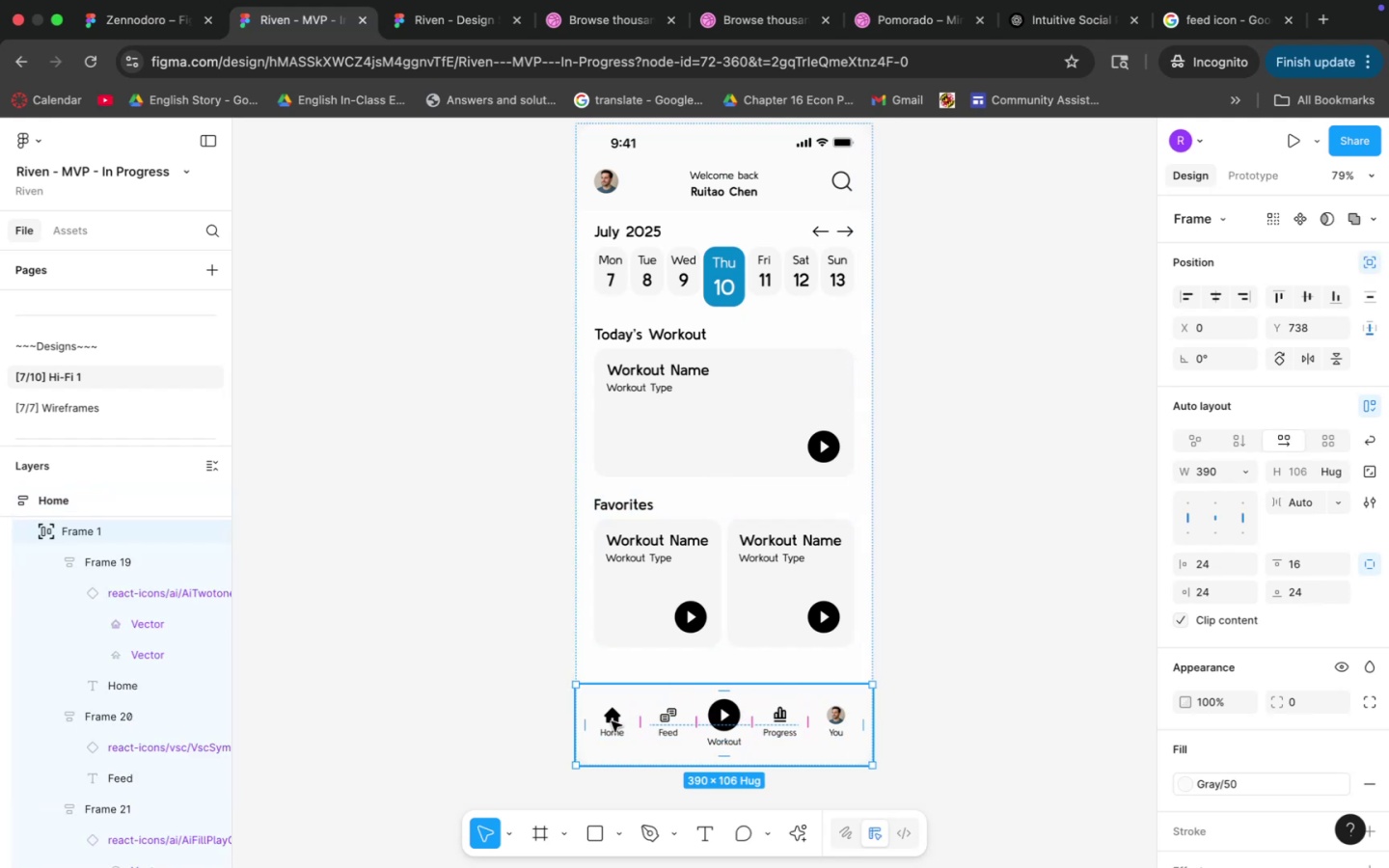 
scroll: coordinate [1252, 755], scroll_direction: down, amount: 14.0
 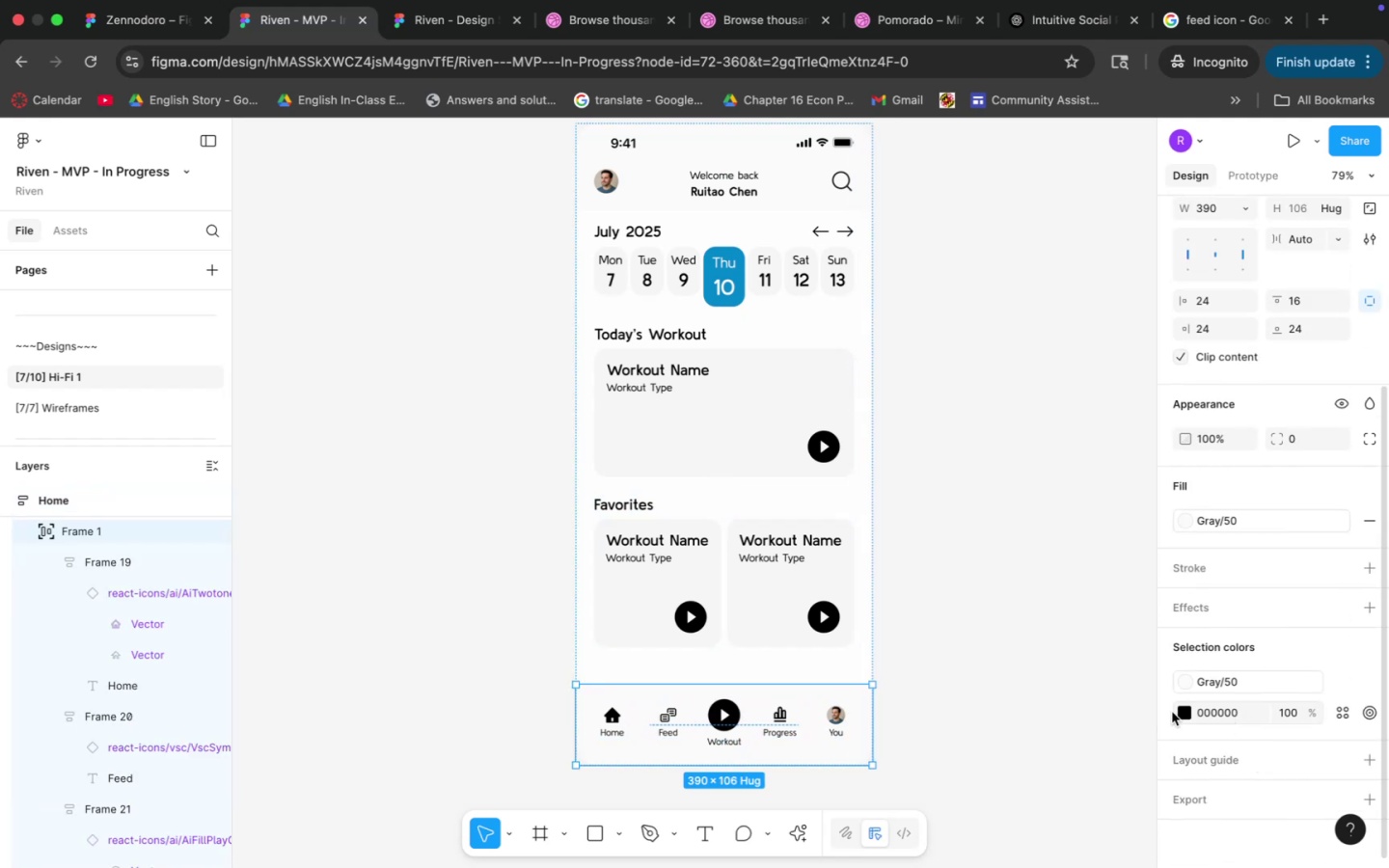 
left_click([1181, 712])
 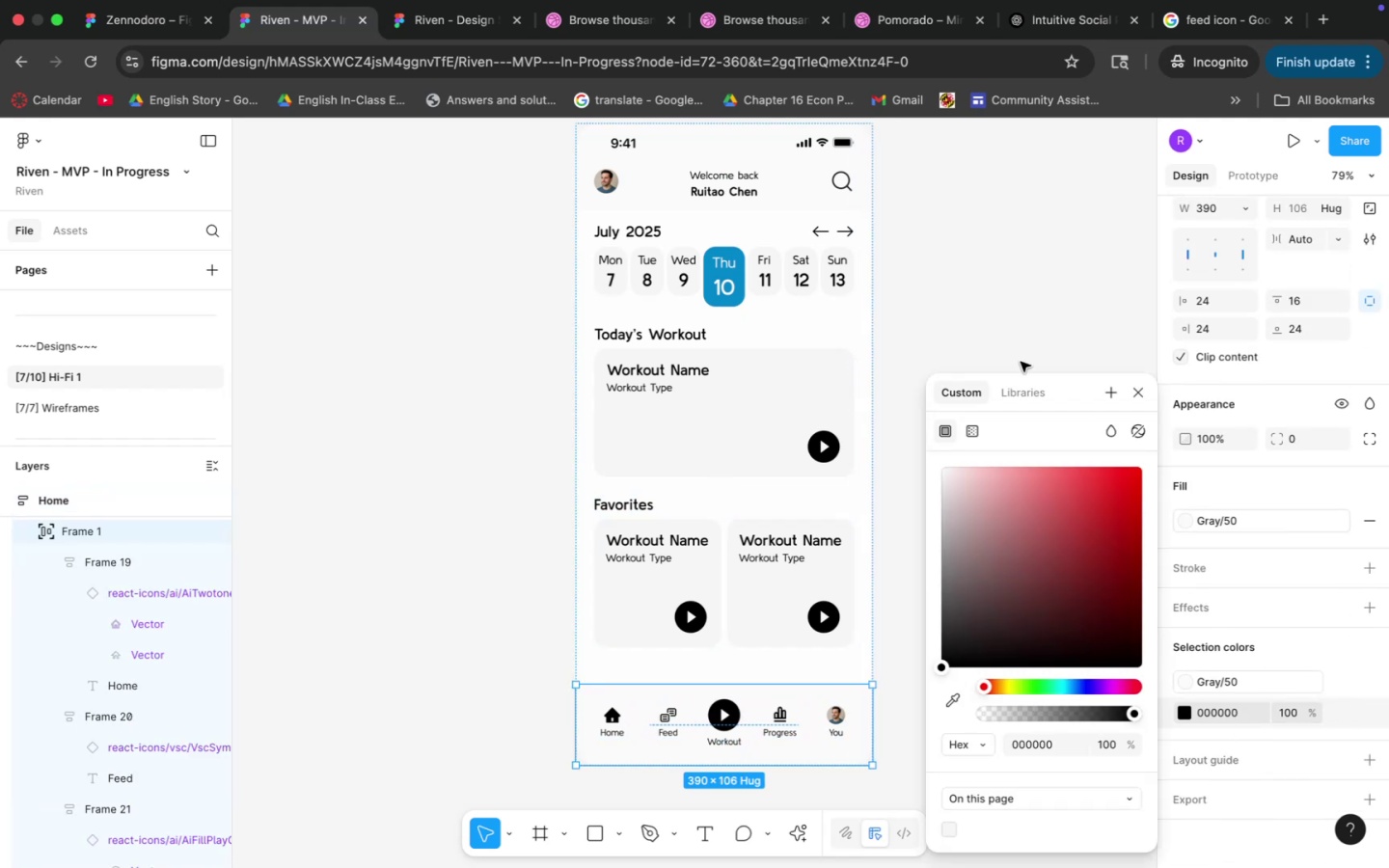 
left_click([1016, 389])
 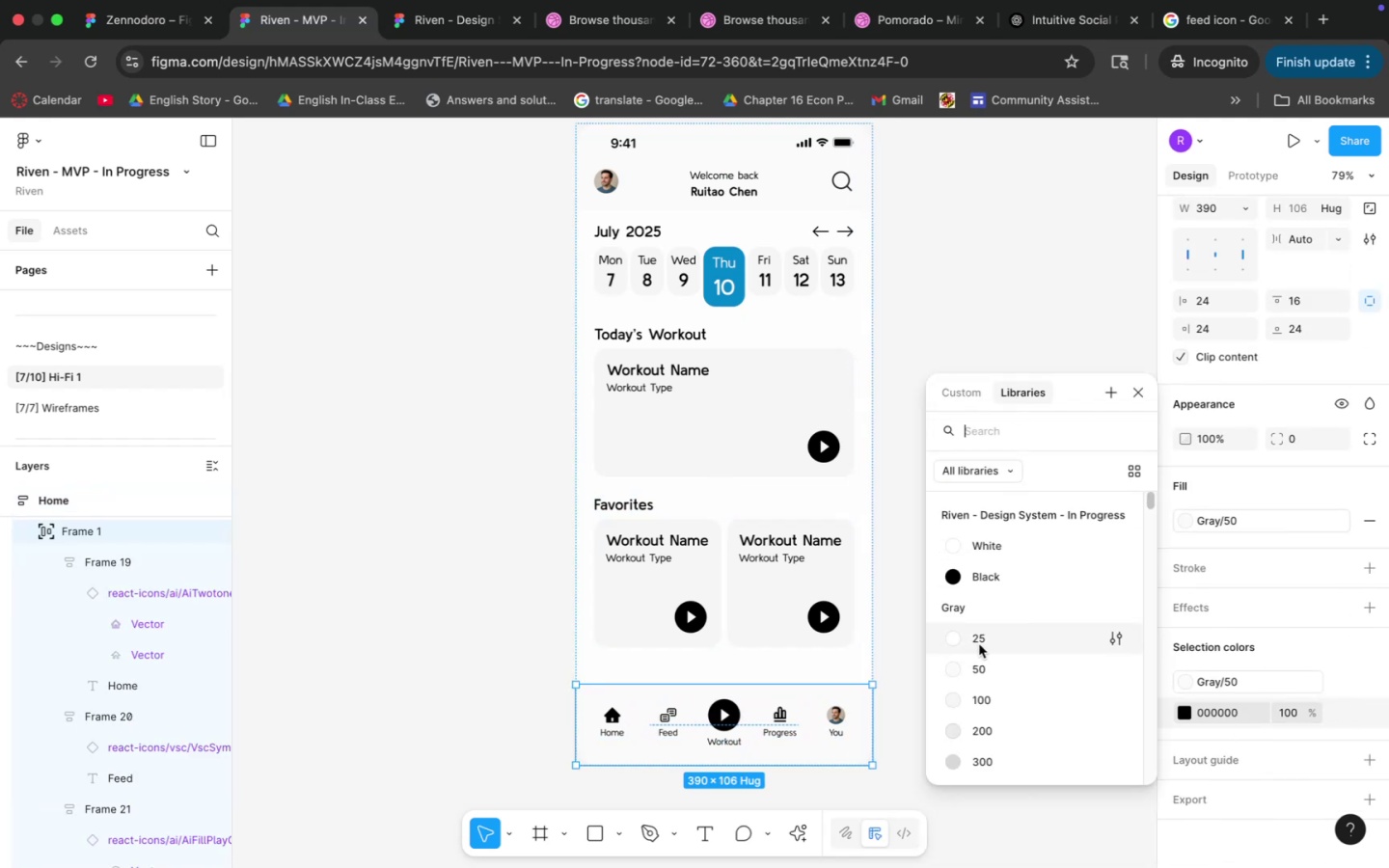 
left_click([980, 644])
 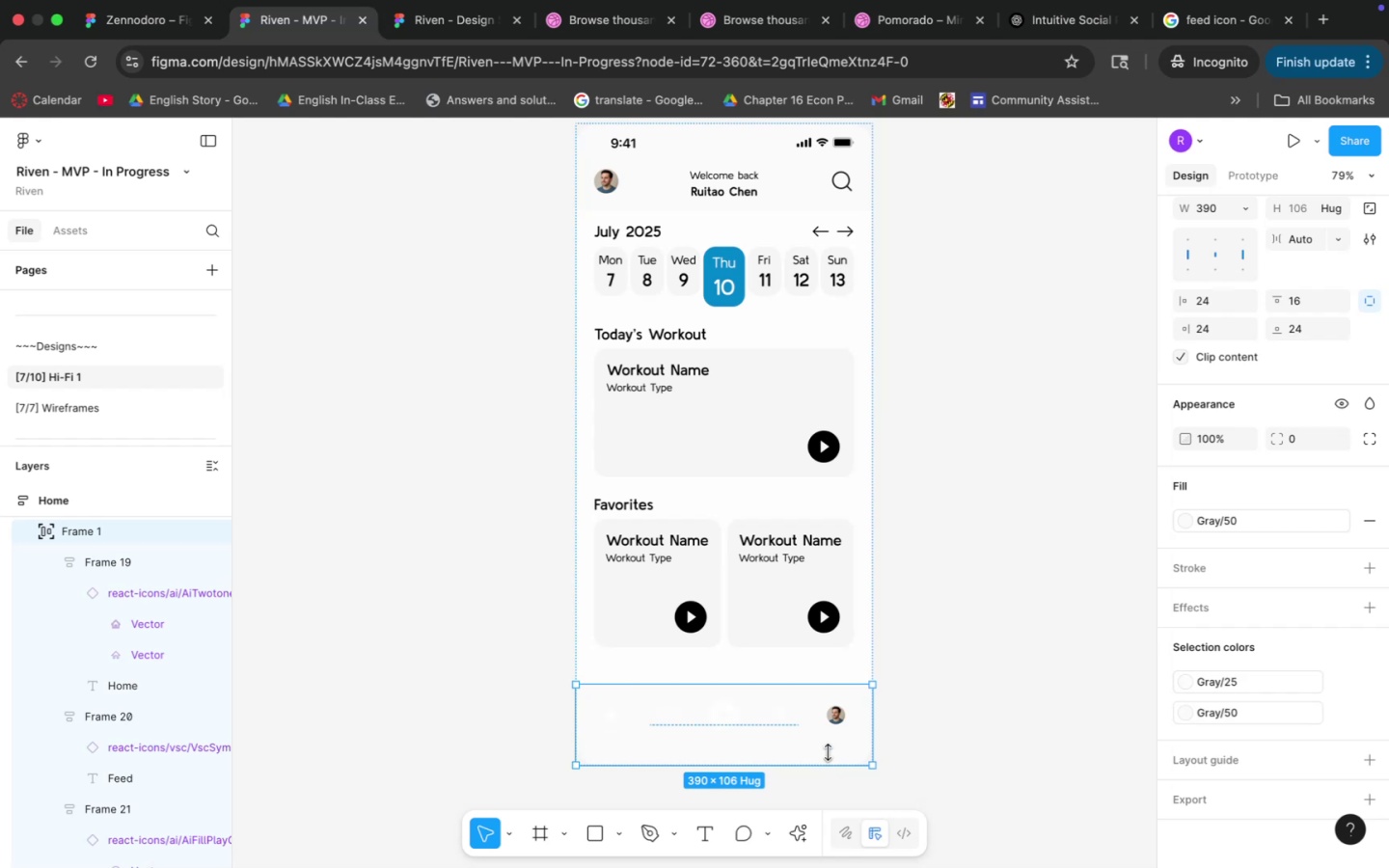 
mouse_move([1198, 710])
 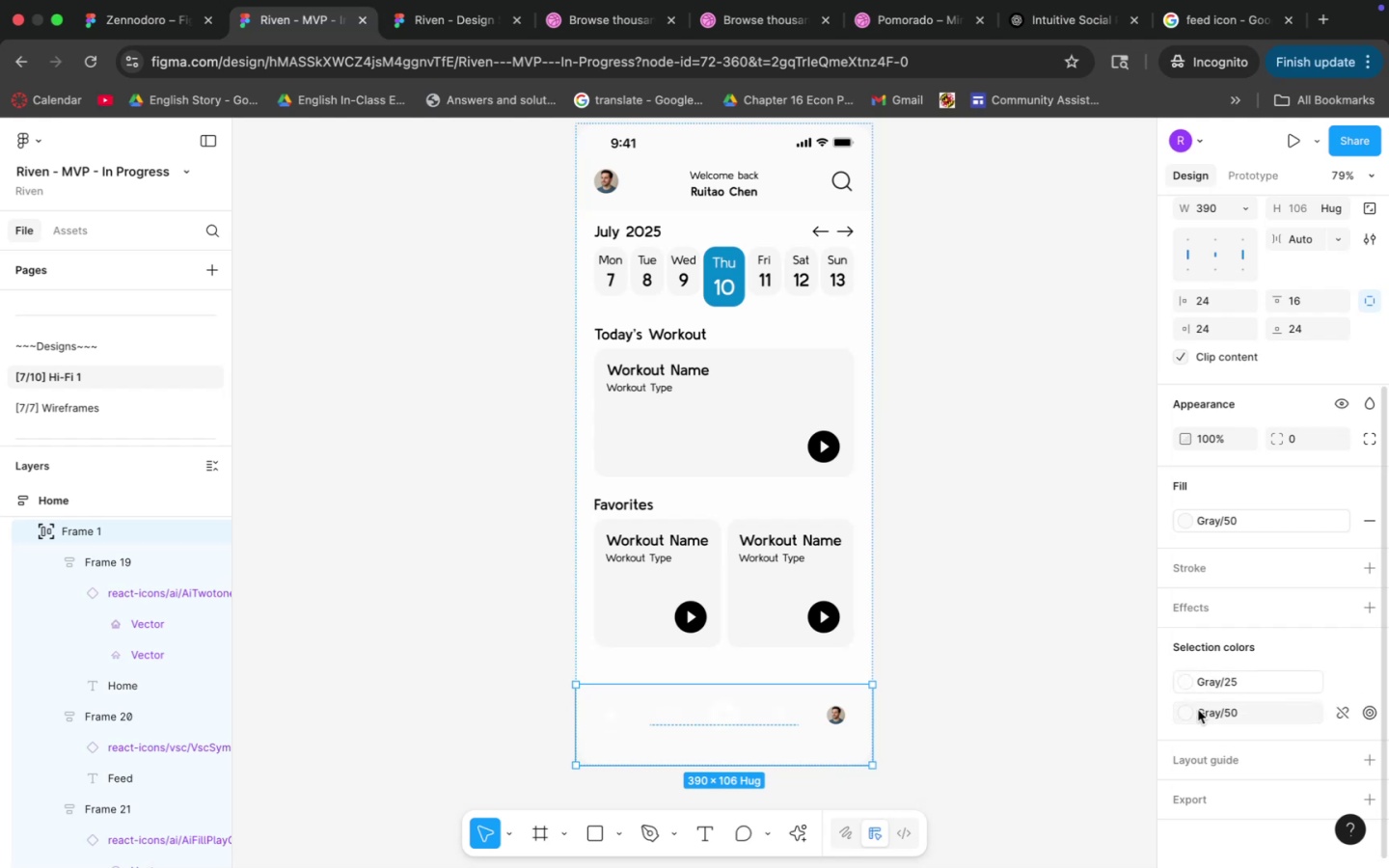 
left_click([1198, 710])
 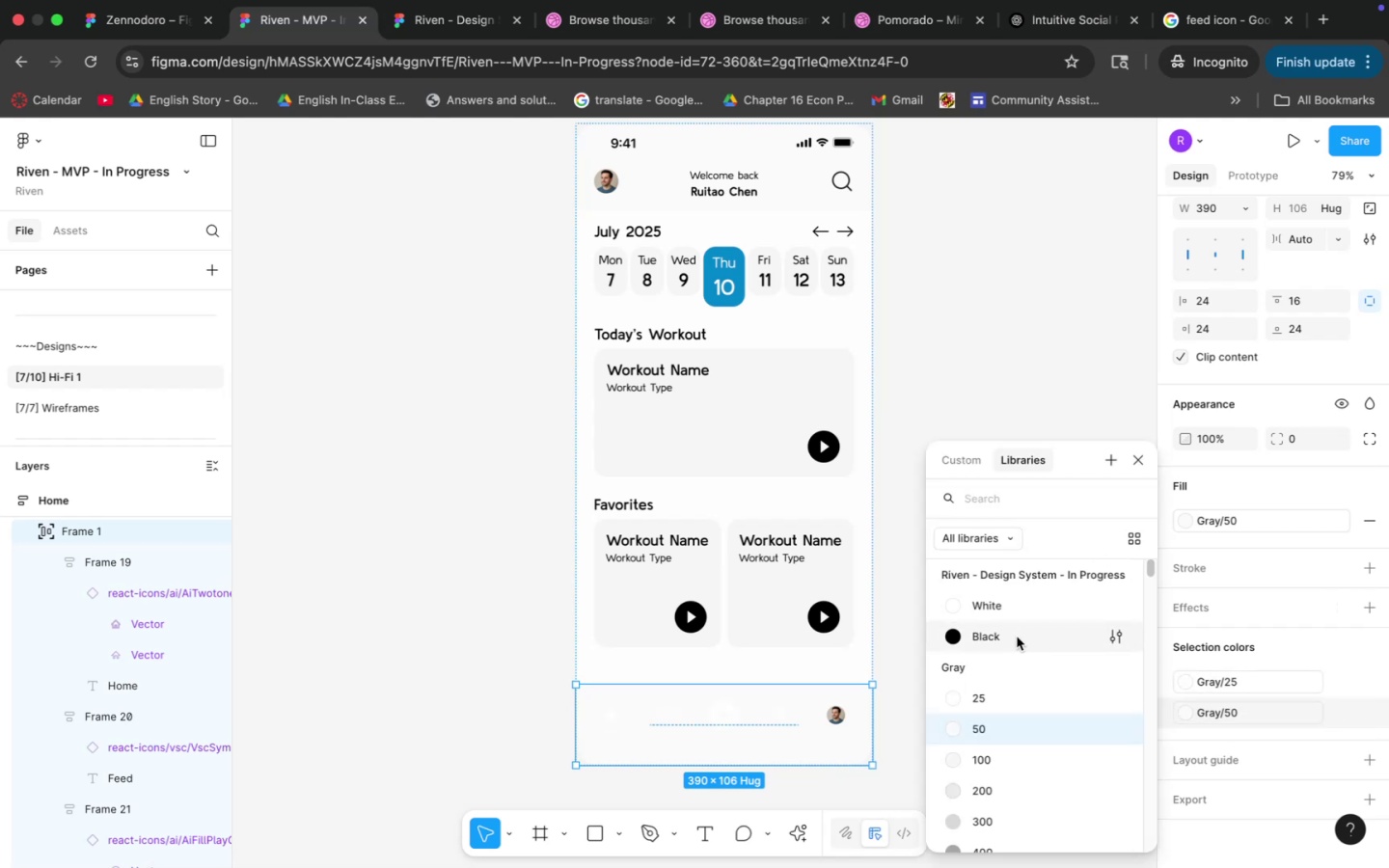 
scroll: coordinate [1033, 661], scroll_direction: down, amount: 5.0
 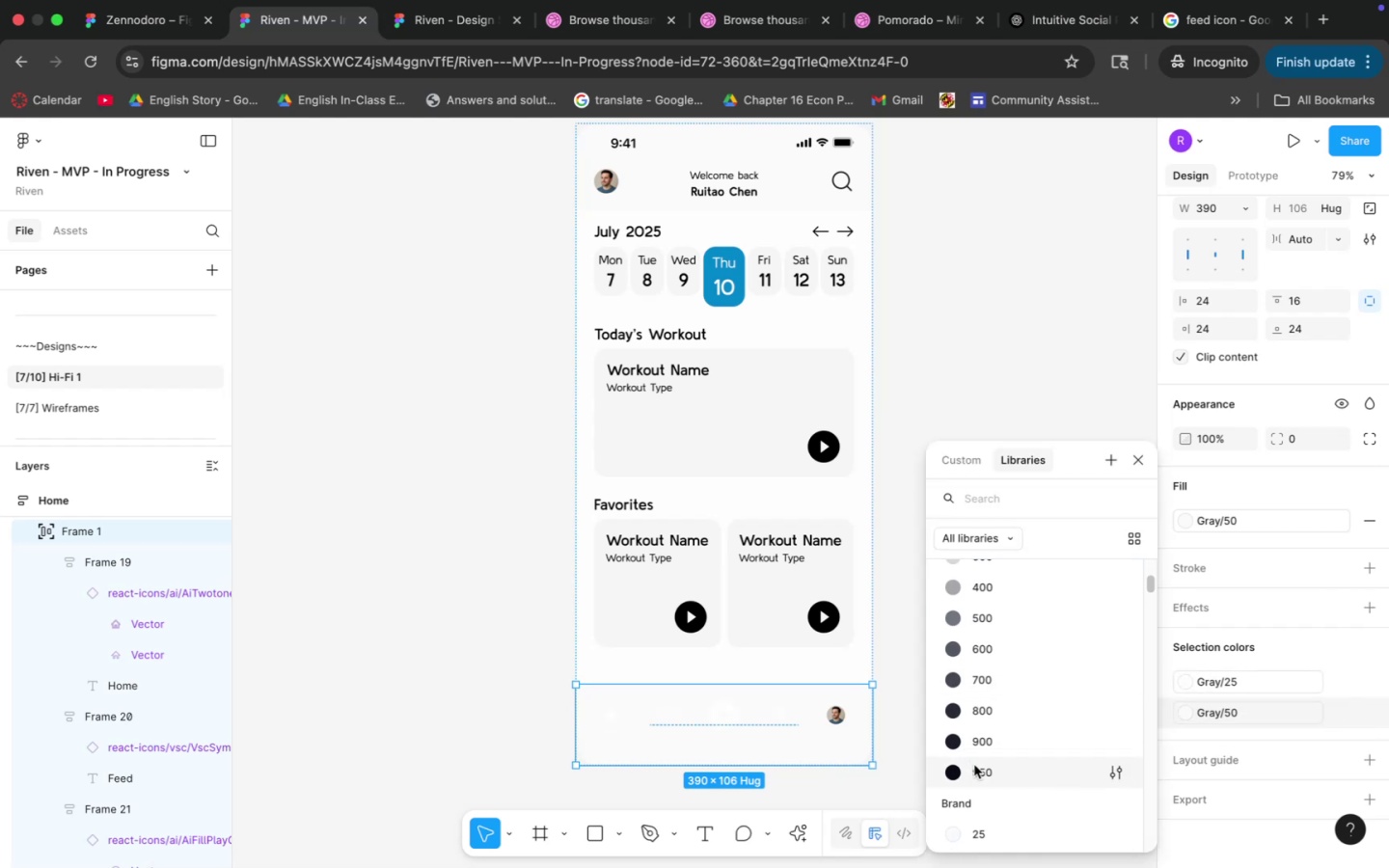 
left_click([975, 767])
 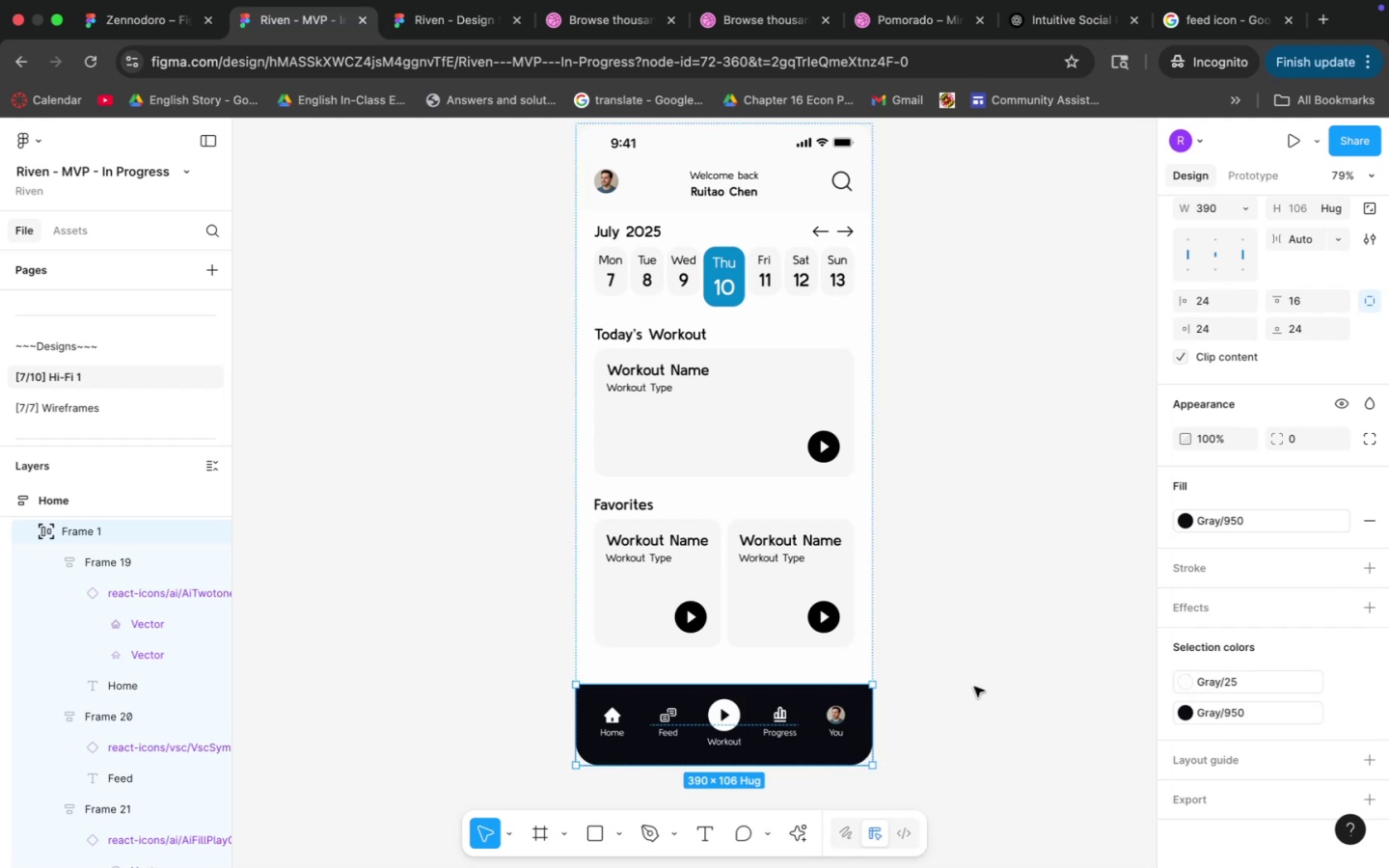 
left_click([969, 663])
 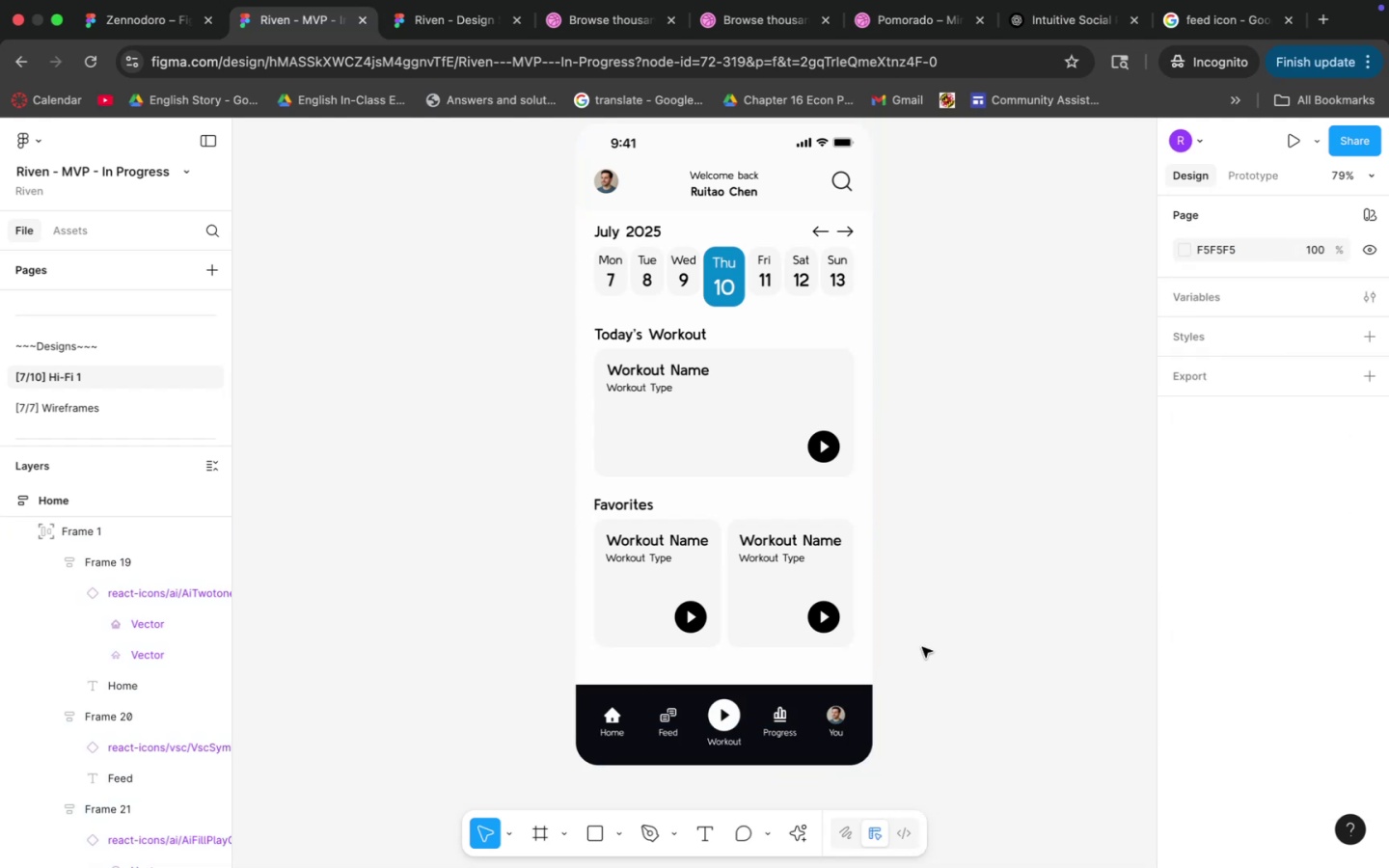 
scroll: coordinate [891, 645], scroll_direction: up, amount: 2.0
 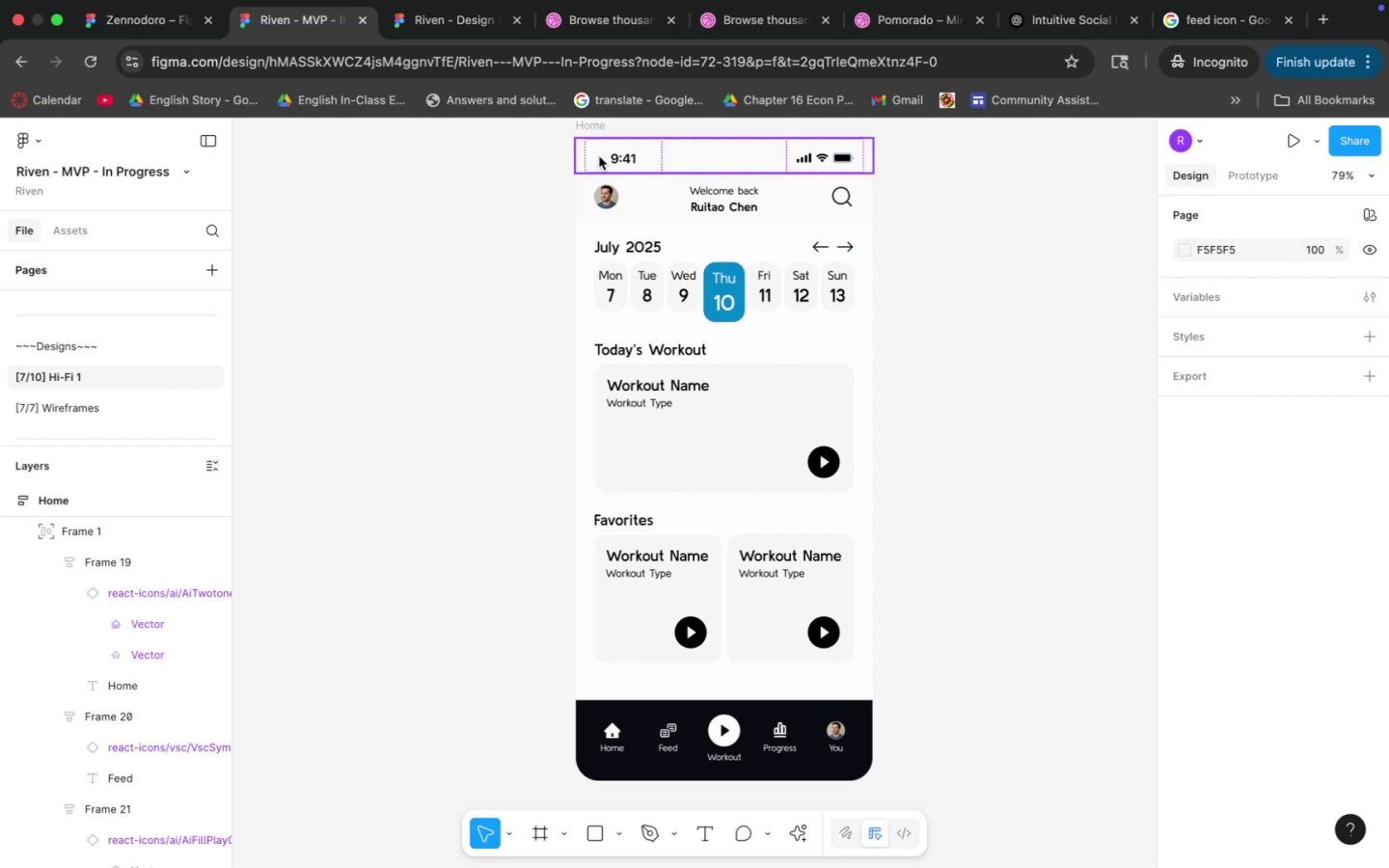 
left_click([661, 194])
 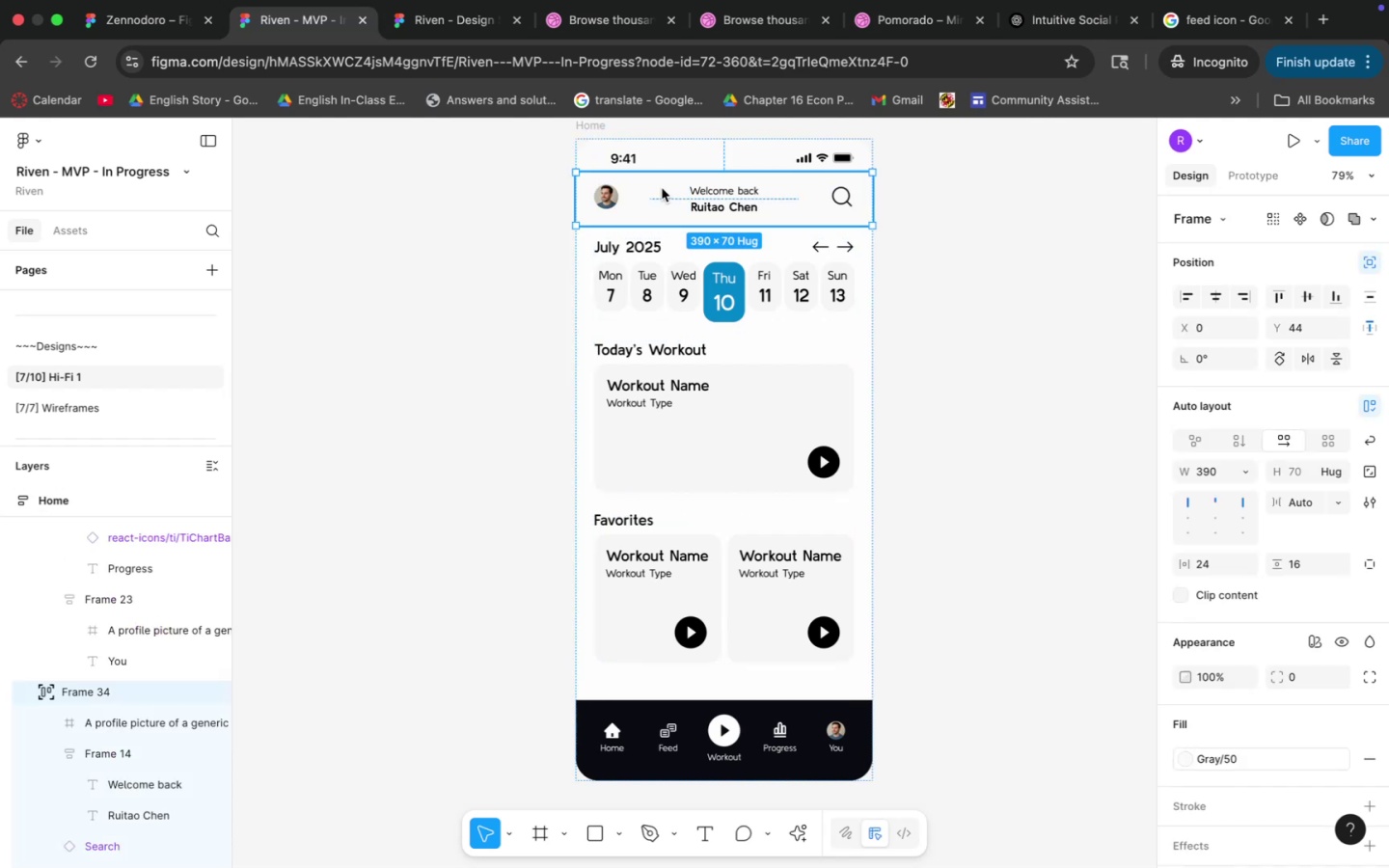 
hold_key(key=ShiftLeft, duration=0.37)
double_click([670, 152])
 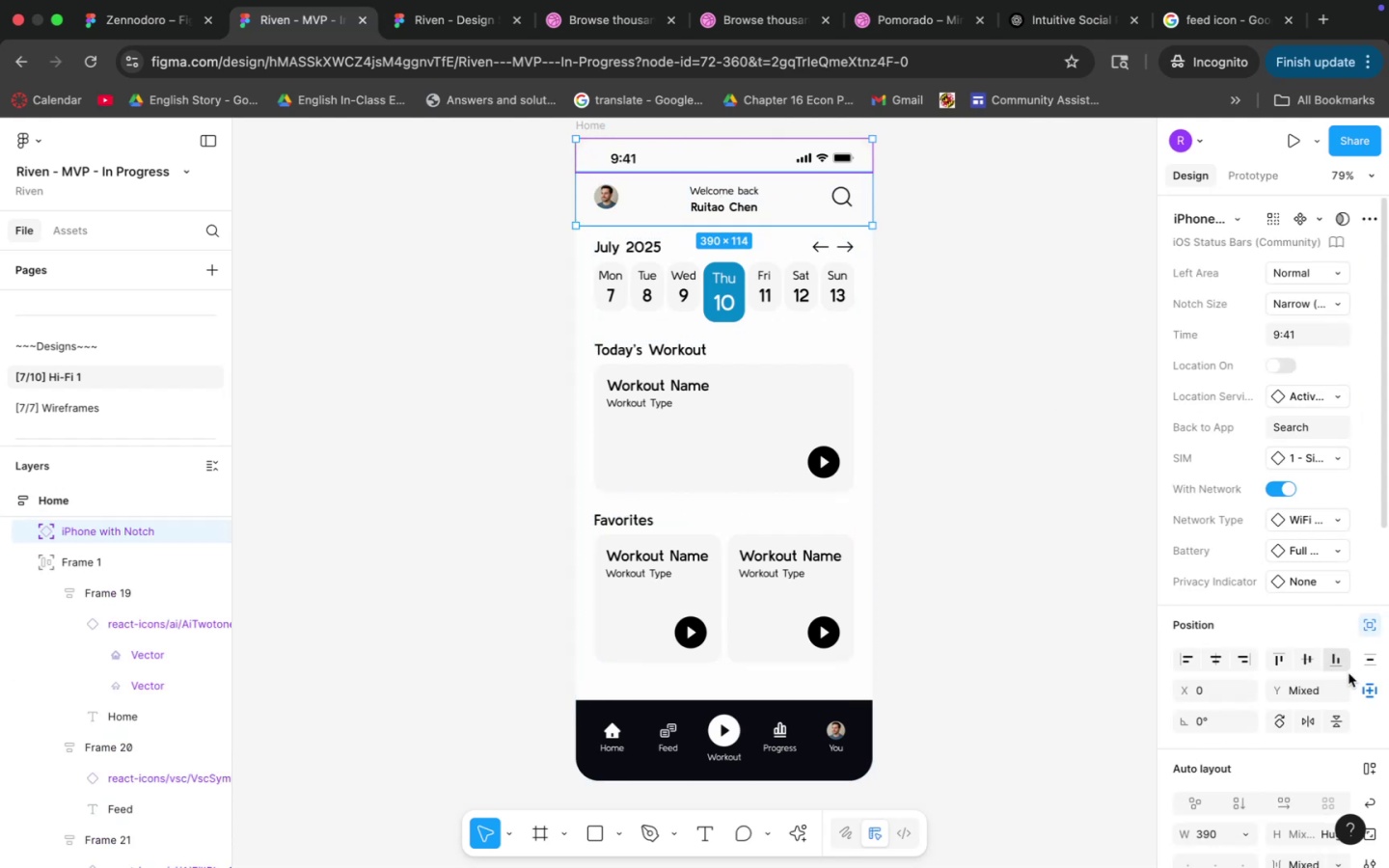 
scroll: coordinate [1301, 674], scroll_direction: none, amount: 0.0
 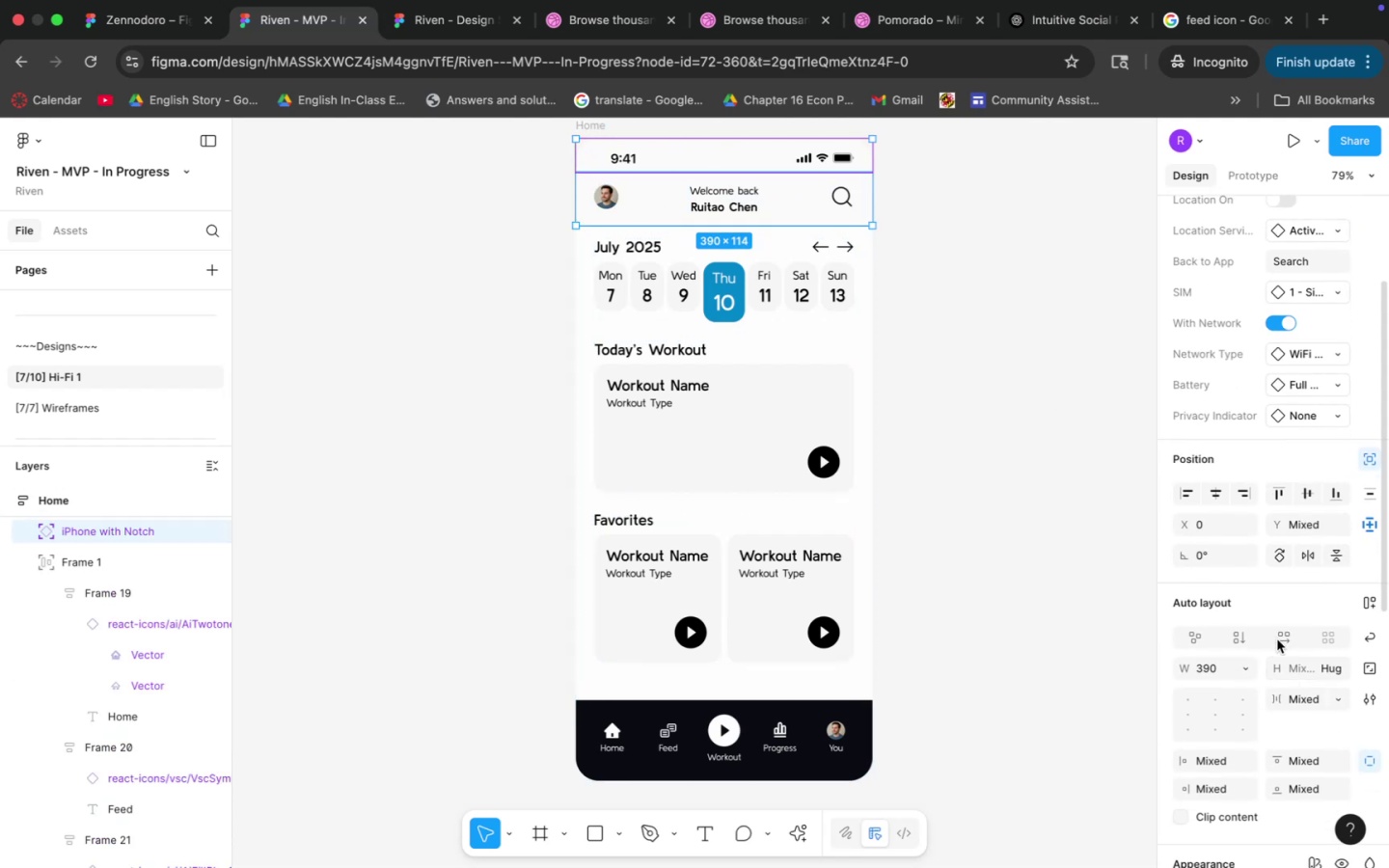 
scroll: coordinate [1262, 613], scroll_direction: up, amount: 11.0
 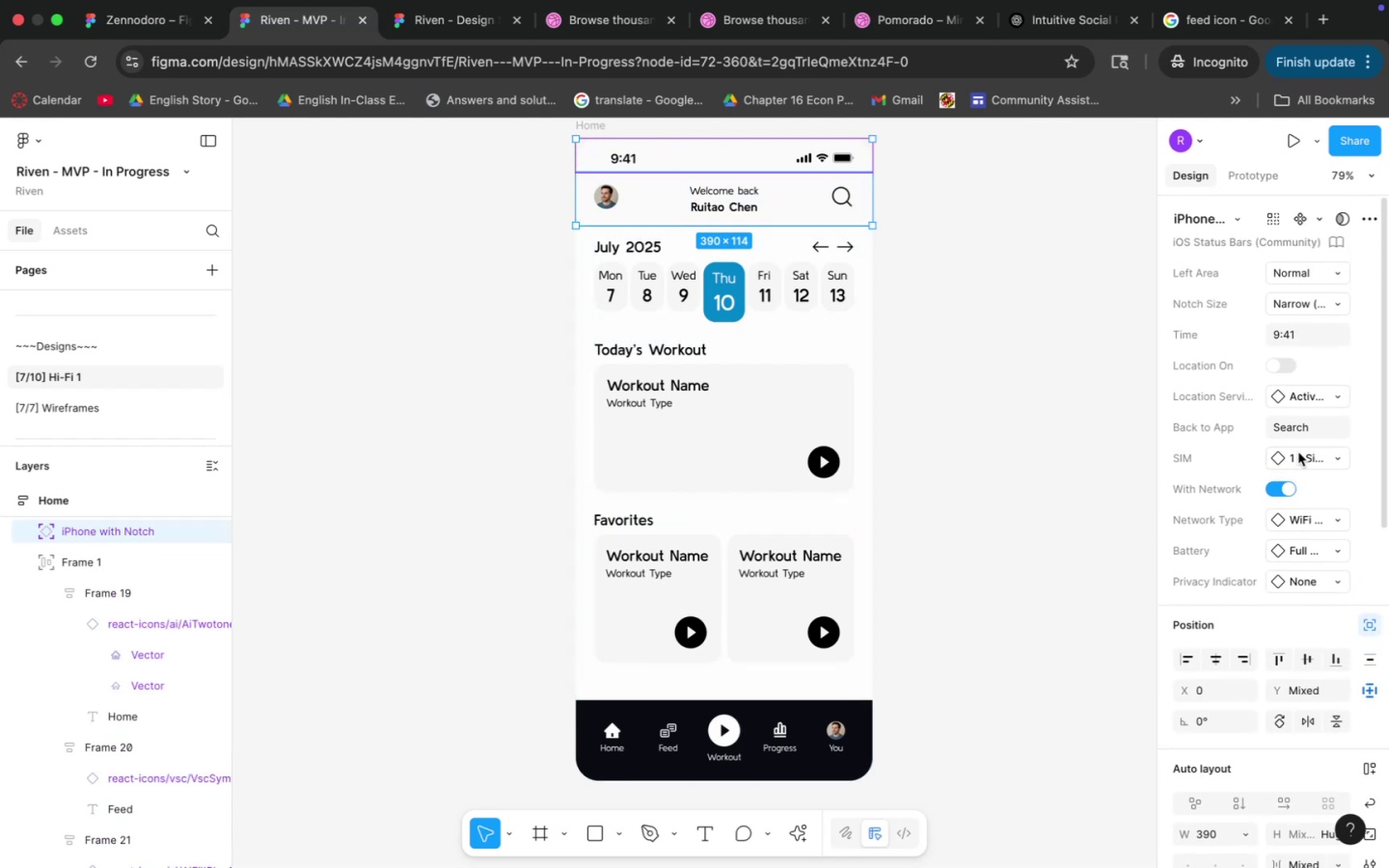 
left_click([996, 266])
 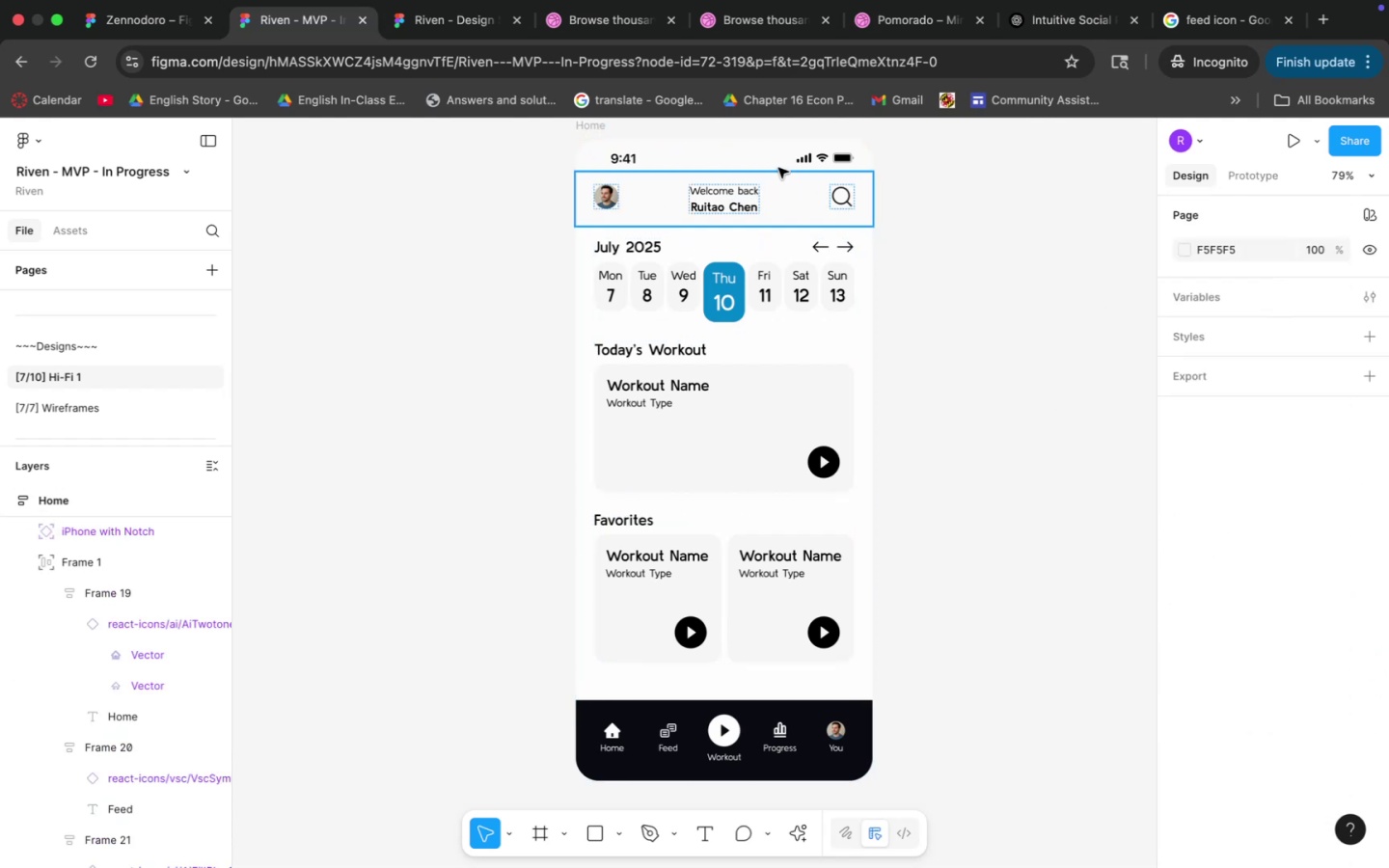 
left_click([778, 160])
 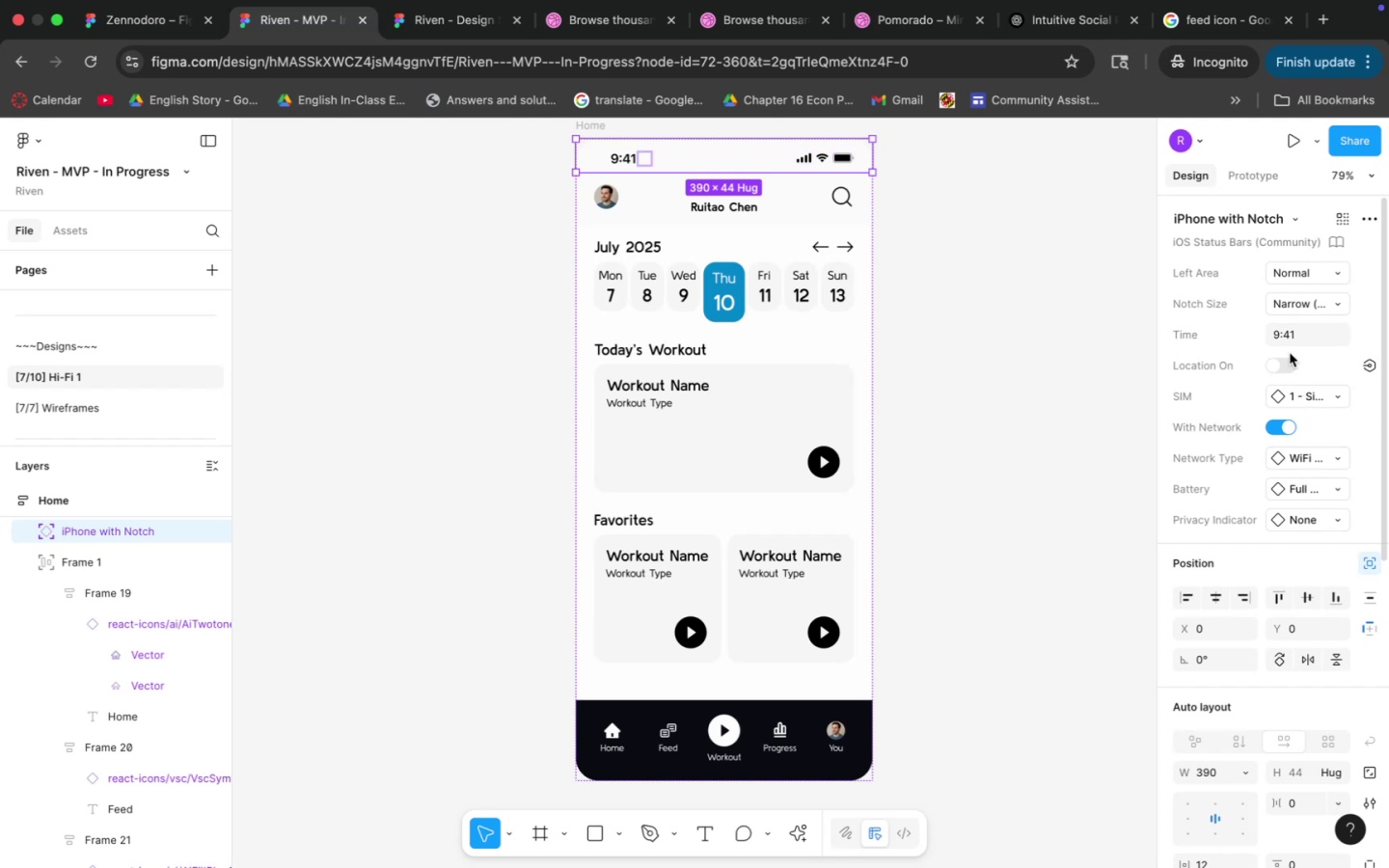 
wait(5.65)
 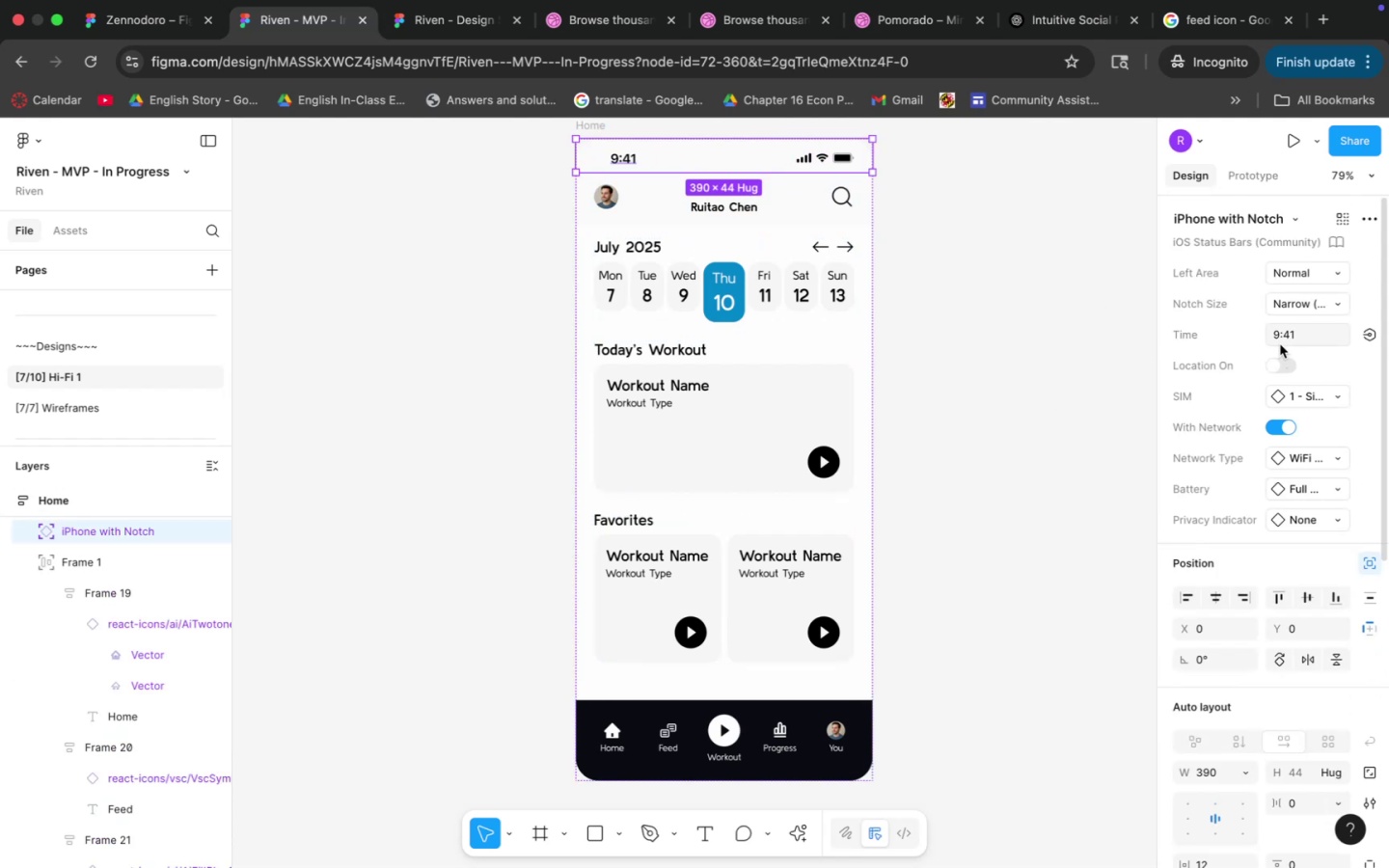 
left_click([1280, 210])
 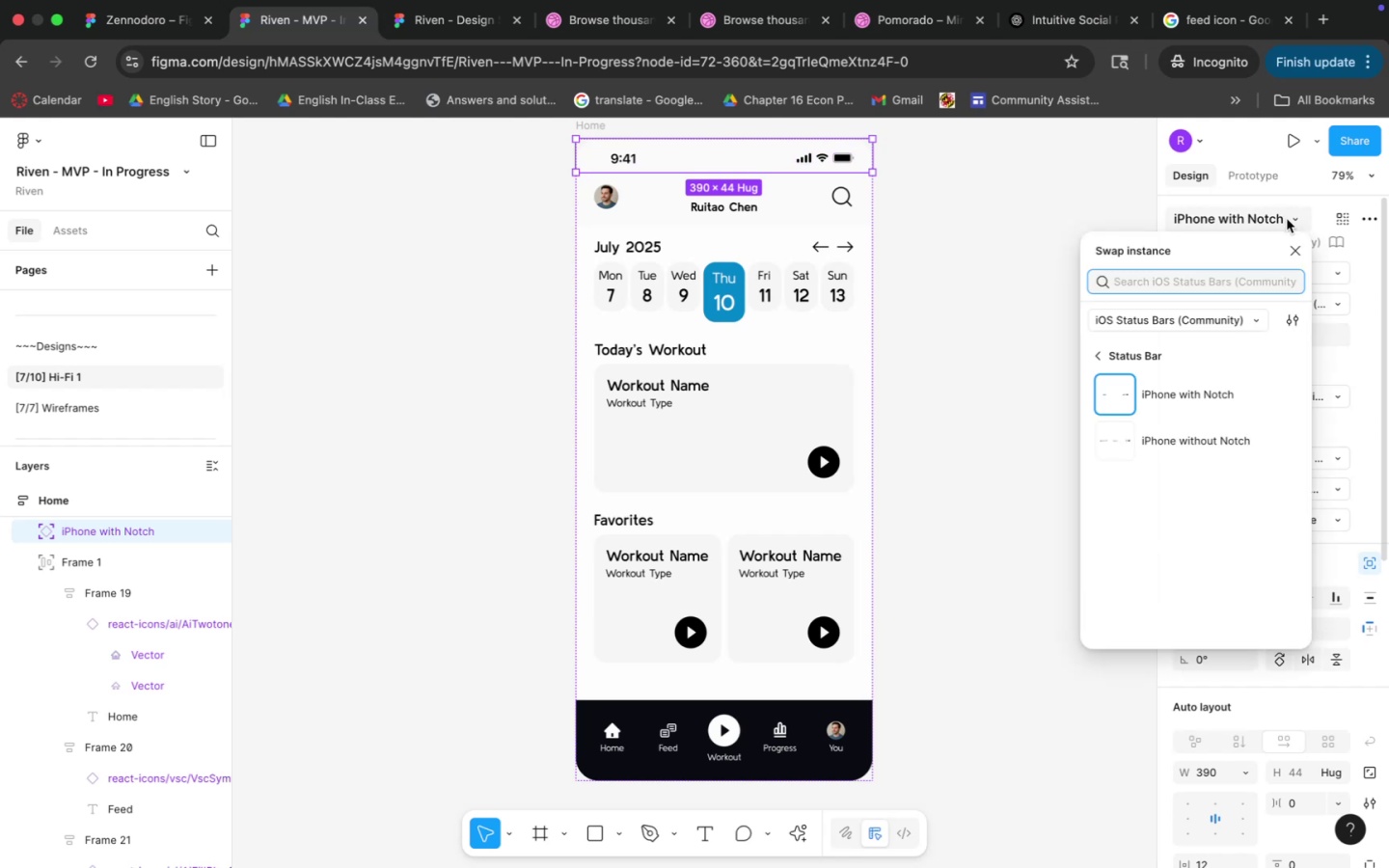 
left_click([1287, 219])
 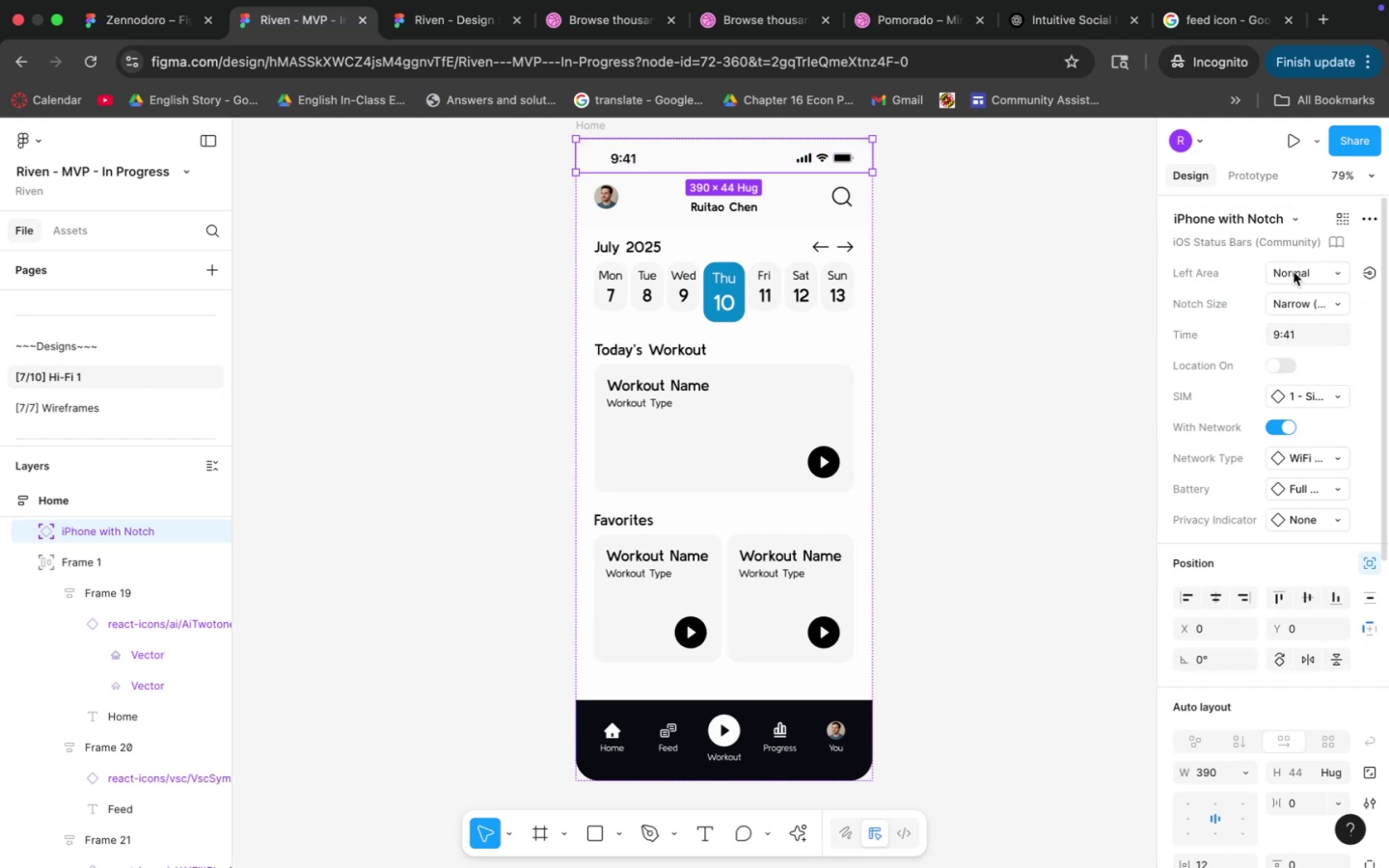 
left_click([1294, 272])
 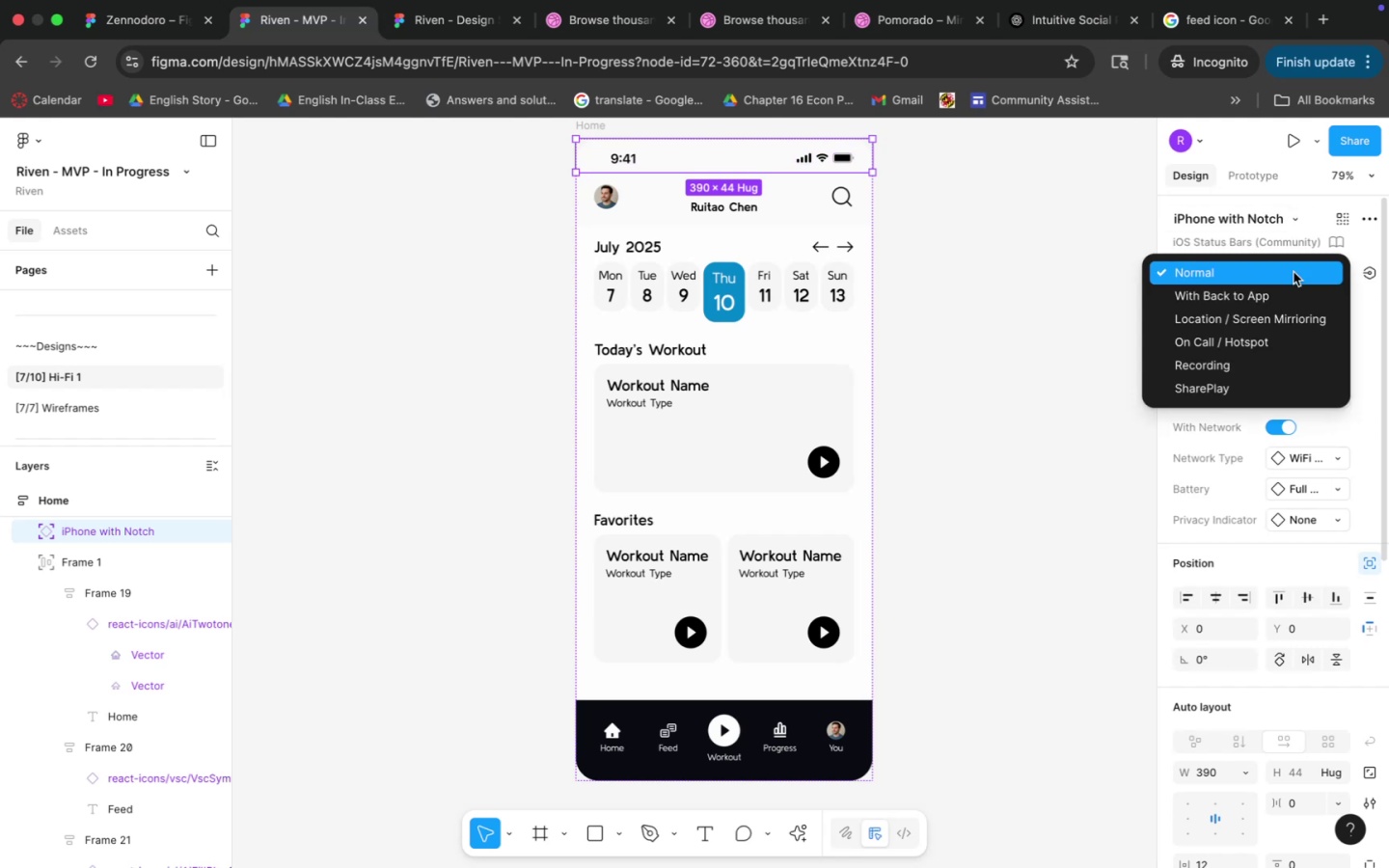 
left_click([1294, 272])
 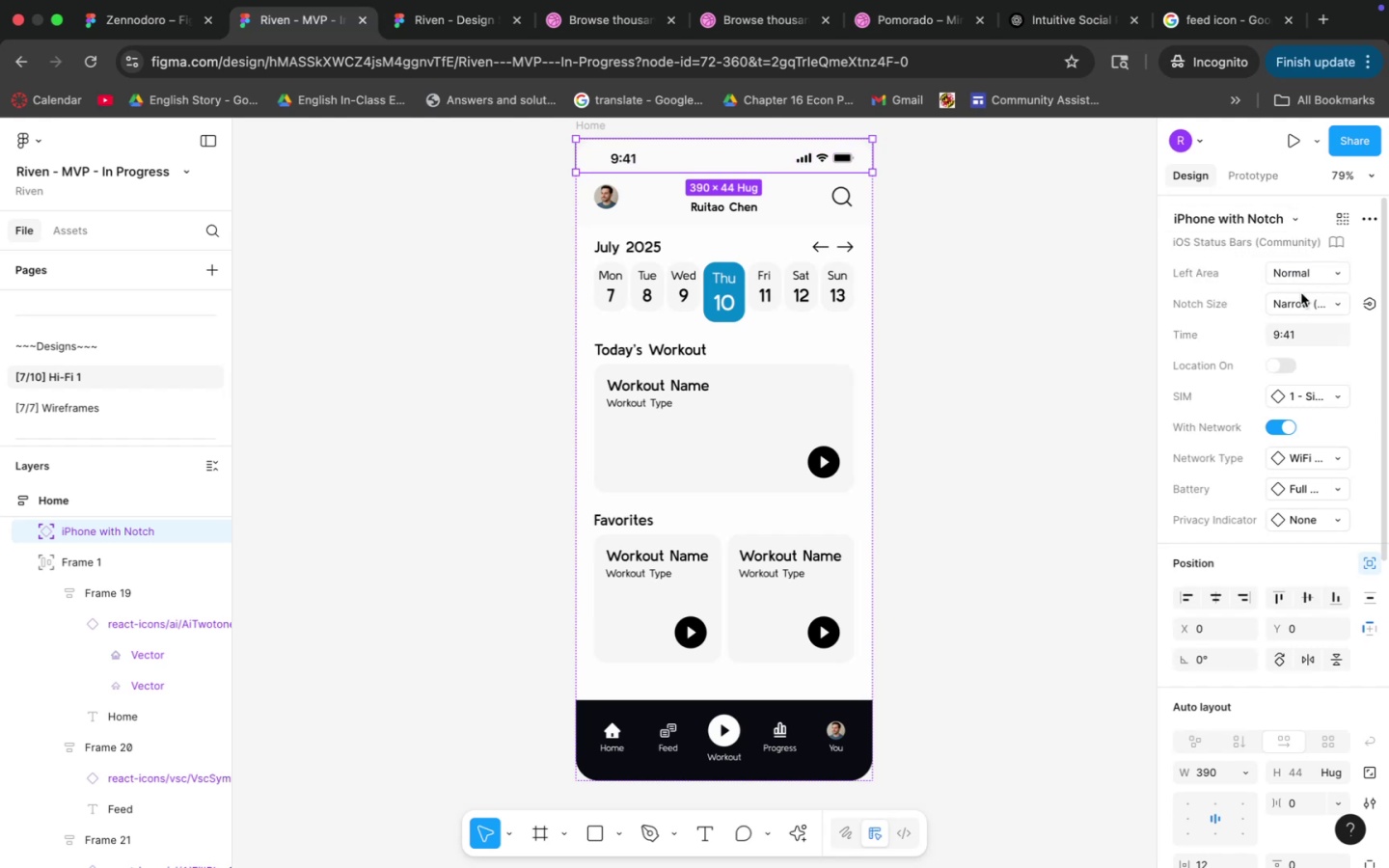 
left_click([1302, 296])
 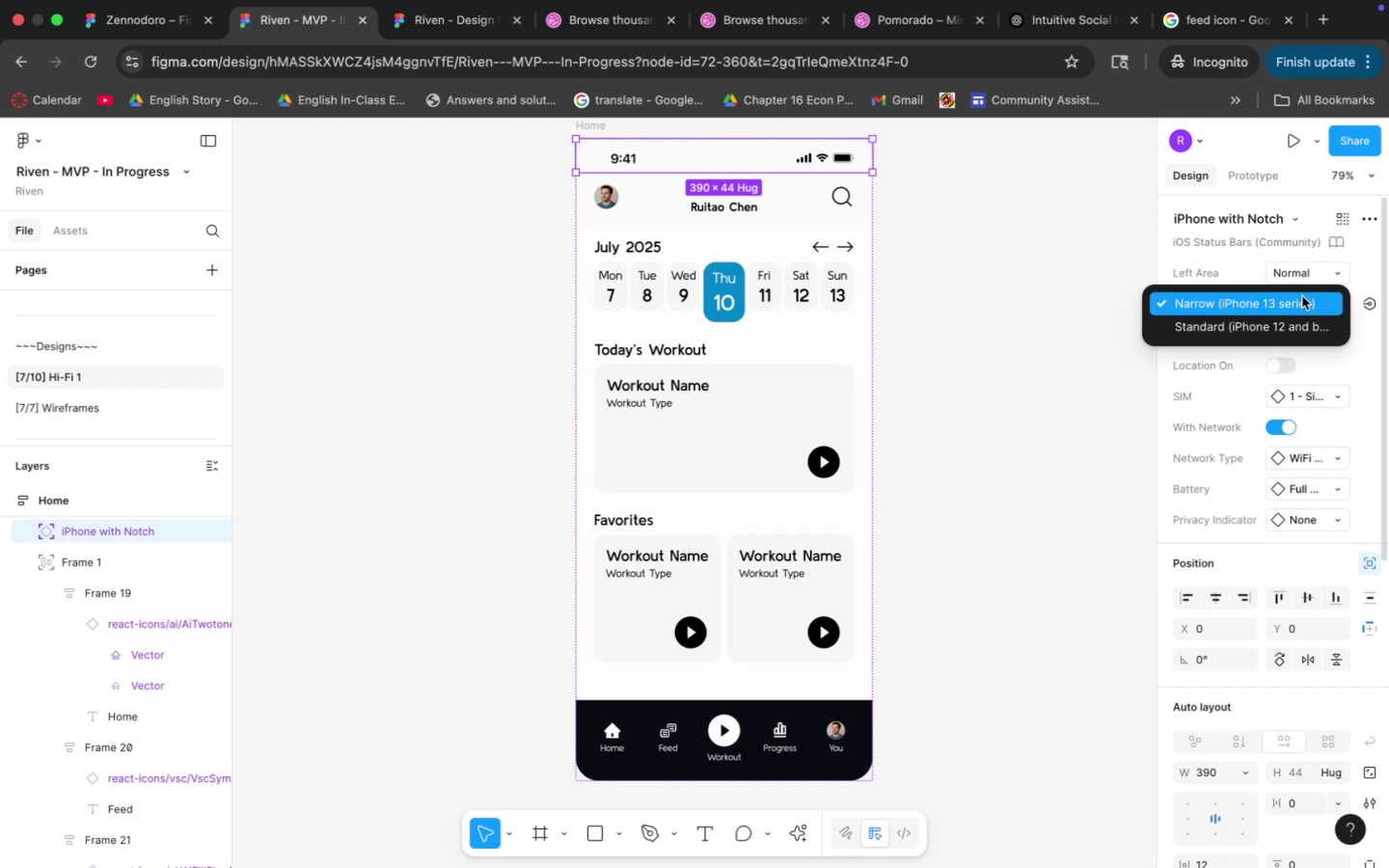 
left_click([1302, 296])
 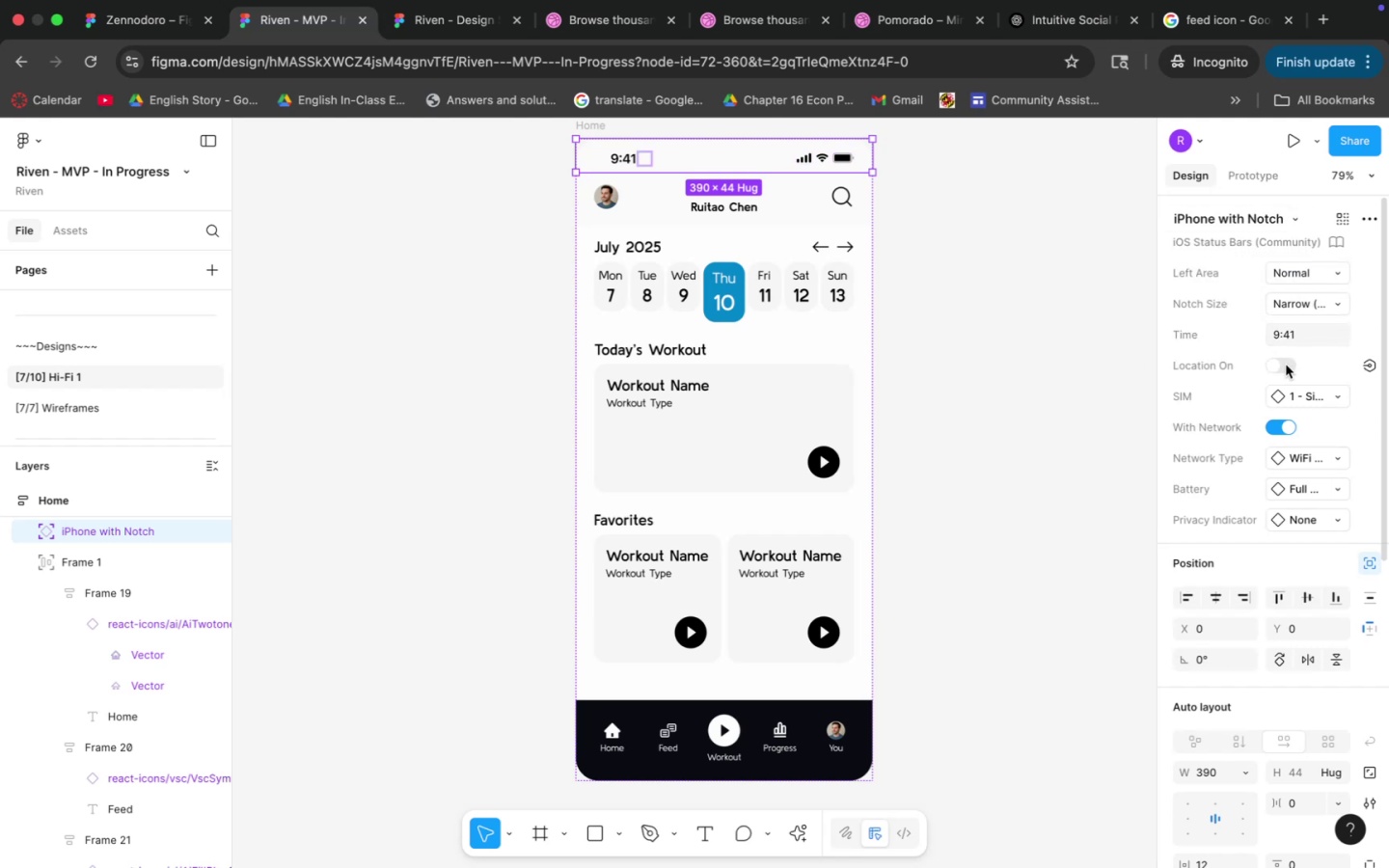 
left_click([1279, 363])
 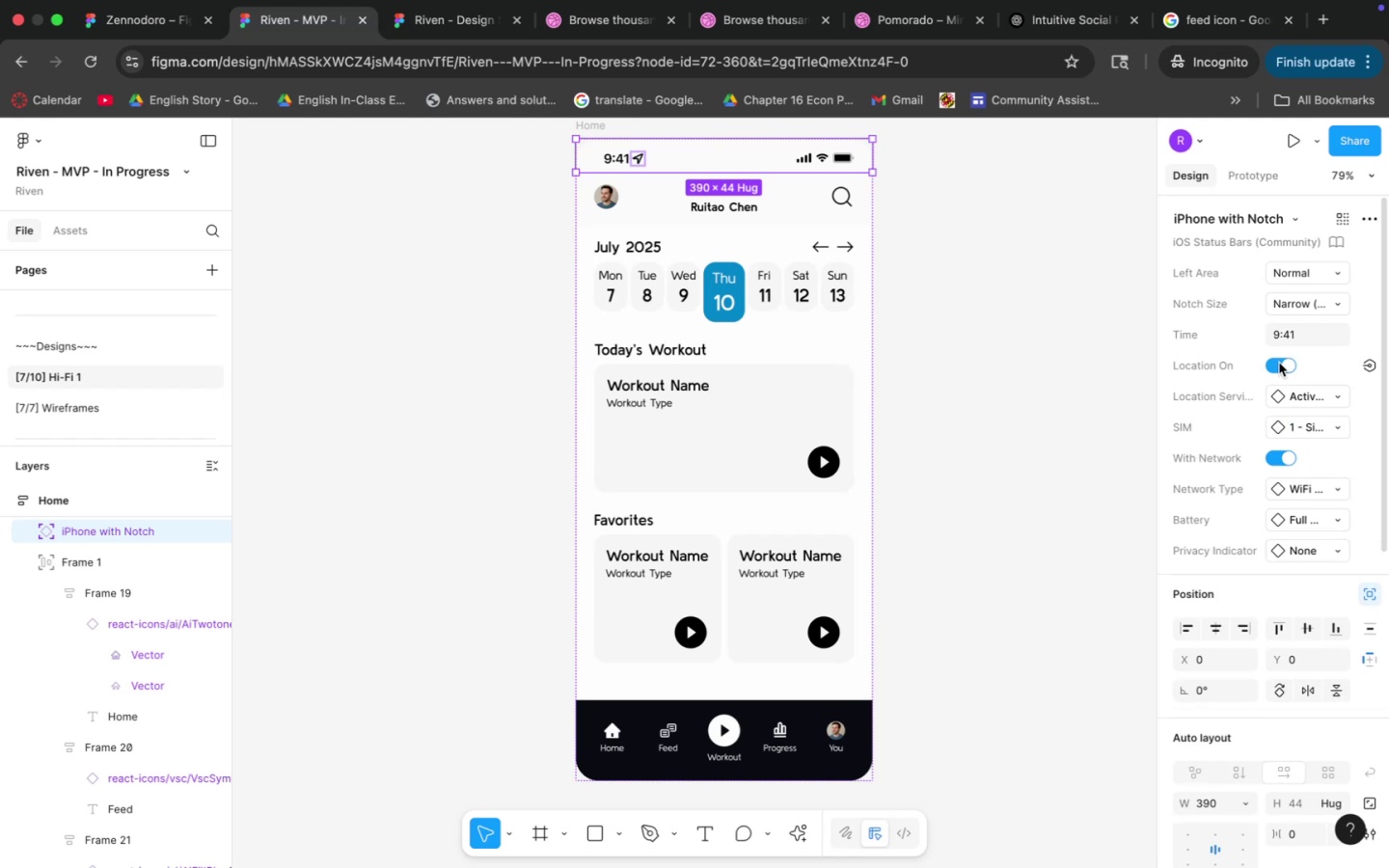 
left_click([1279, 363])
 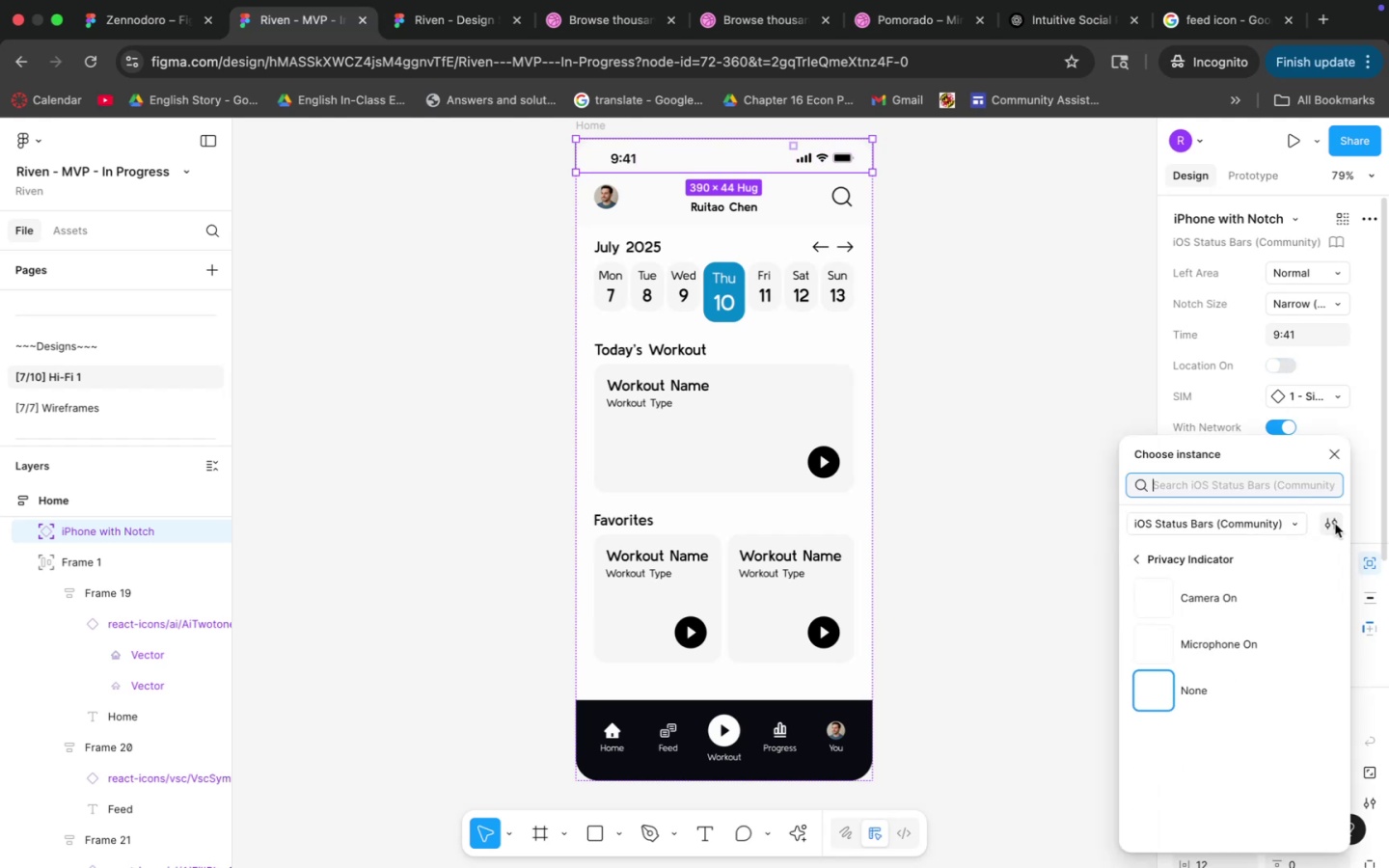 
wait(5.88)
 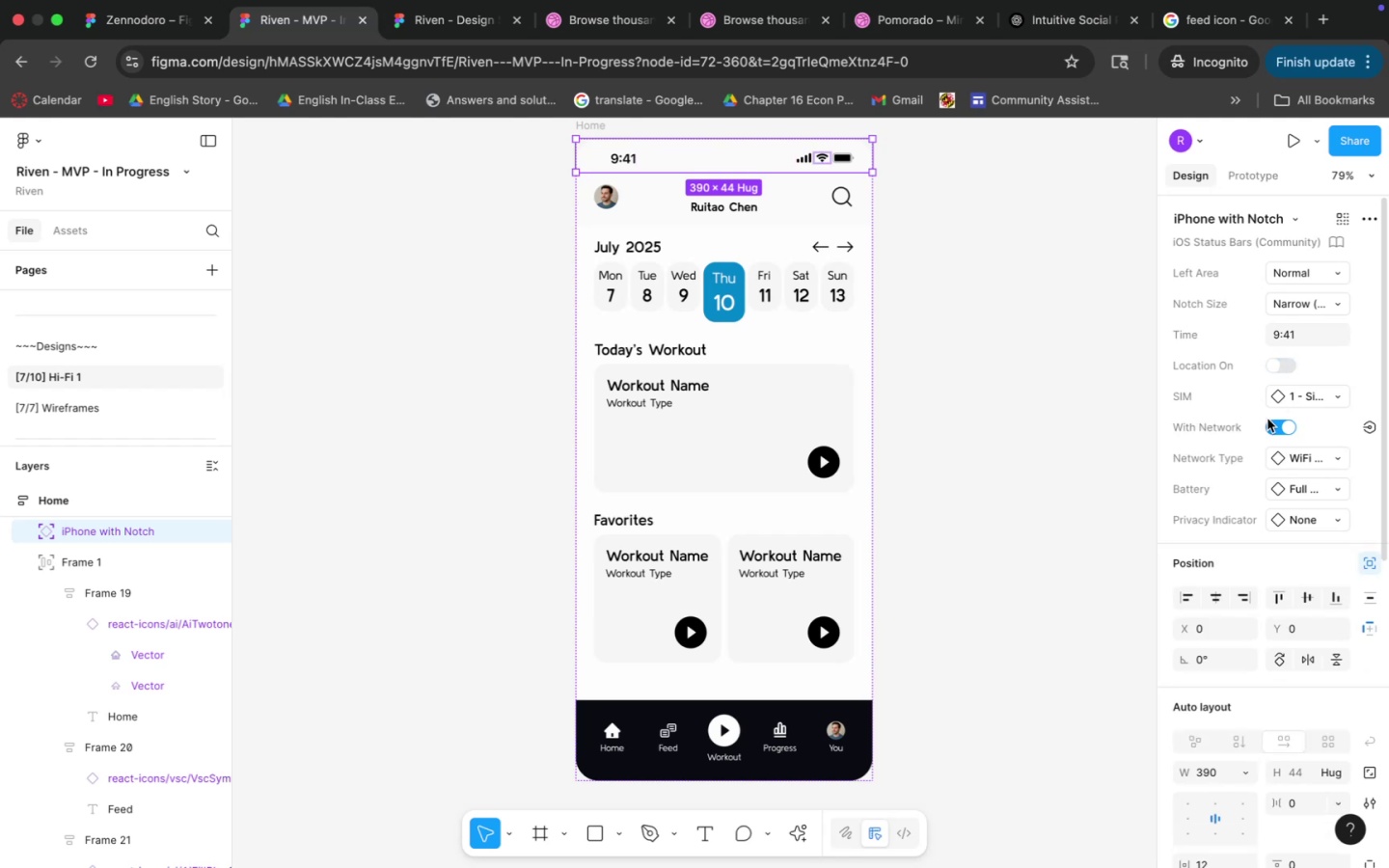 
left_click([1329, 458])
 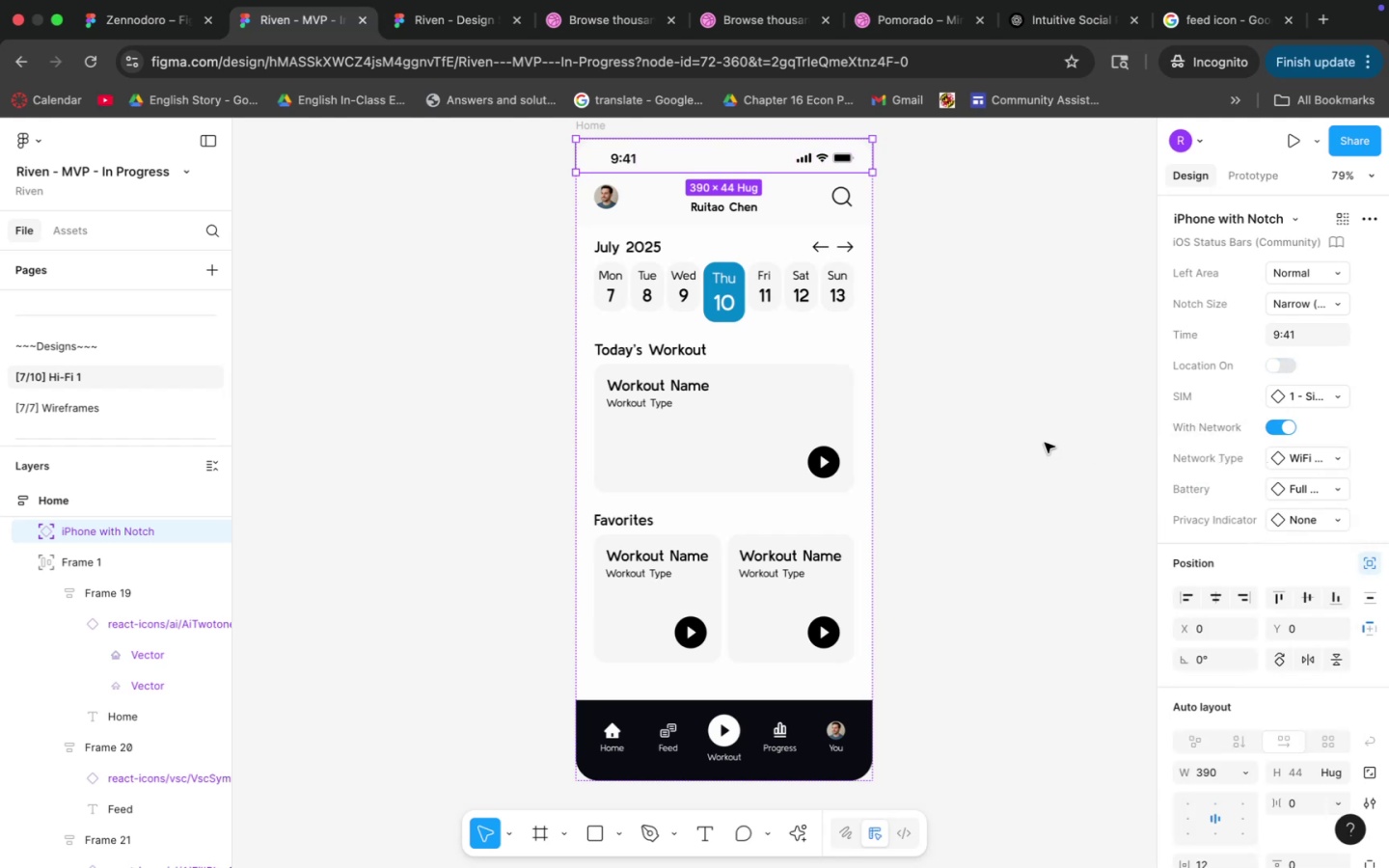 
left_click([1045, 443])
 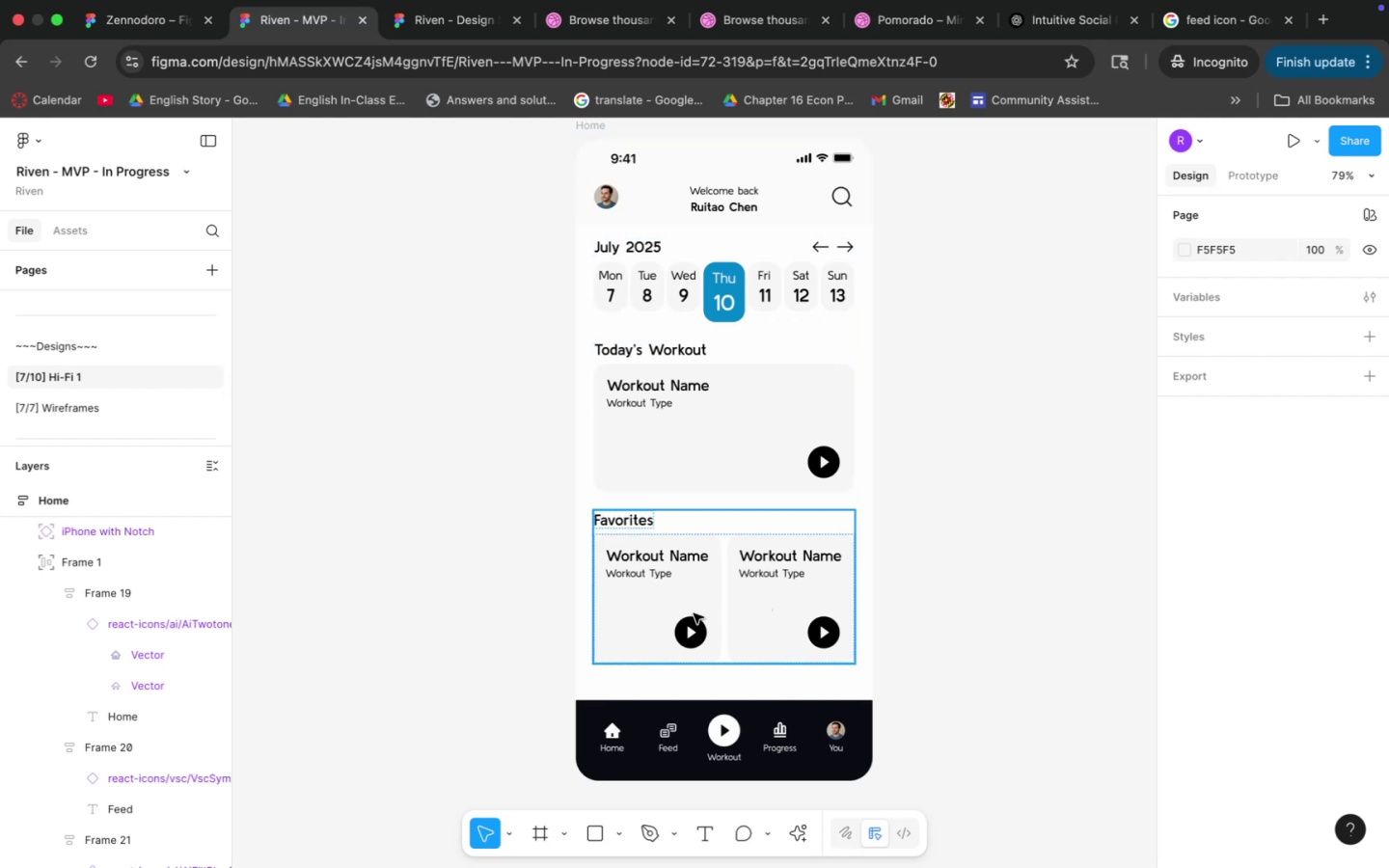 
left_click([639, 514])
 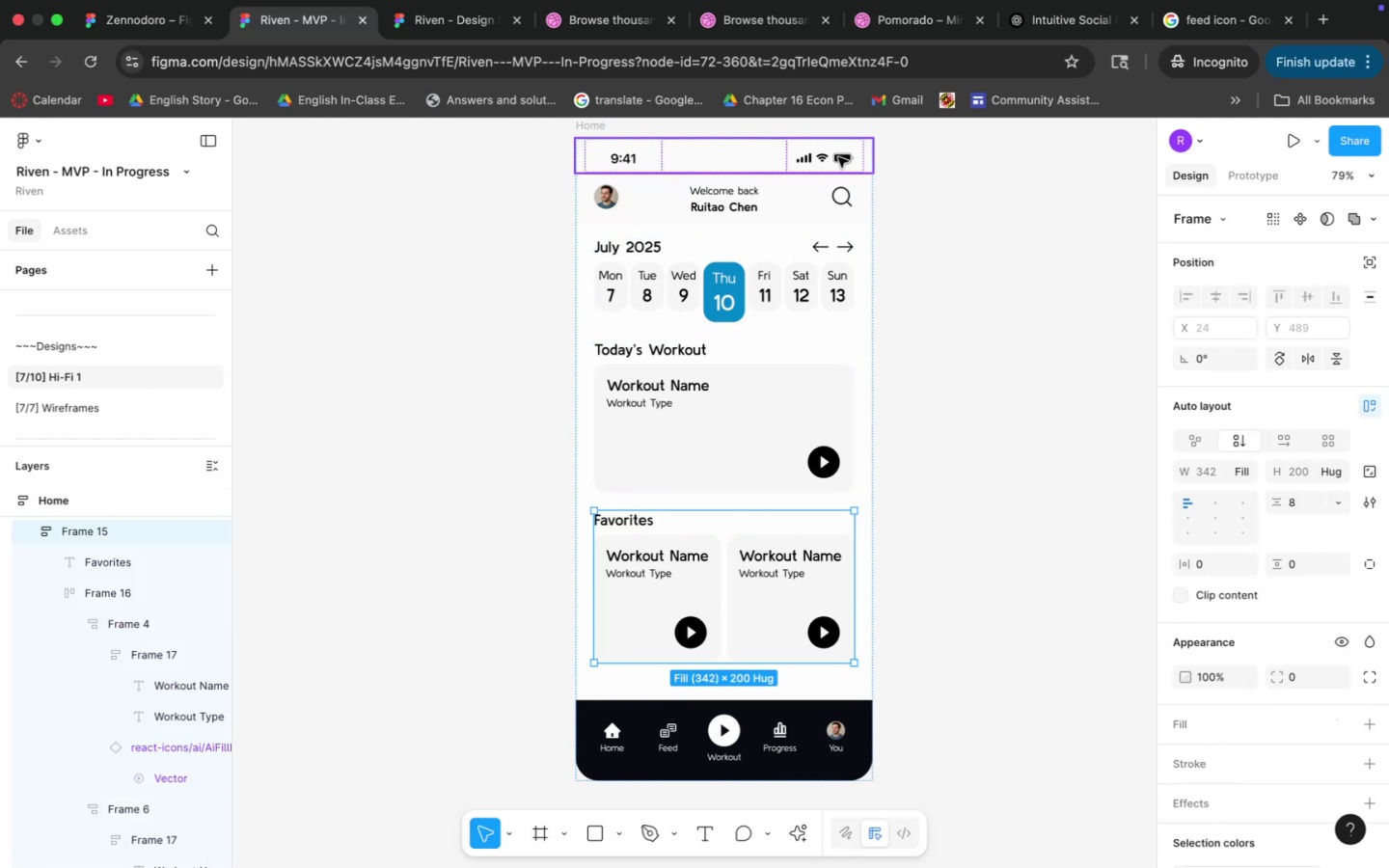 
left_click([791, 155])
 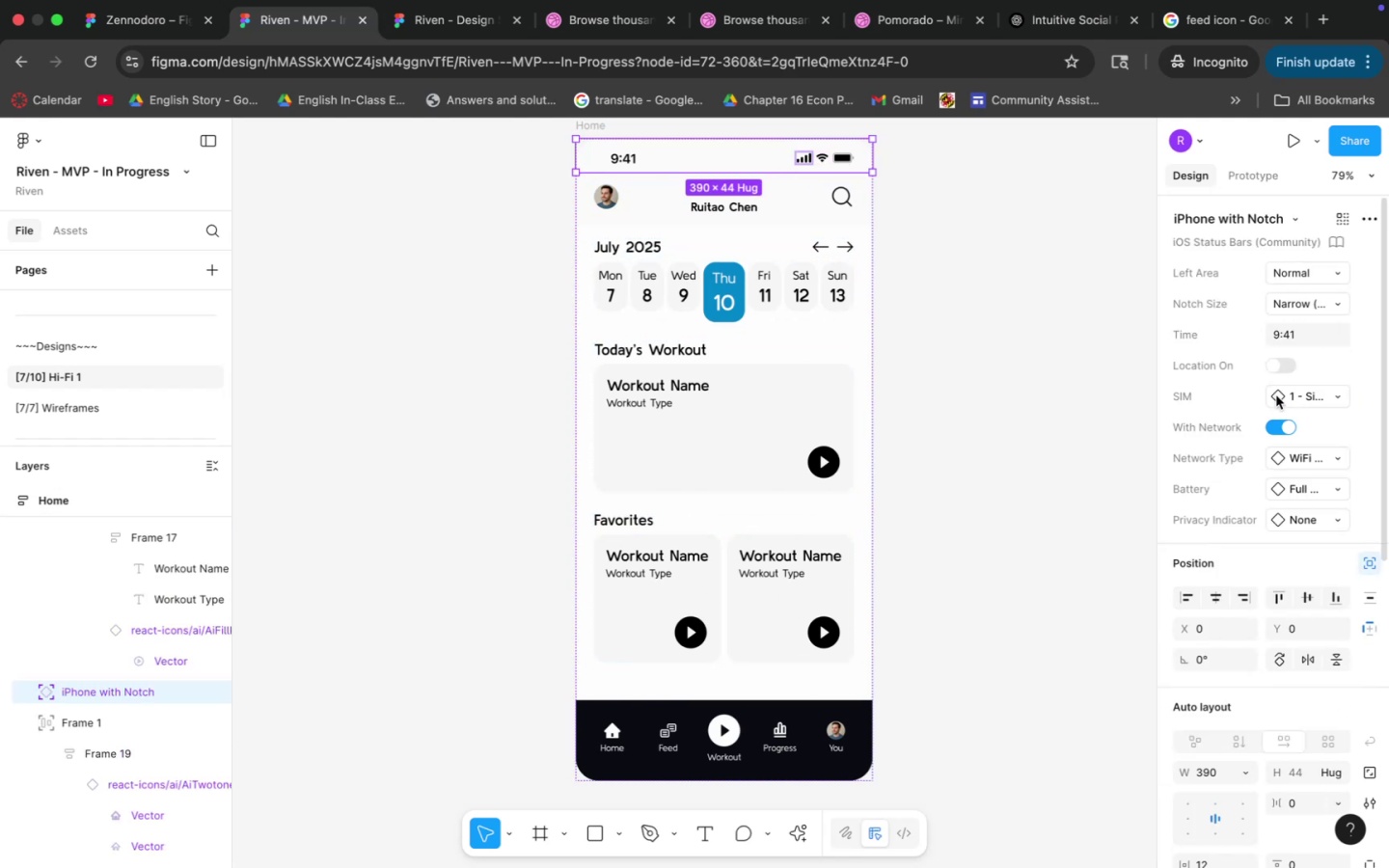 
left_click([1291, 232])
 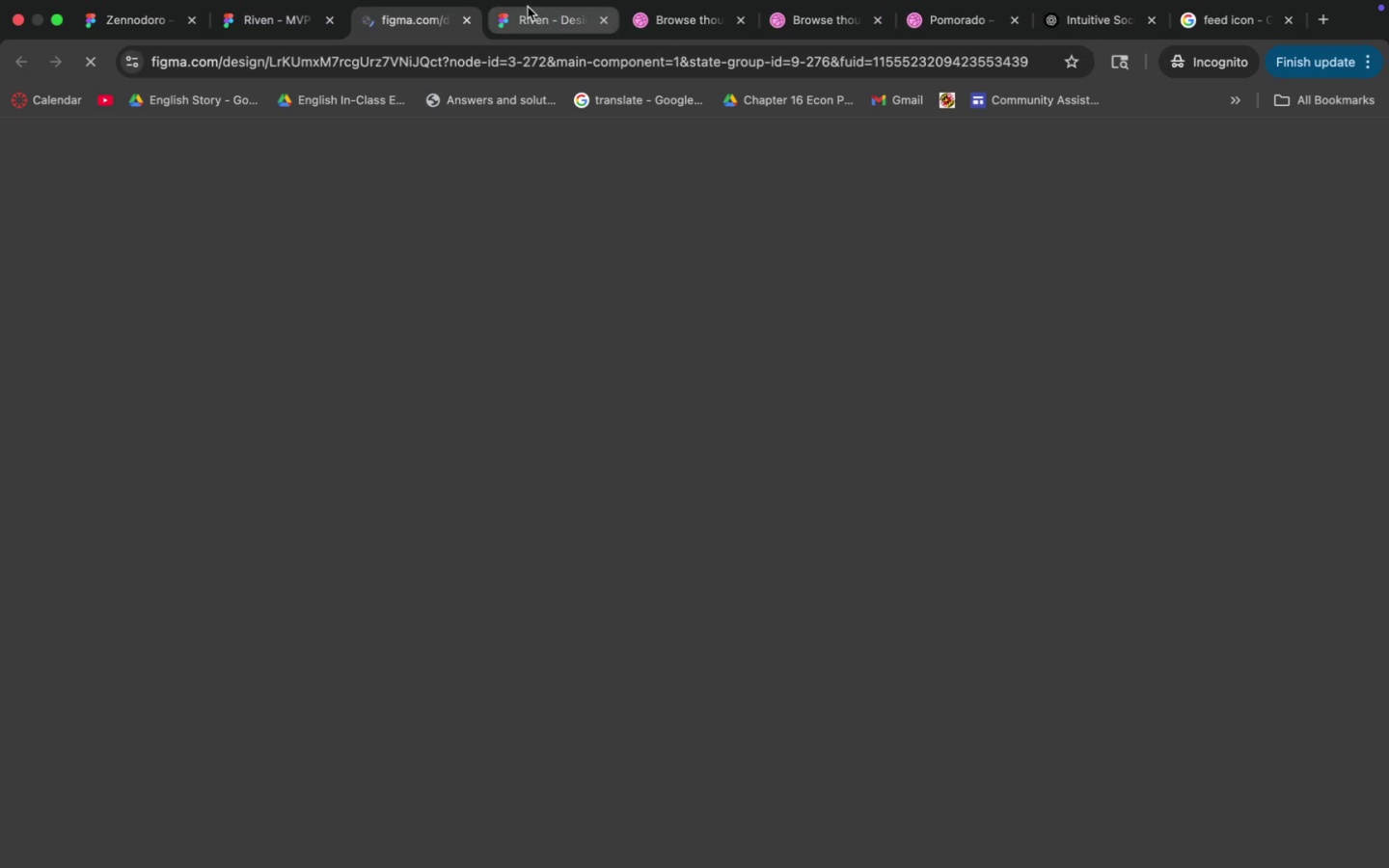 
mouse_move([489, 57])
 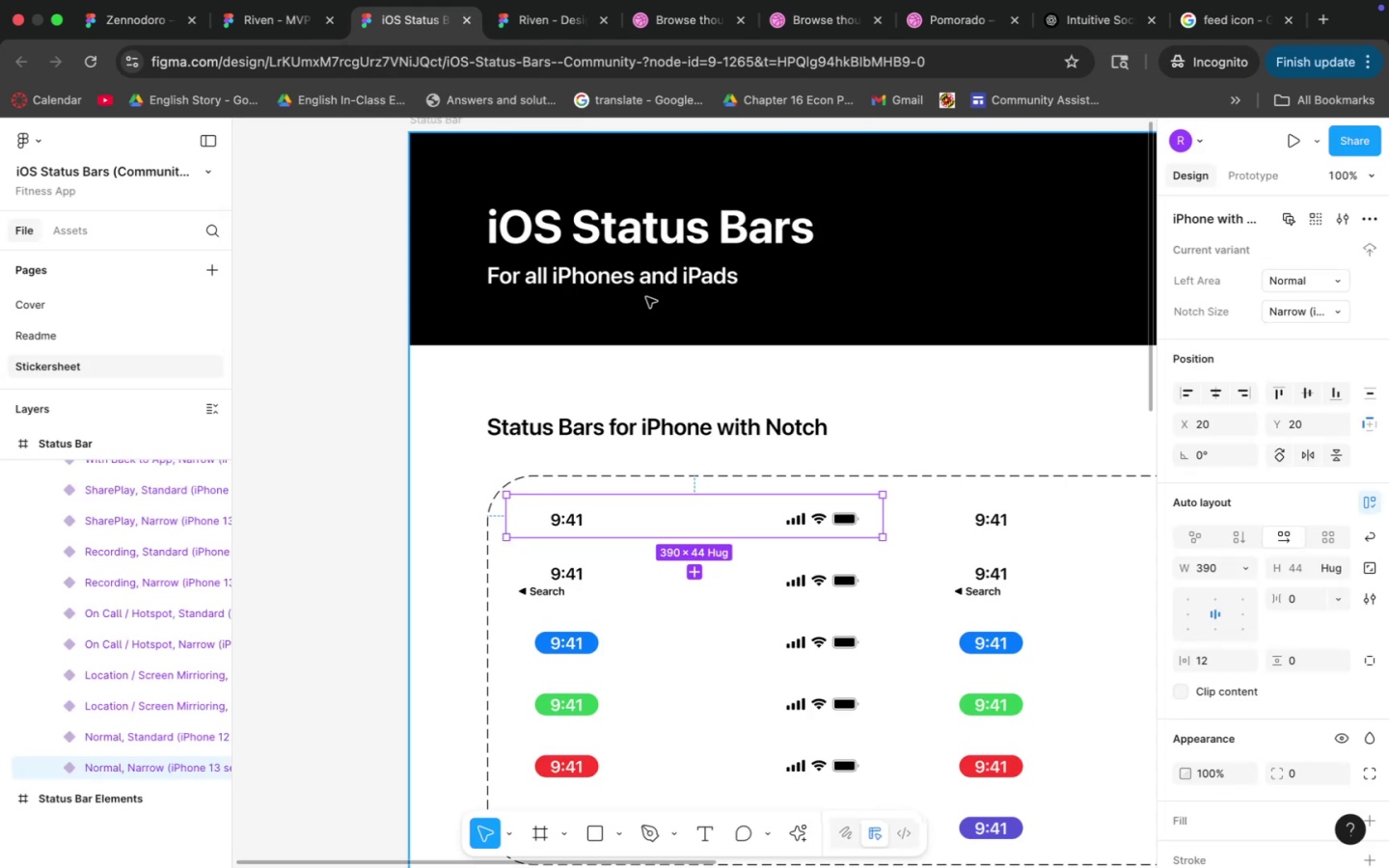 
scroll: coordinate [666, 342], scroll_direction: down, amount: 11.0
 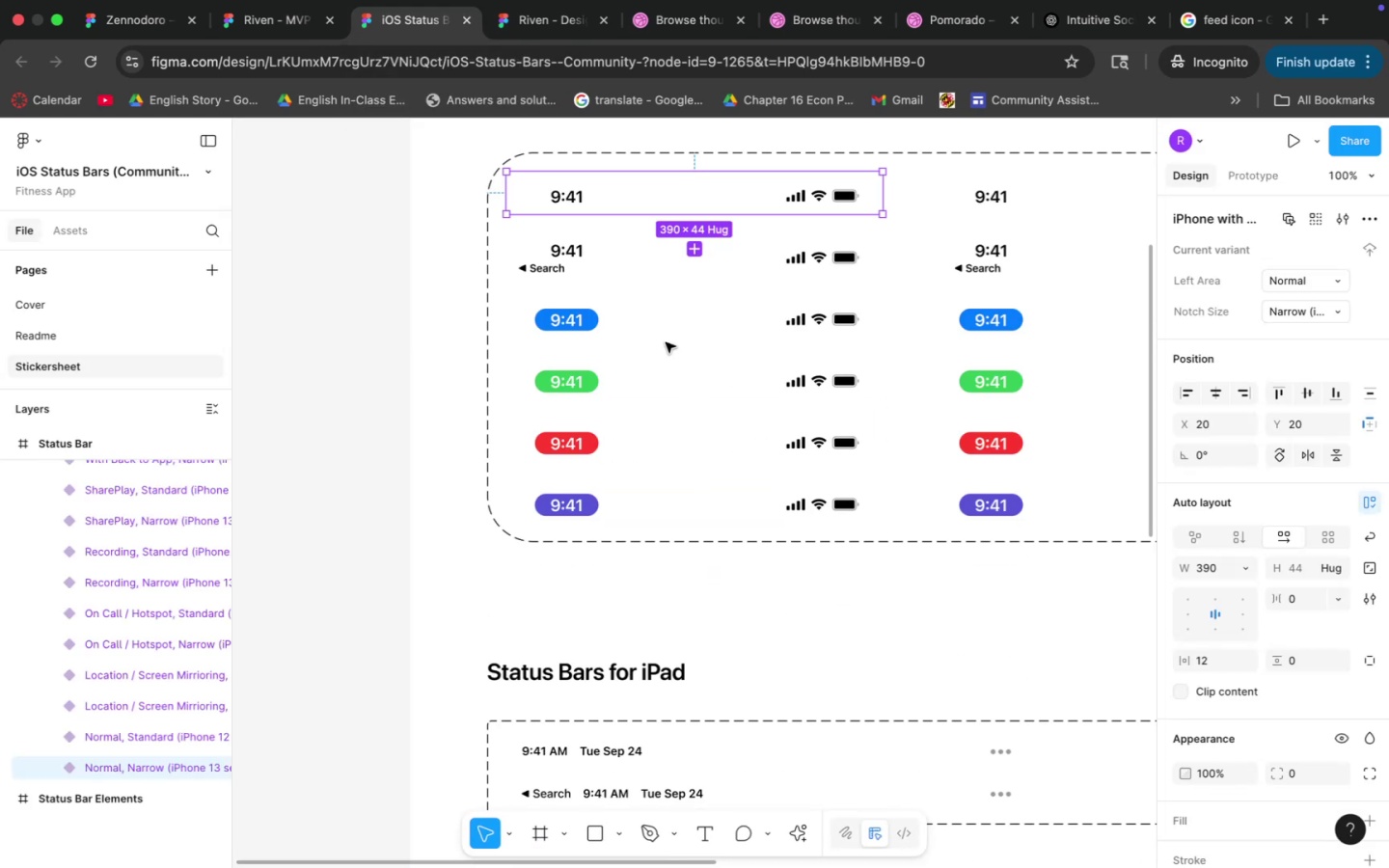 
hold_key(key=CommandLeft, duration=1.25)
scroll: coordinate [688, 342], scroll_direction: down, amount: 15.0
 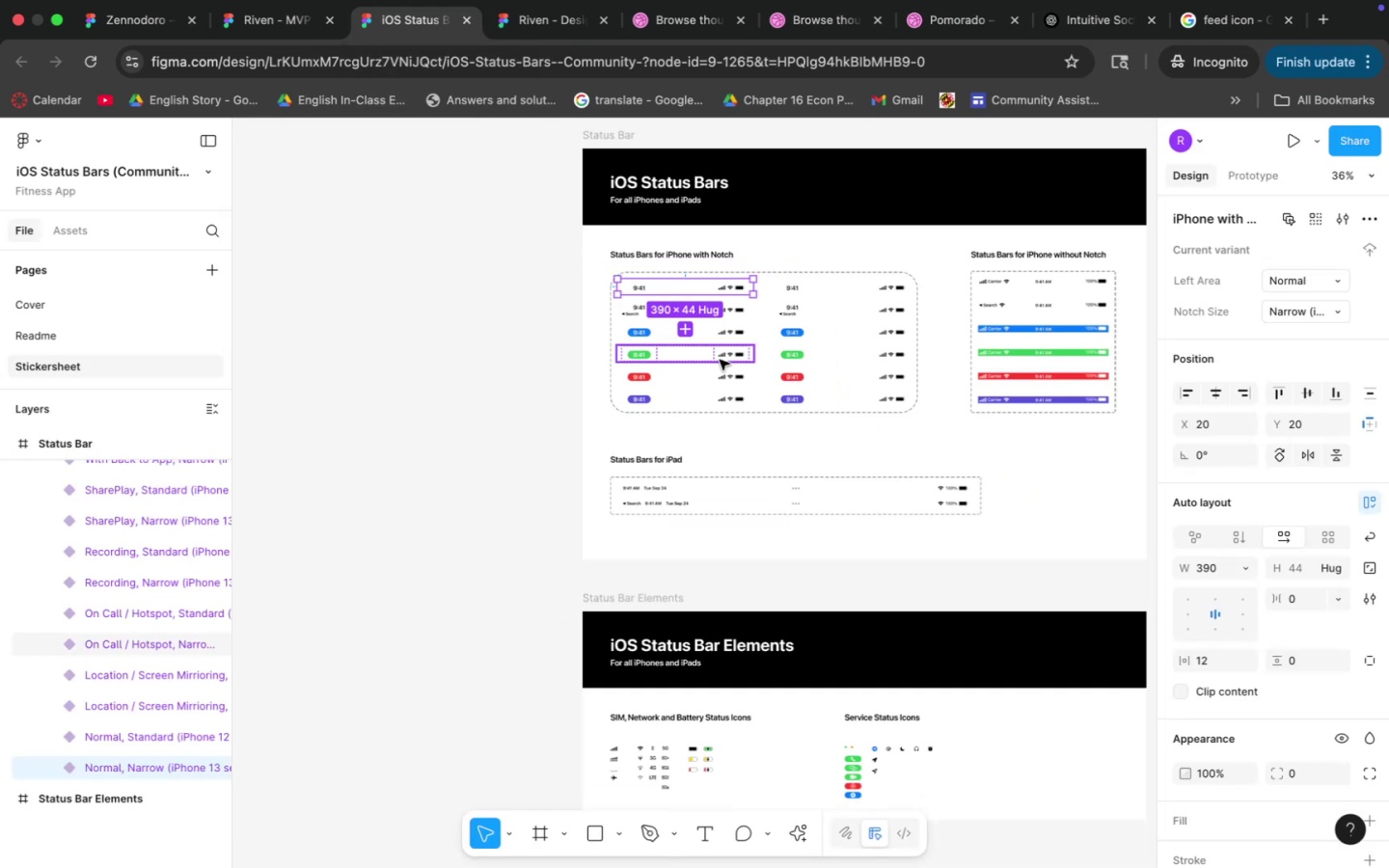 
hold_key(key=Space, duration=0.49)
 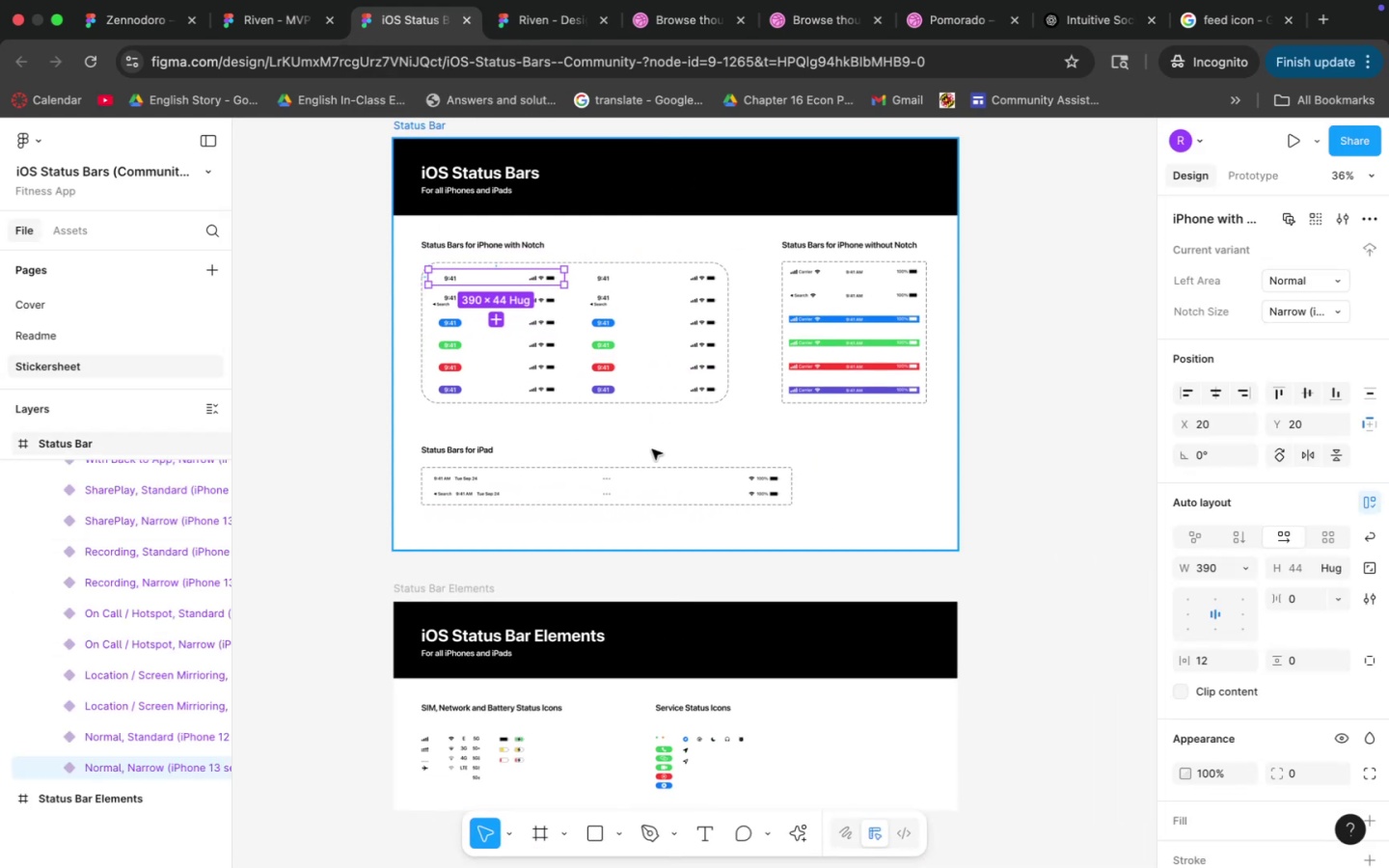 
left_click_drag(start_coordinate=[892, 378], to_coordinate=[703, 368])
 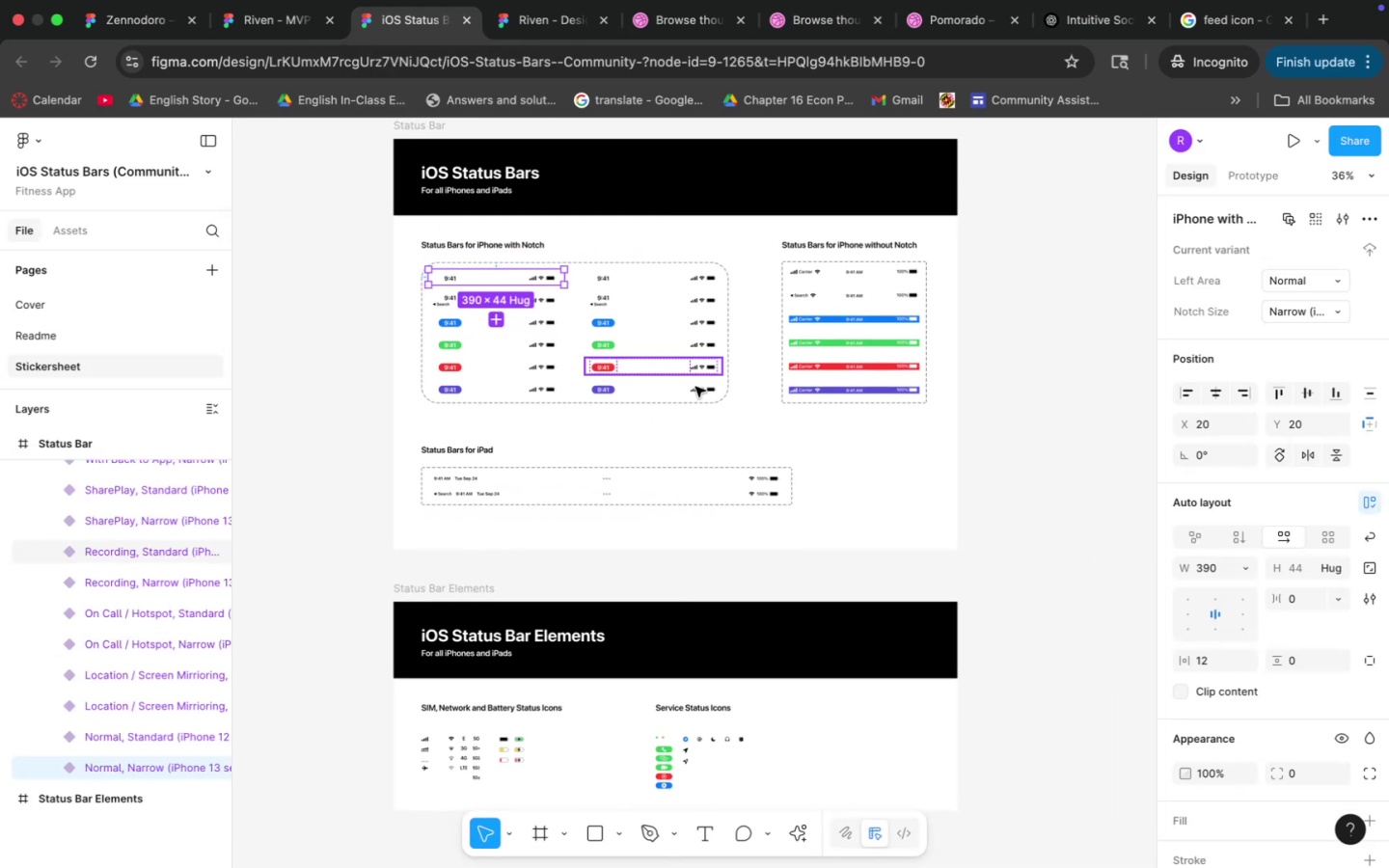 
hold_key(key=CommandLeft, duration=2.11)
scroll: coordinate [655, 438], scroll_direction: down, amount: 1.0
 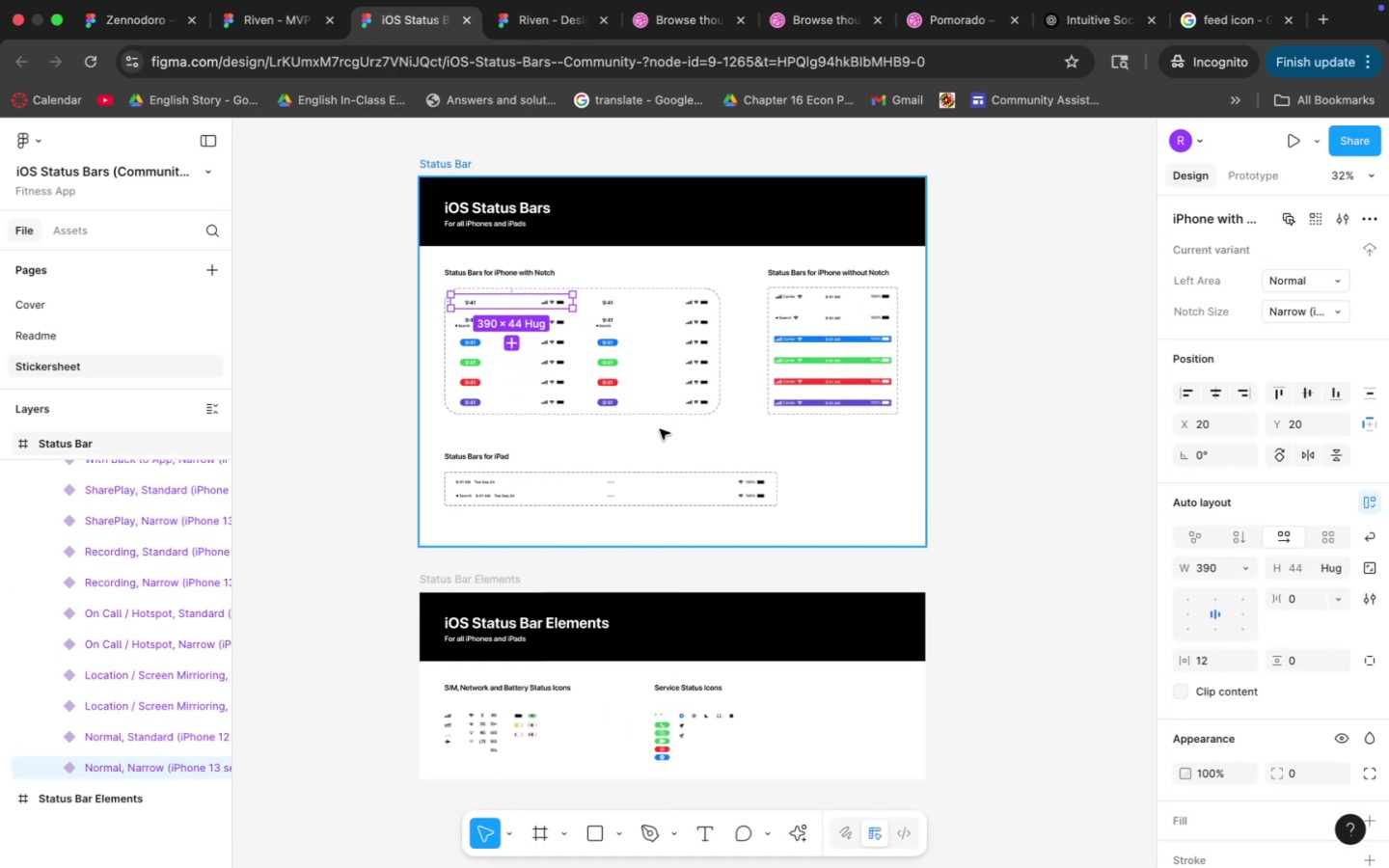 
scroll: coordinate [660, 427], scroll_direction: up, amount: 3.0
 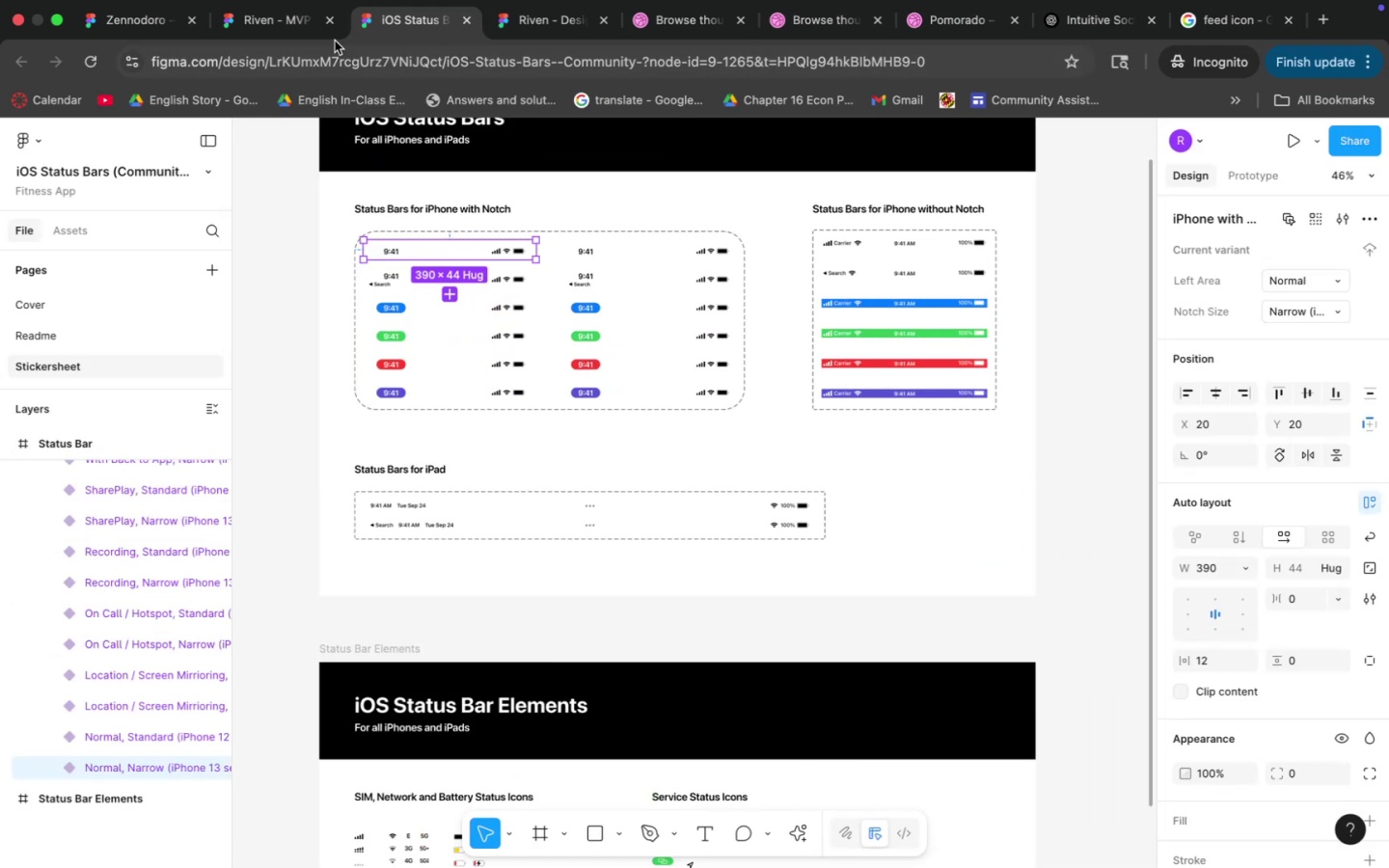 
left_click([284, 16])
 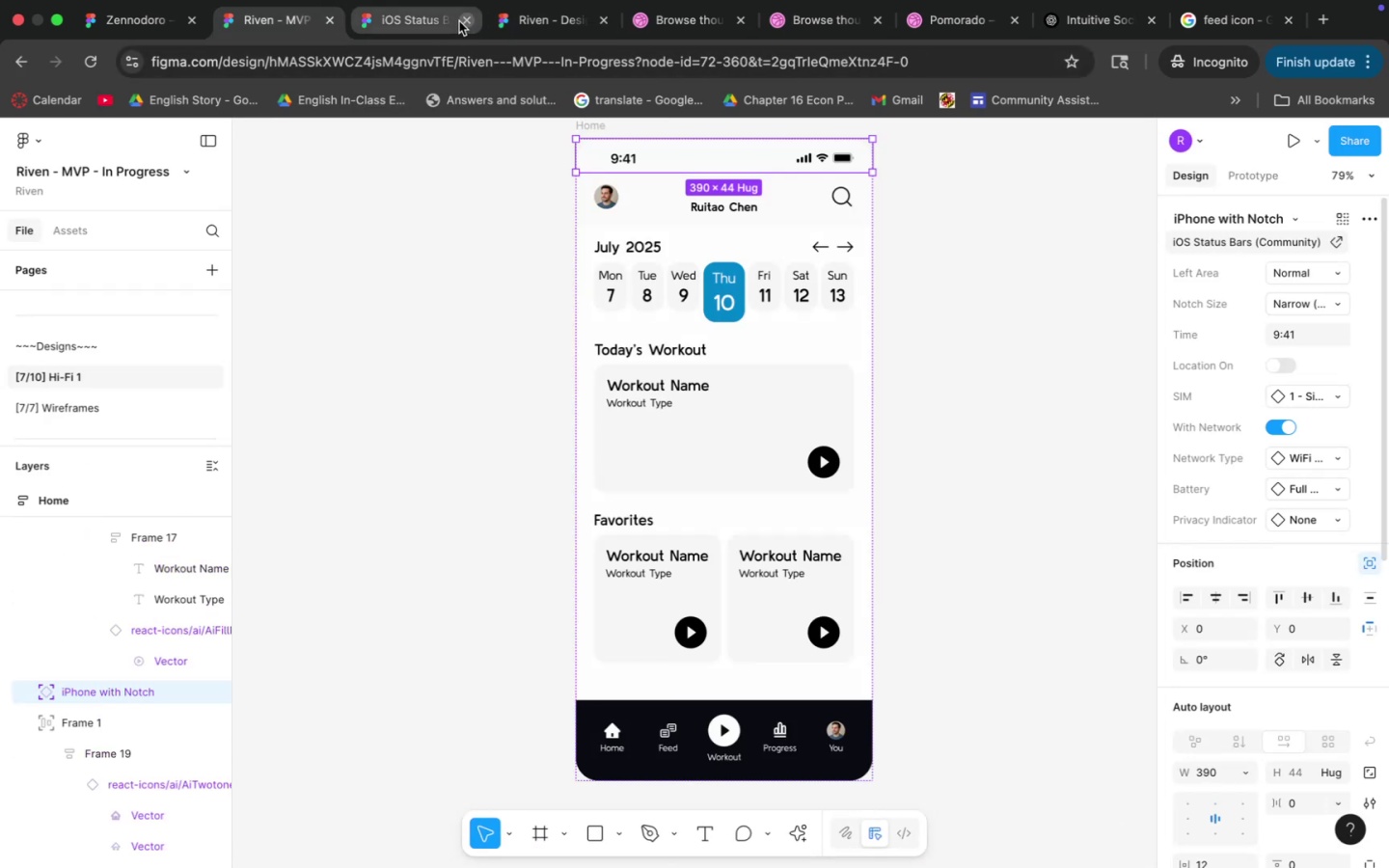 
left_click([461, 20])
 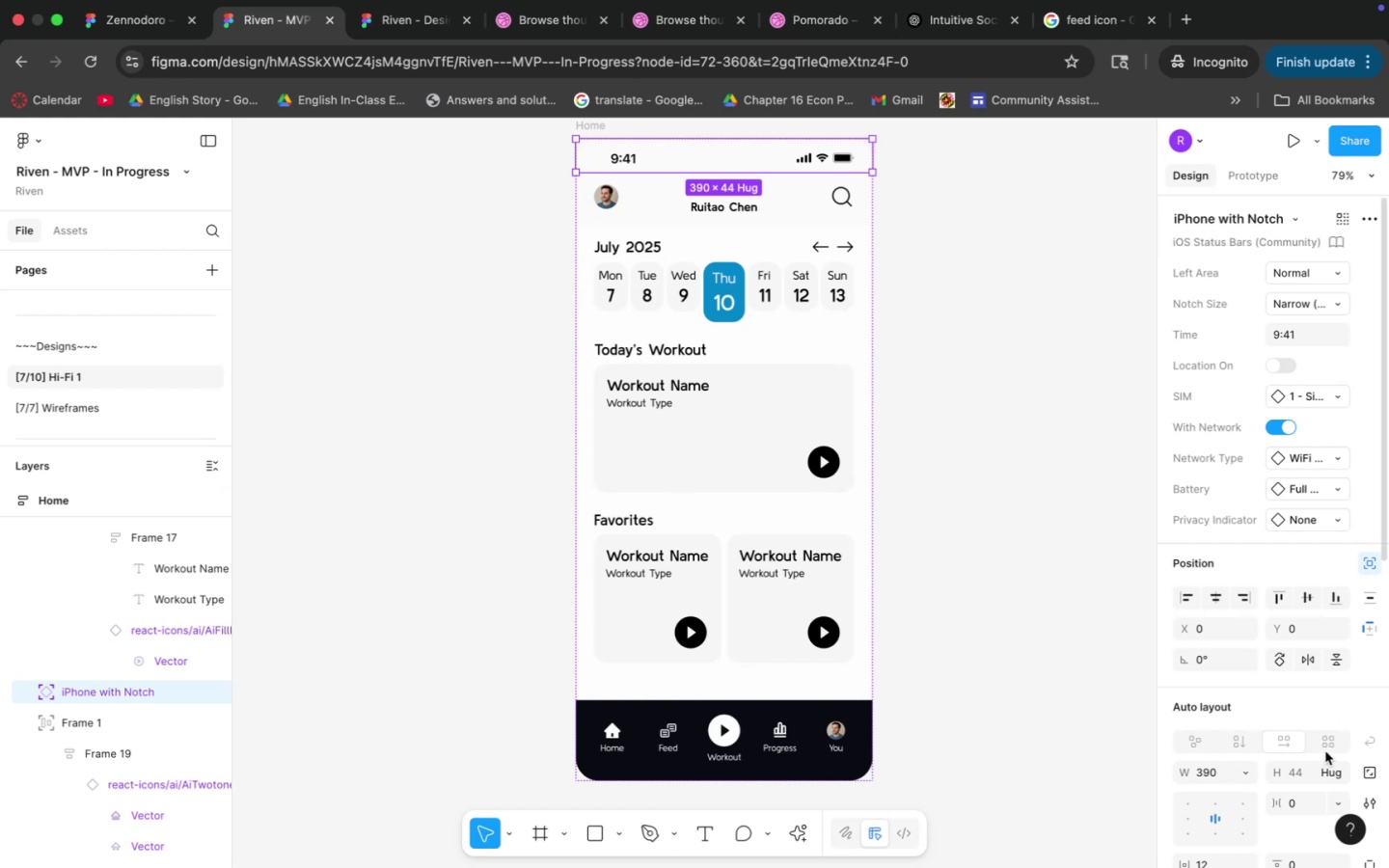 
scroll: coordinate [1266, 715], scroll_direction: down, amount: 37.0
 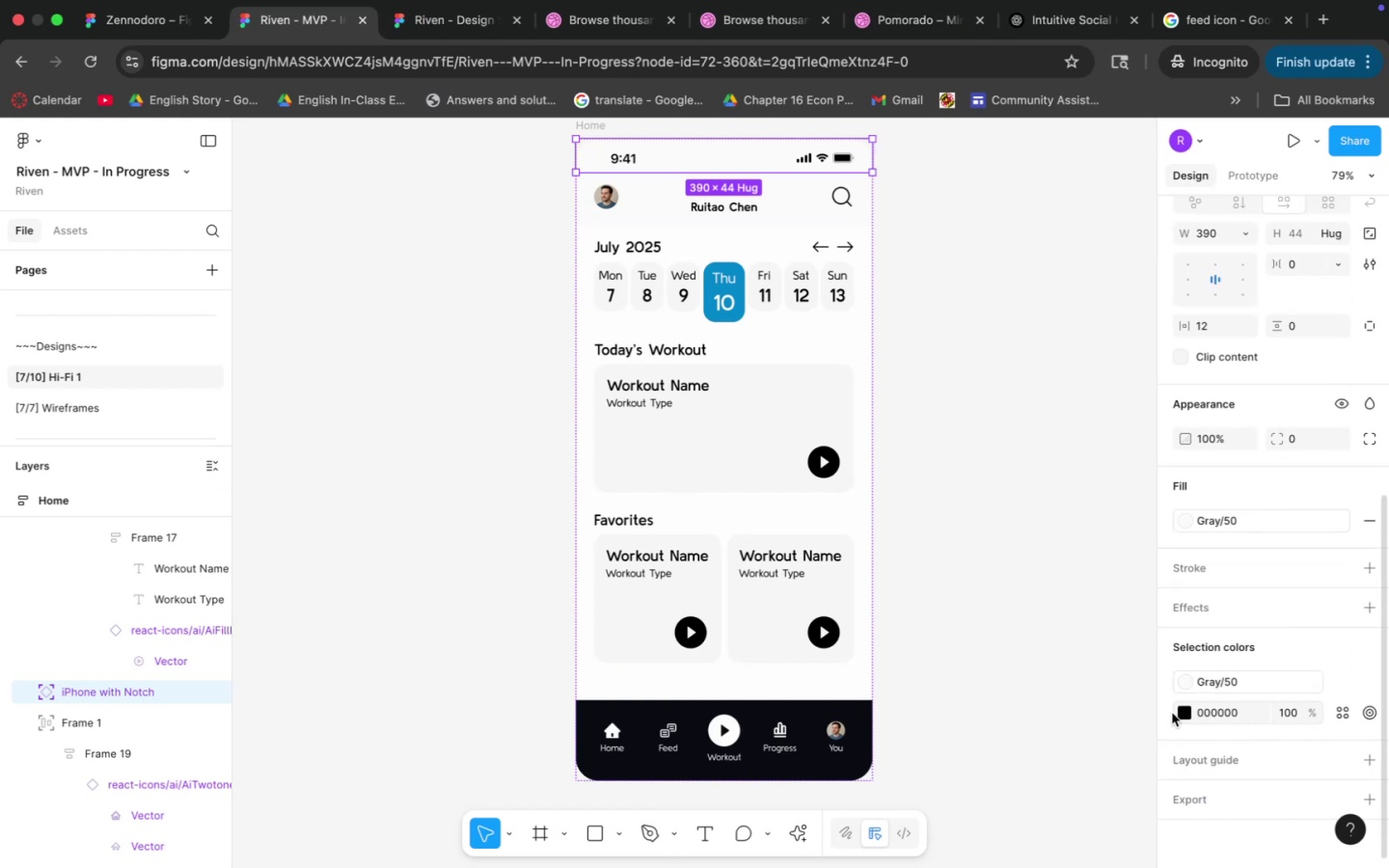 
left_click([1174, 712])
 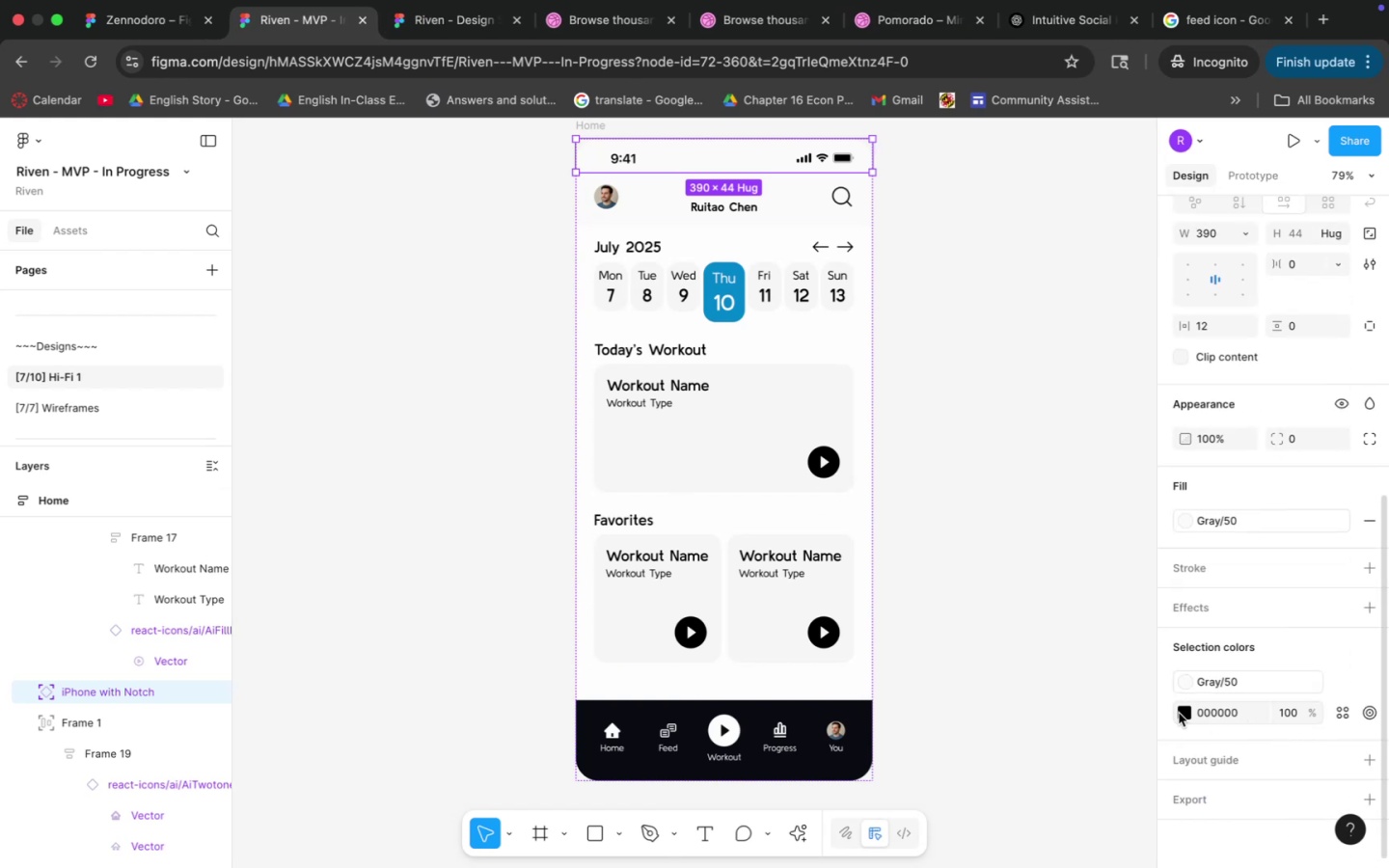 
left_click([1185, 714])
 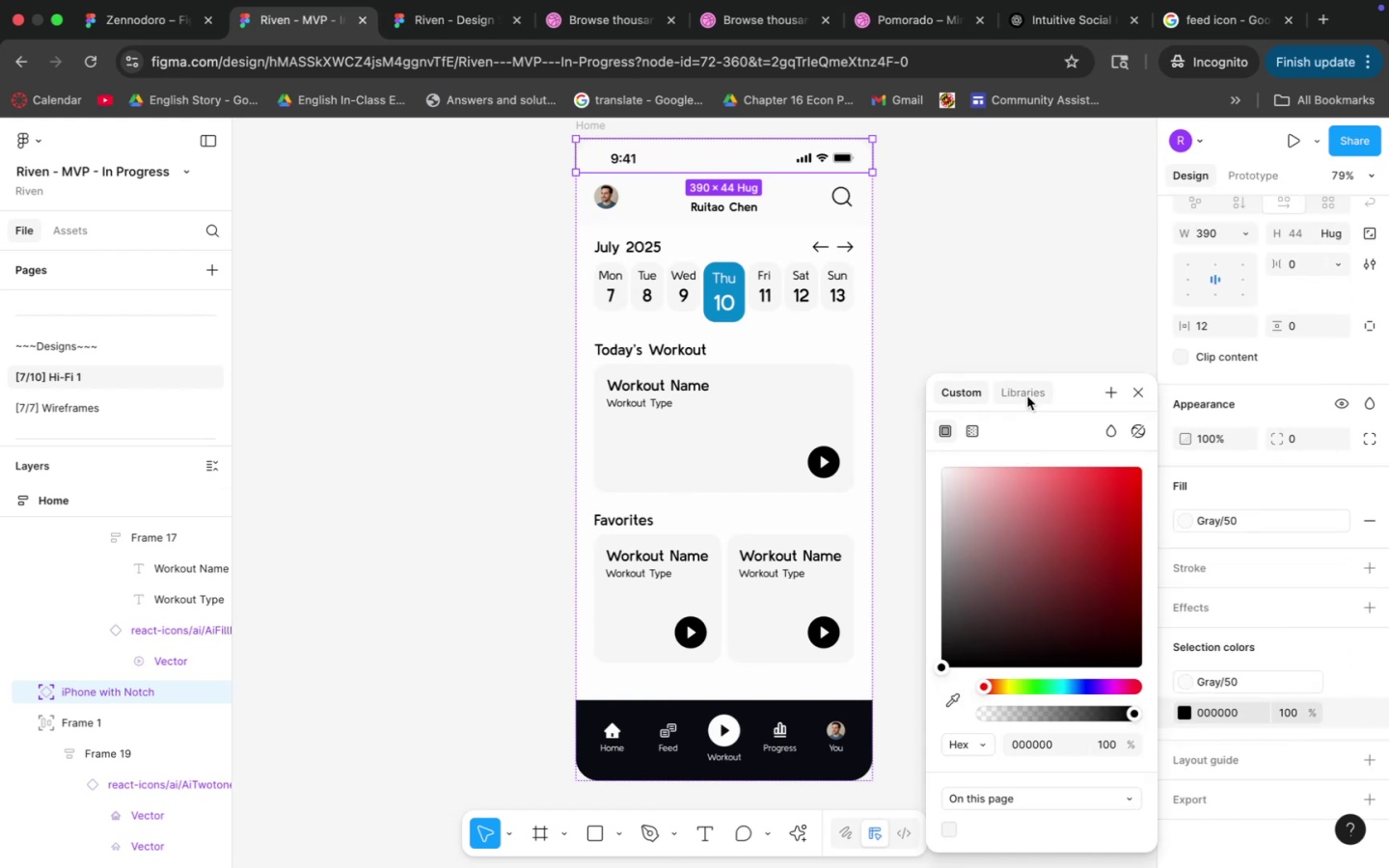 
left_click([1027, 396])
 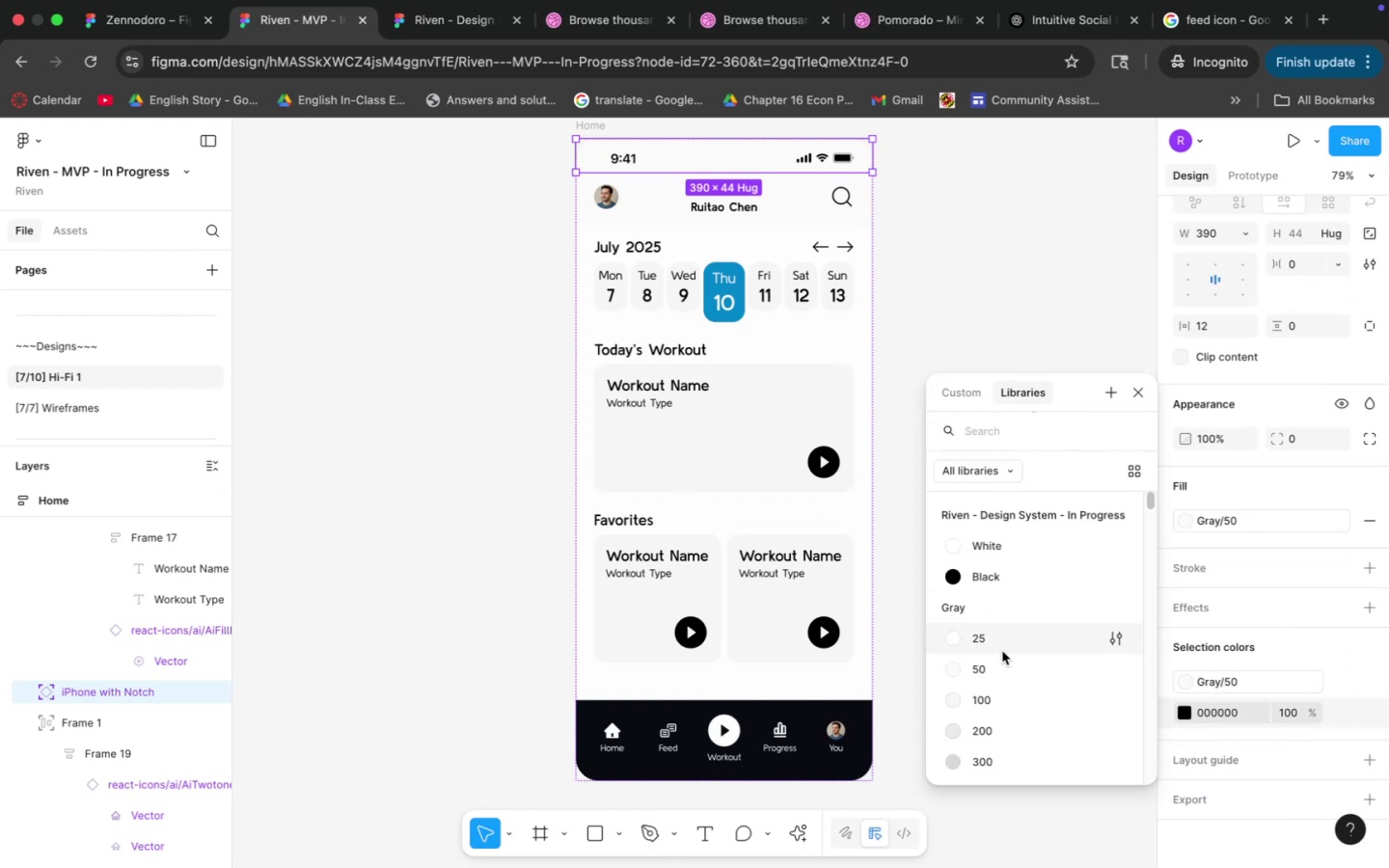 
left_click([999, 642])
 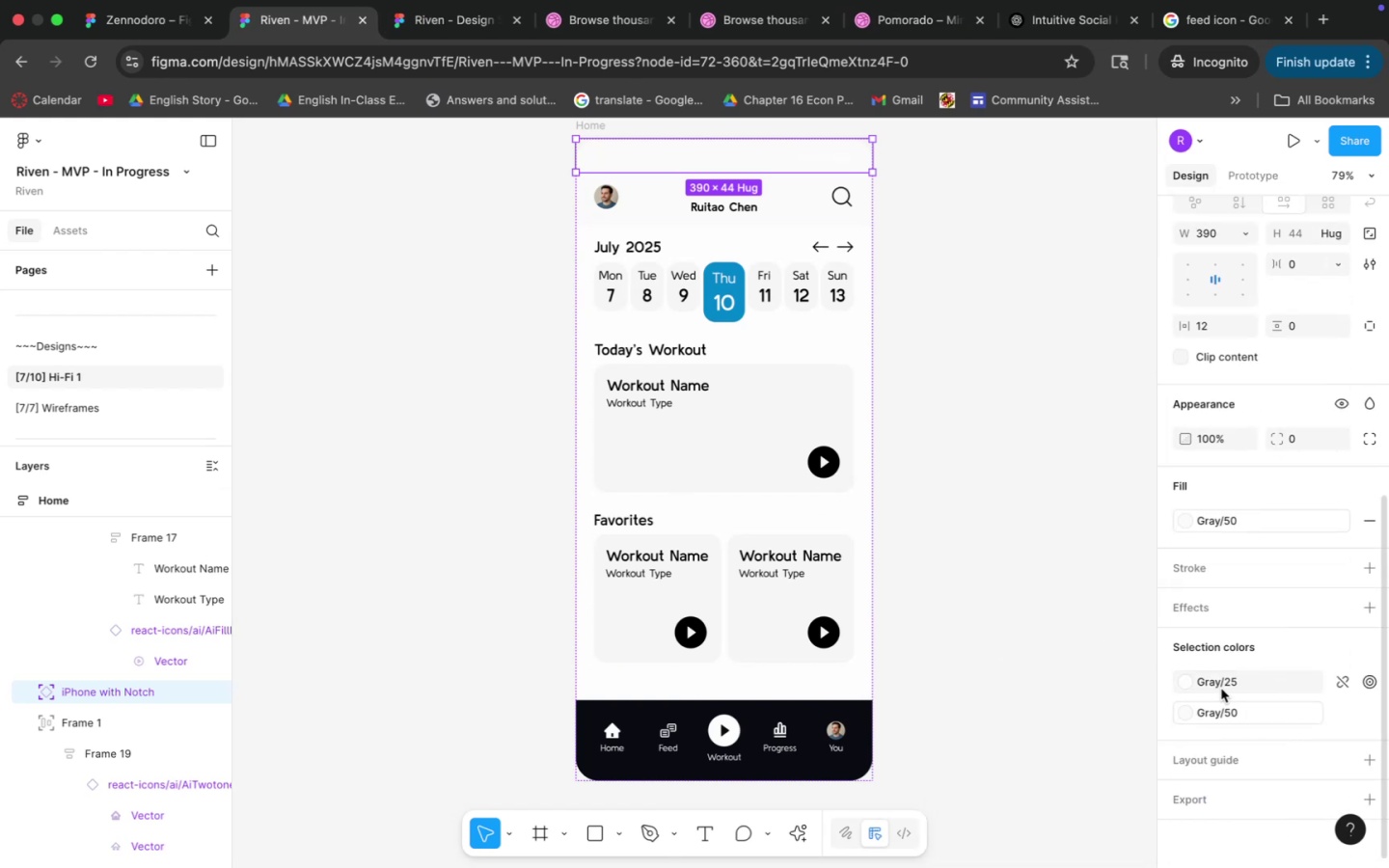 
left_click([1221, 686])
 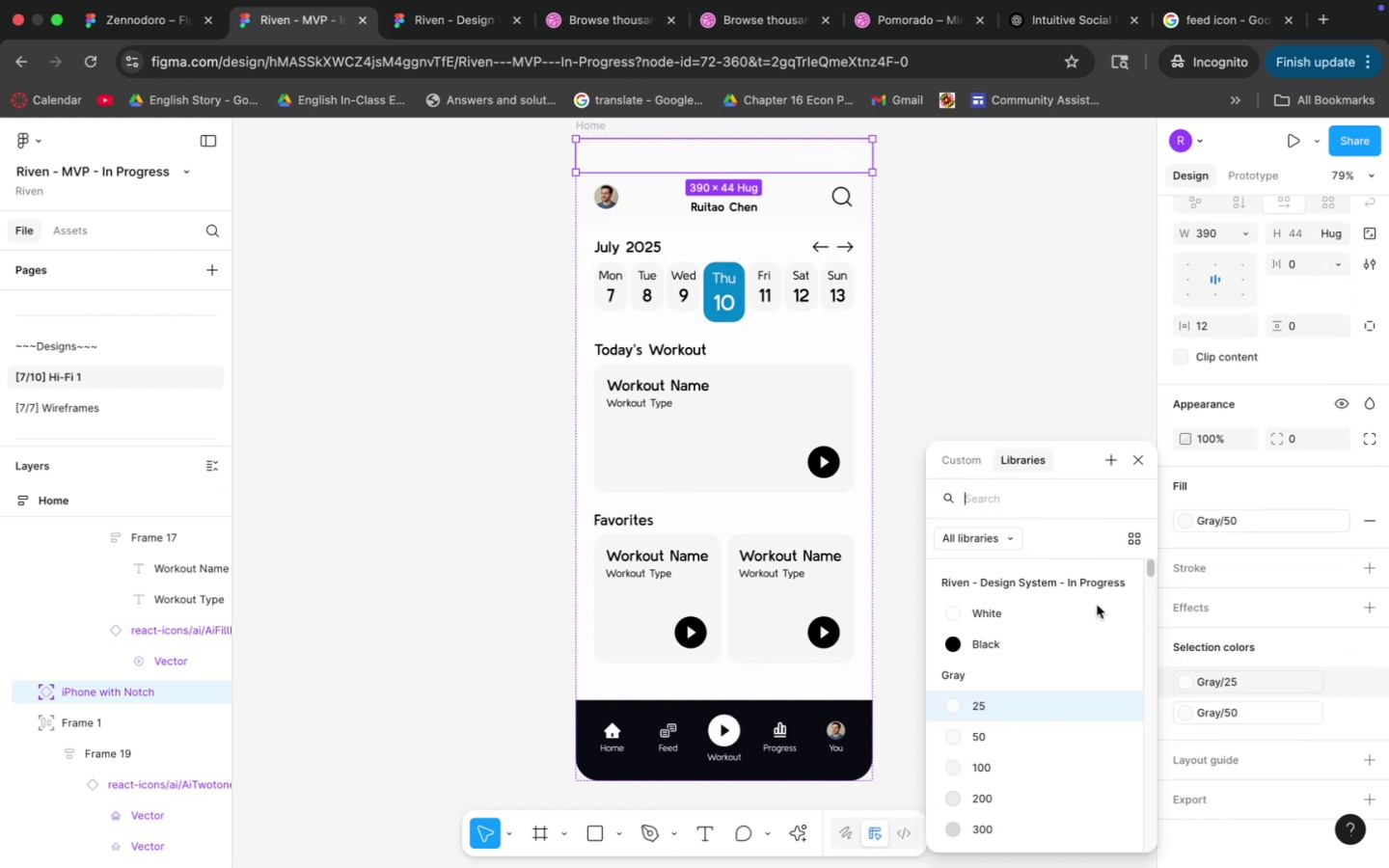 
left_click([1199, 708])
 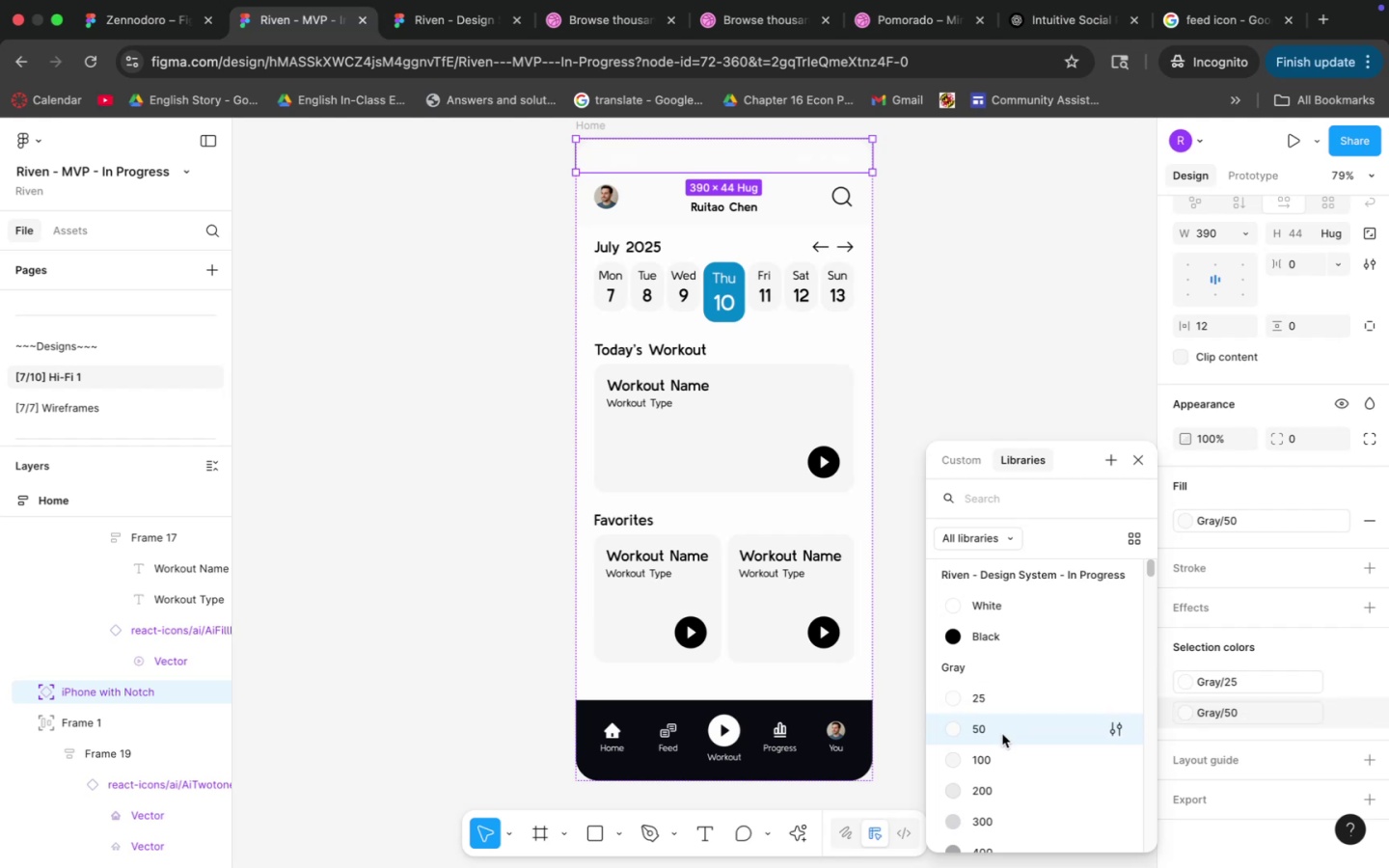 
scroll: coordinate [1008, 692], scroll_direction: down, amount: 8.0
 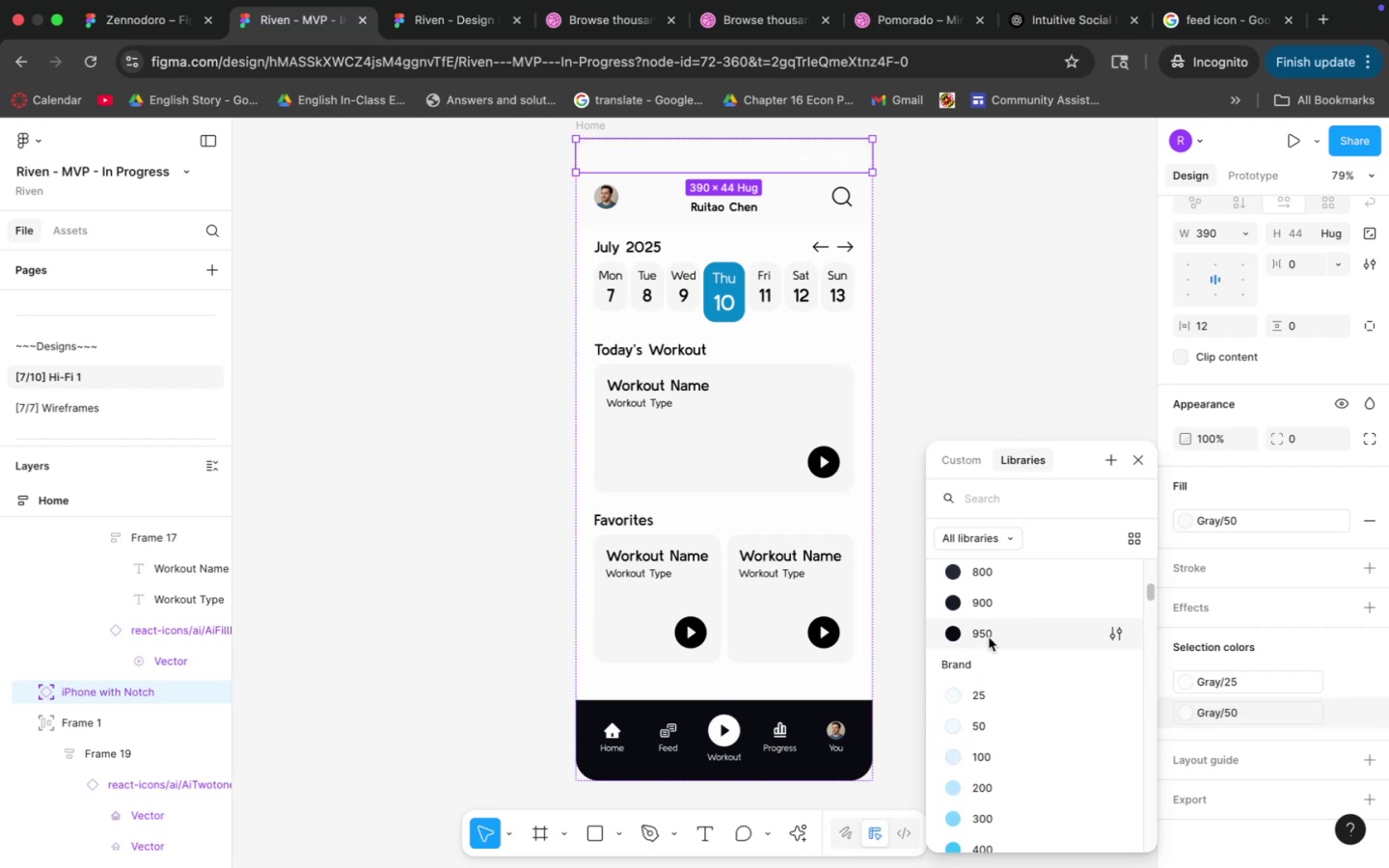 
left_click([989, 637])
 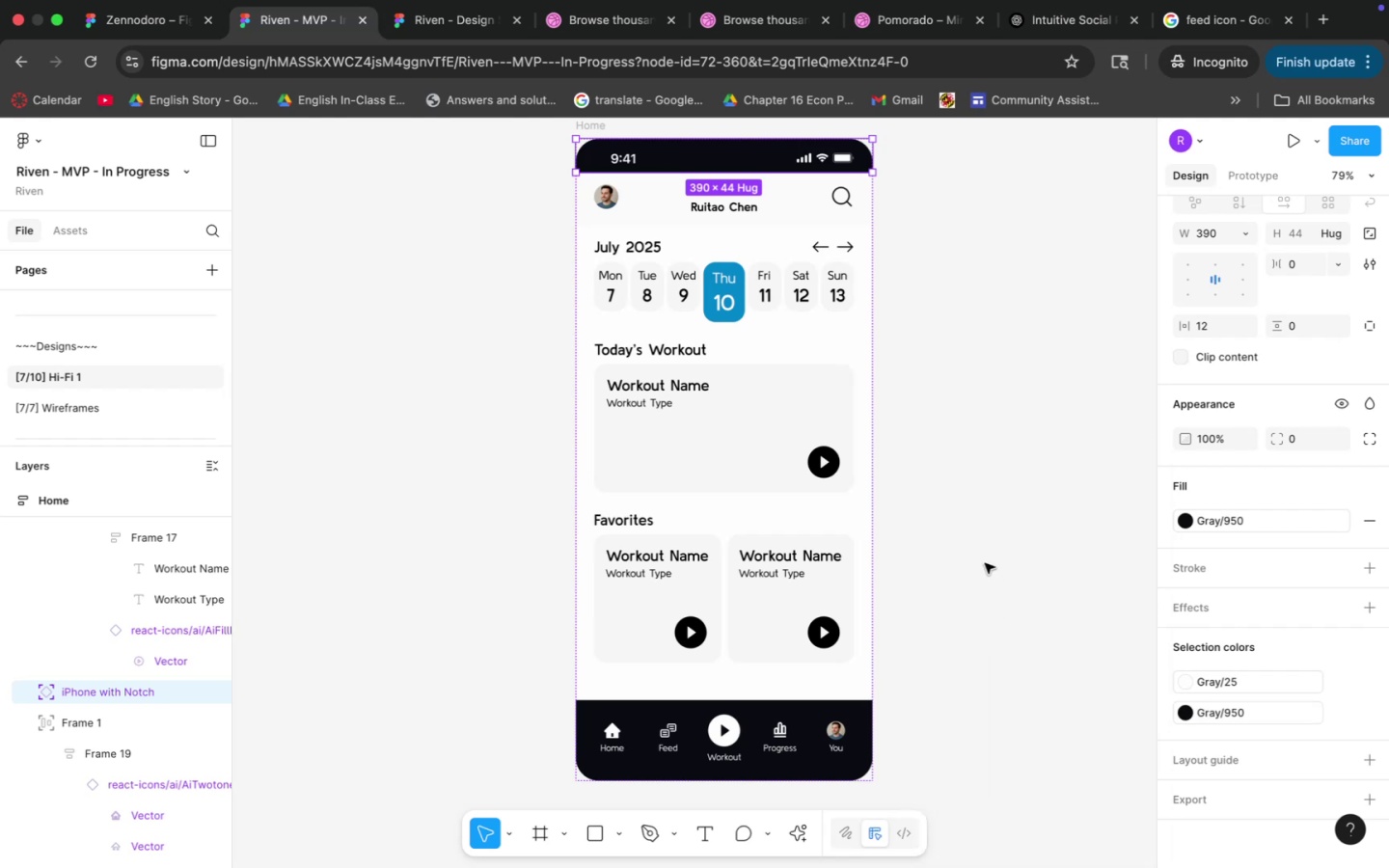 
left_click([985, 563])
 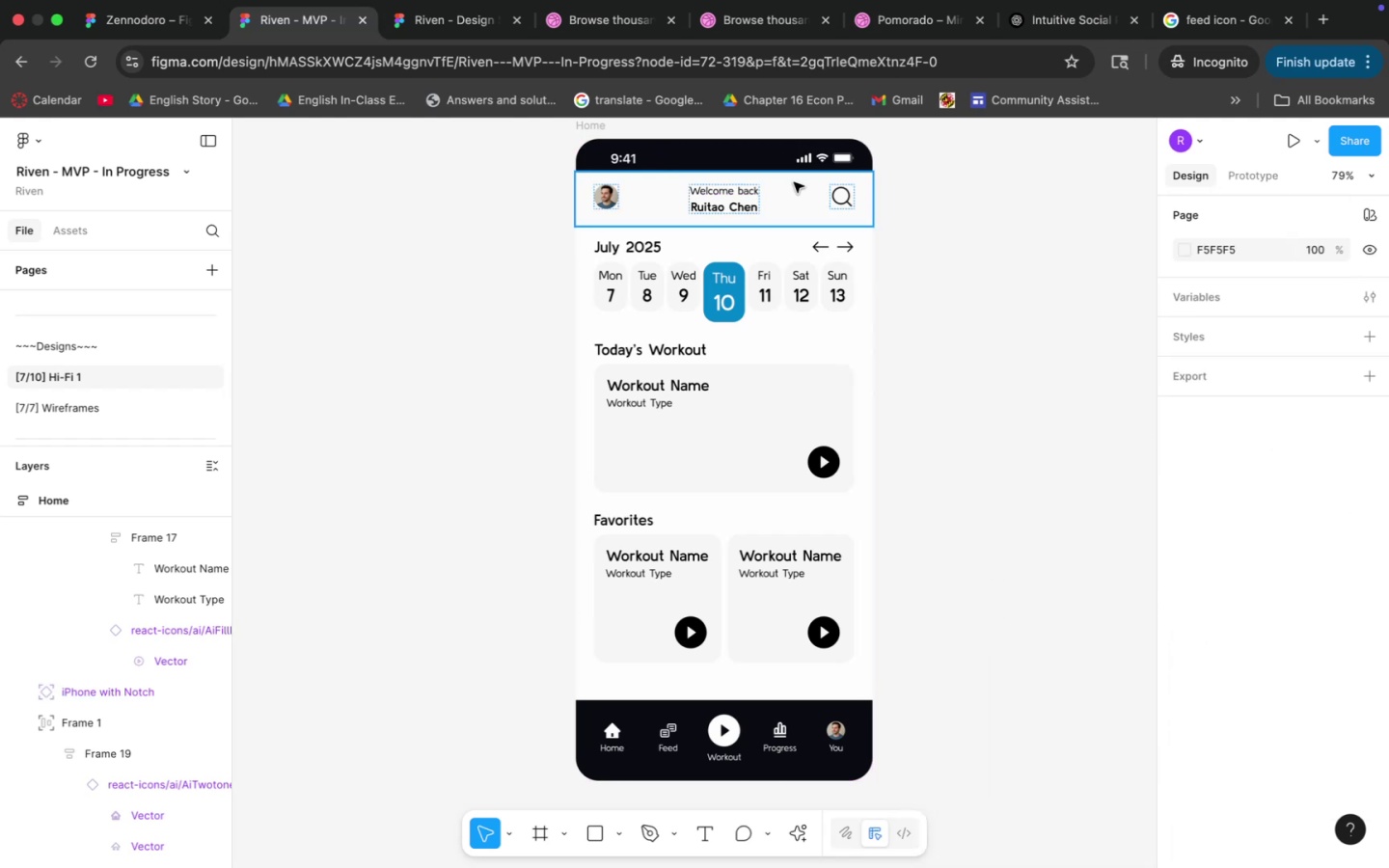 
left_click([798, 199])
 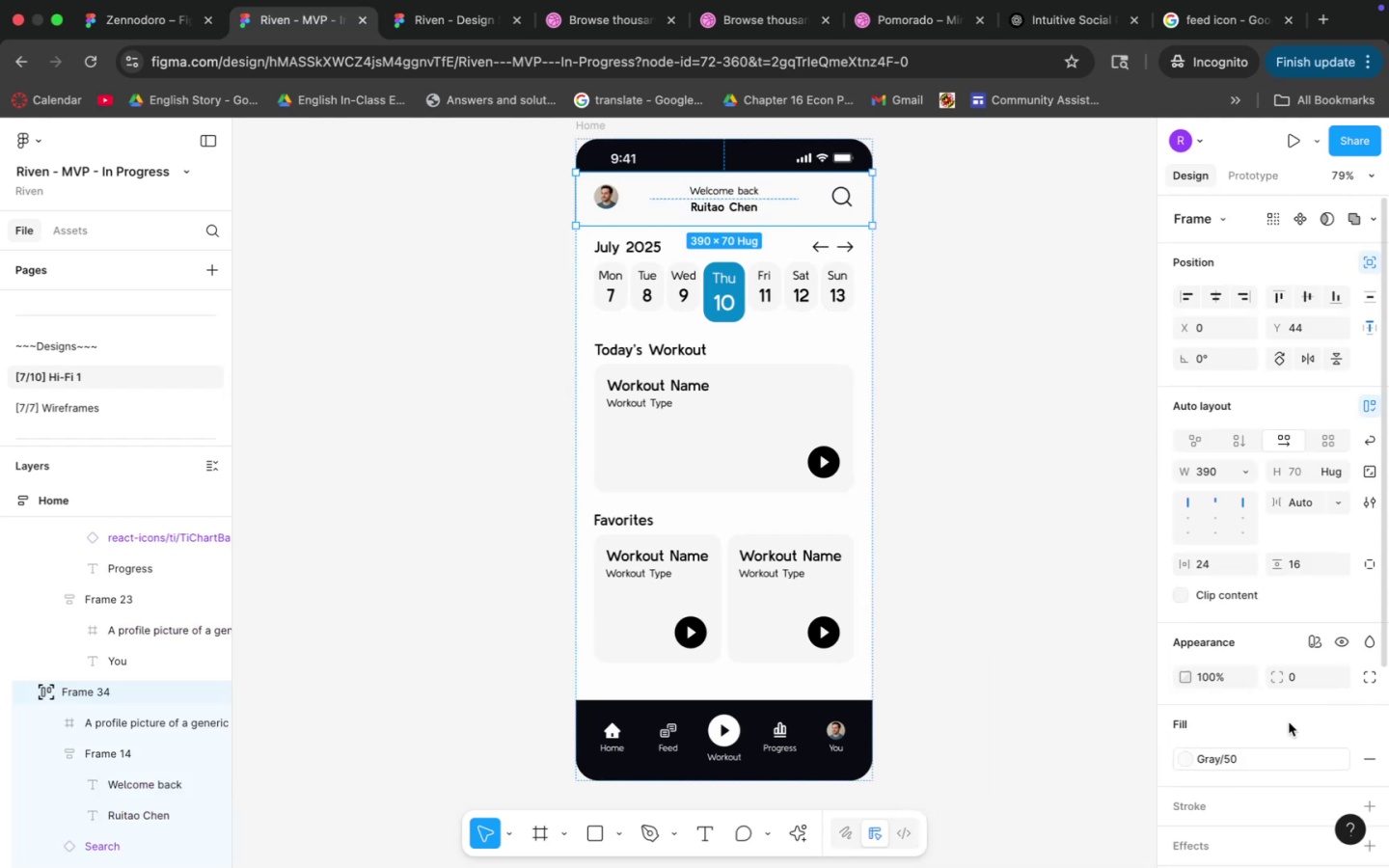 
left_click([1246, 758])
 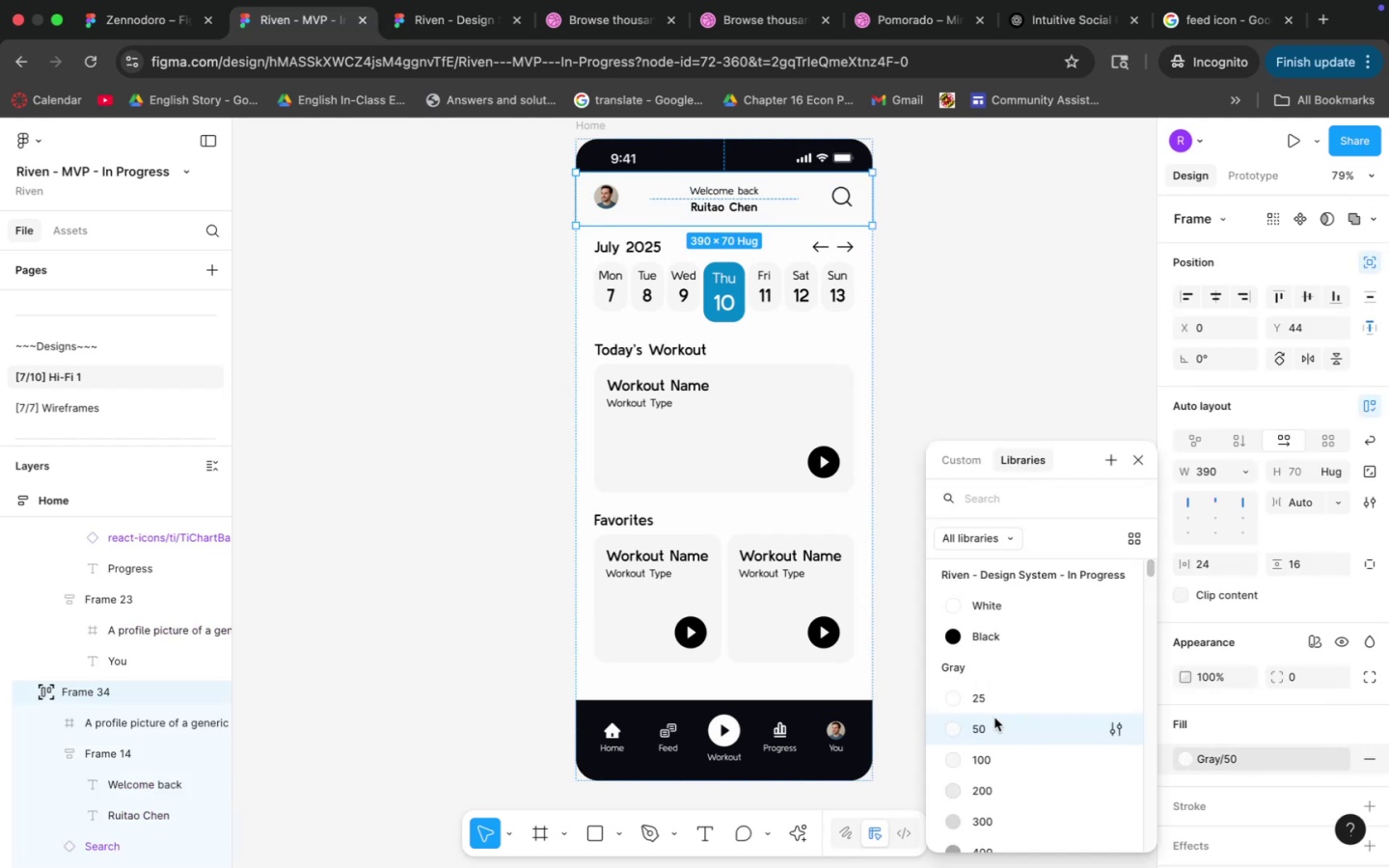 
scroll: coordinate [1024, 711], scroll_direction: up, amount: 2.0
 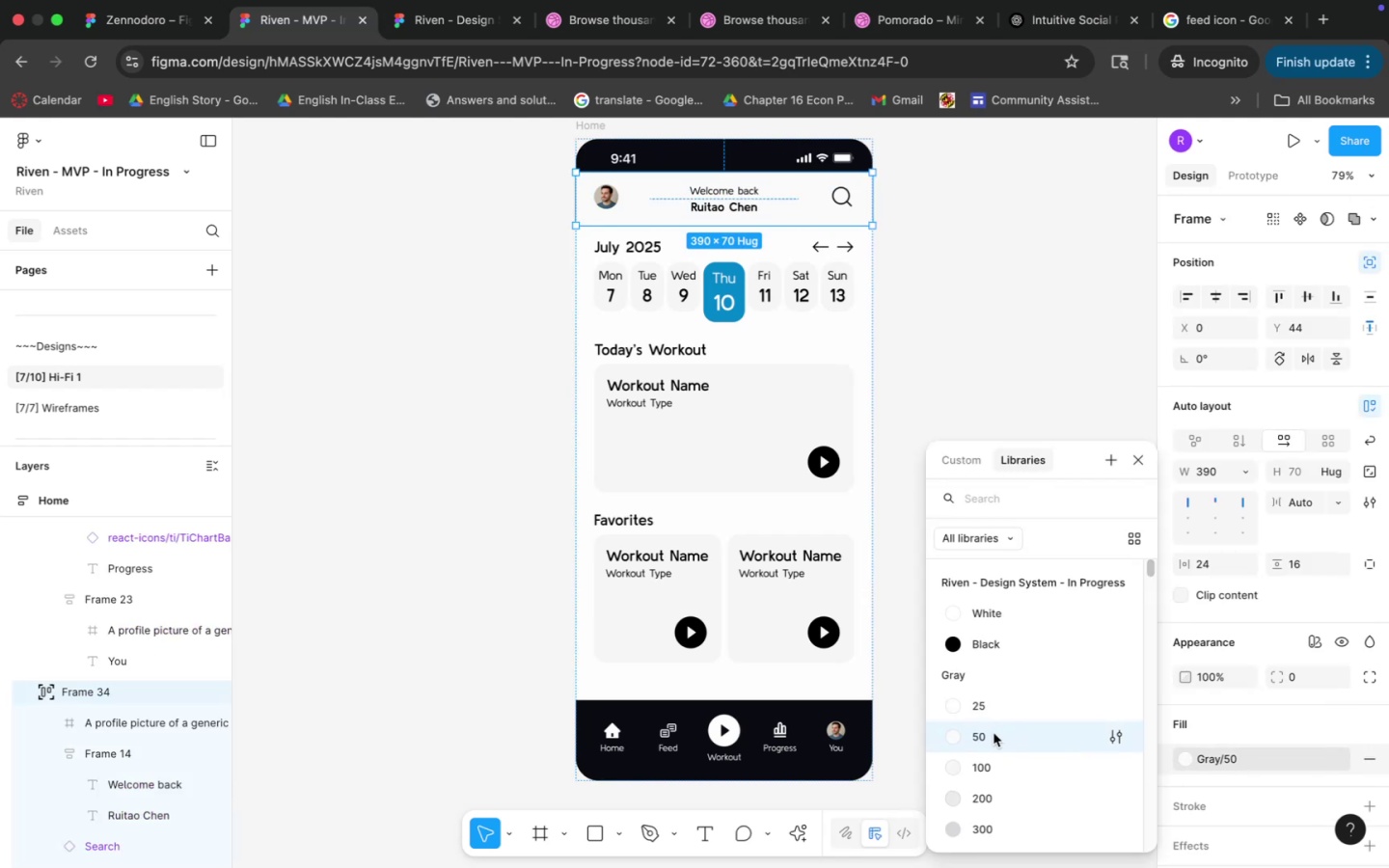 
scroll: coordinate [1007, 785], scroll_direction: down, amount: 9.0
 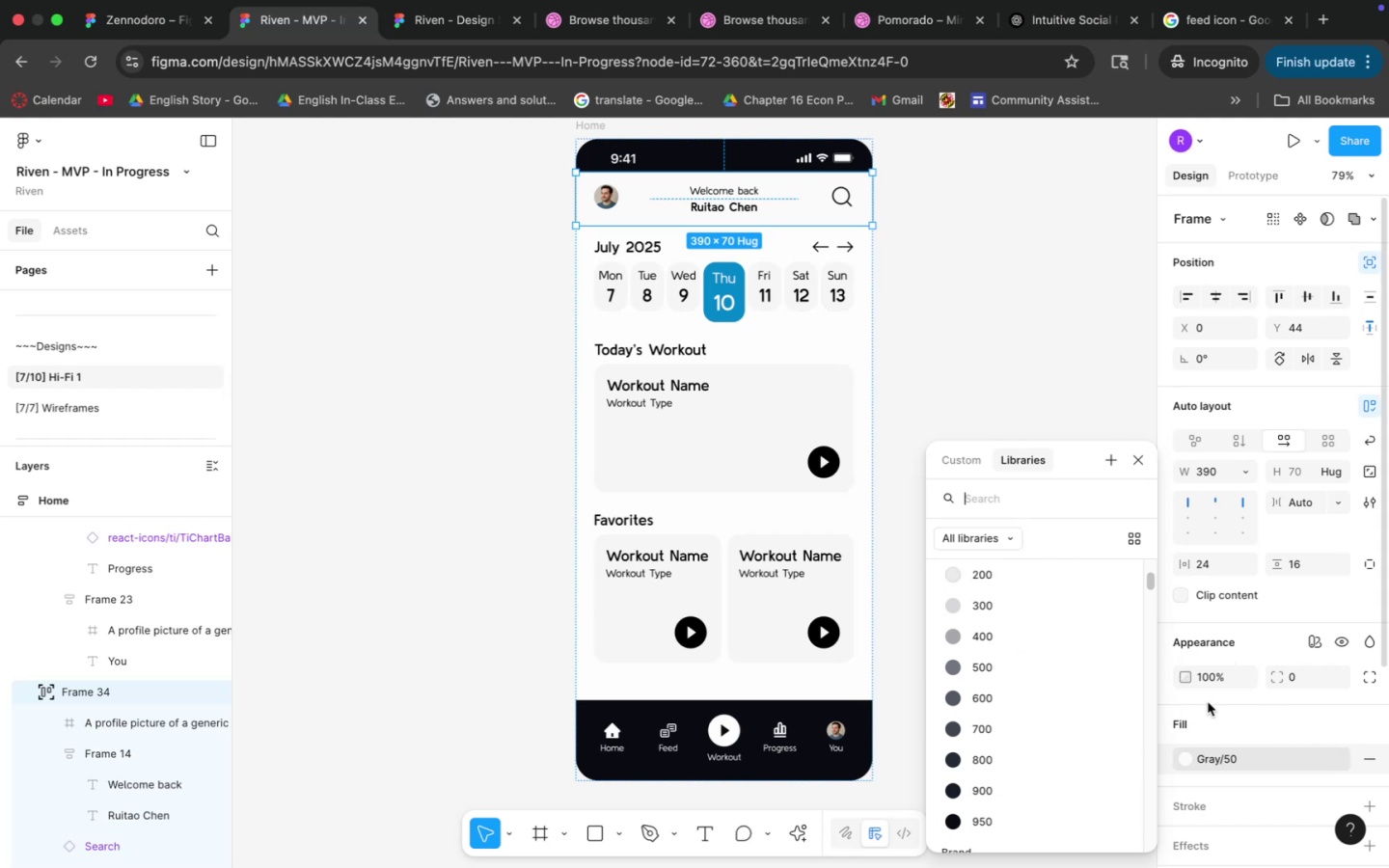 
left_click([1171, 713])
 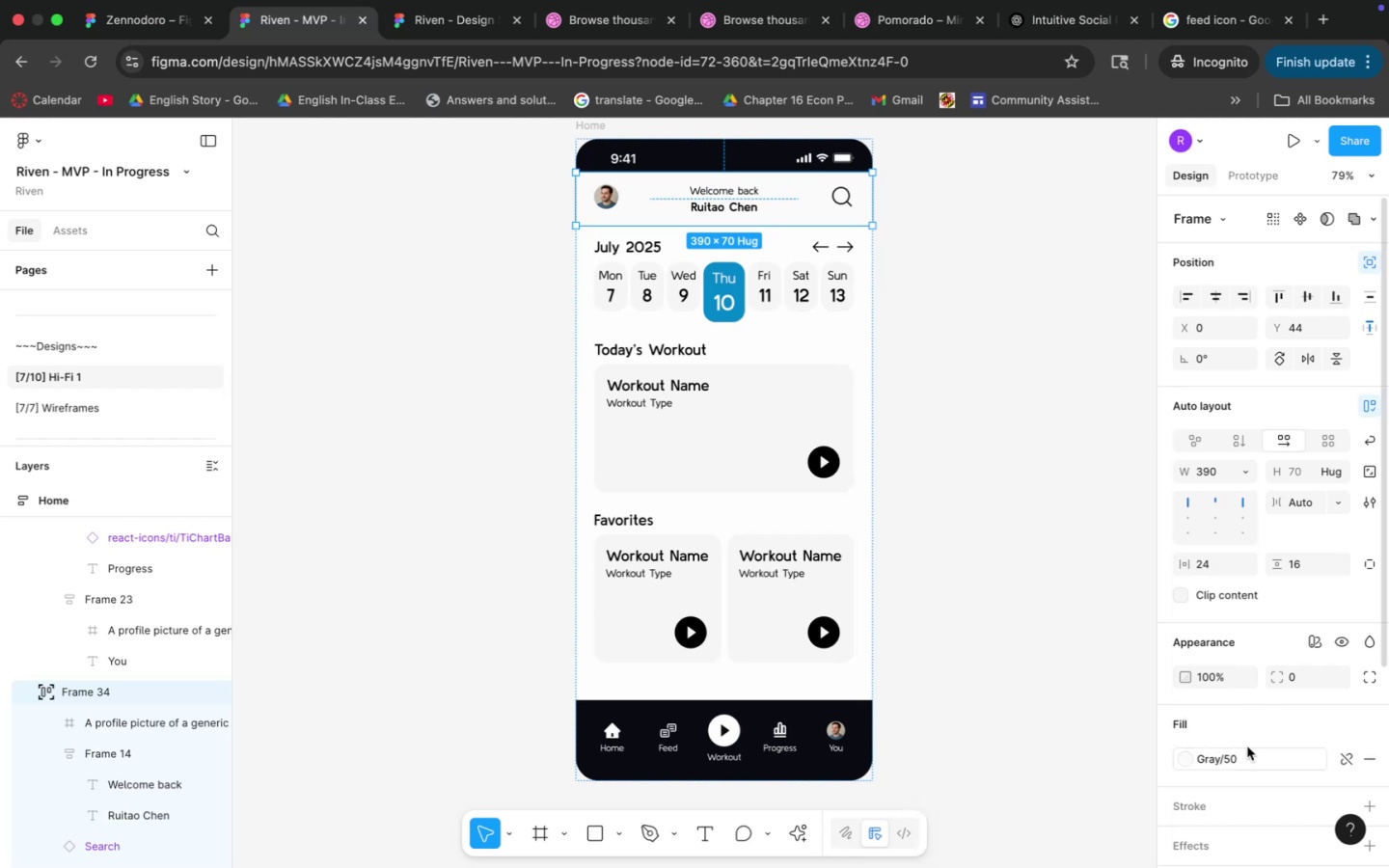 
scroll: coordinate [1248, 745], scroll_direction: down, amount: 8.0
 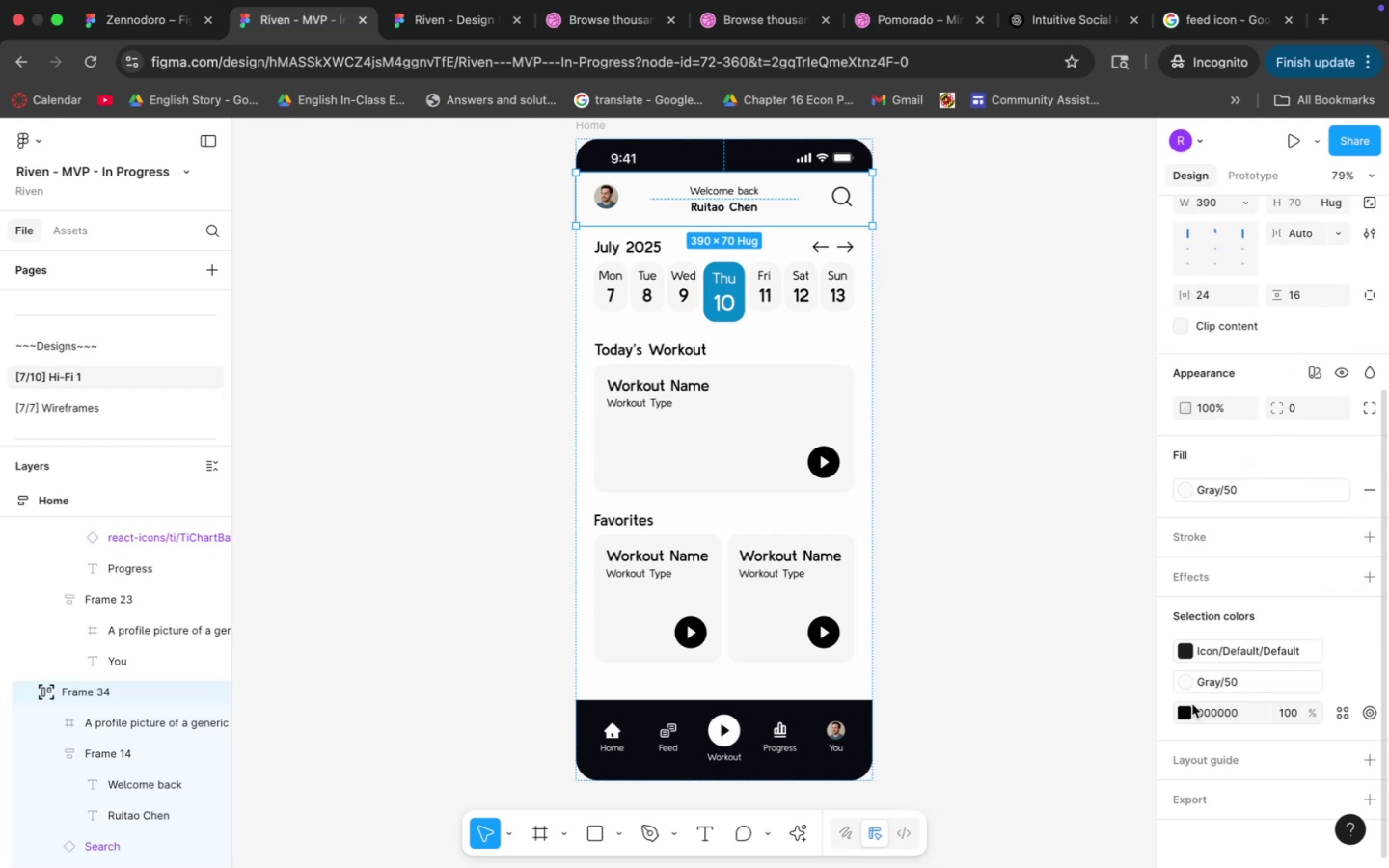 
double_click([1187, 716])
 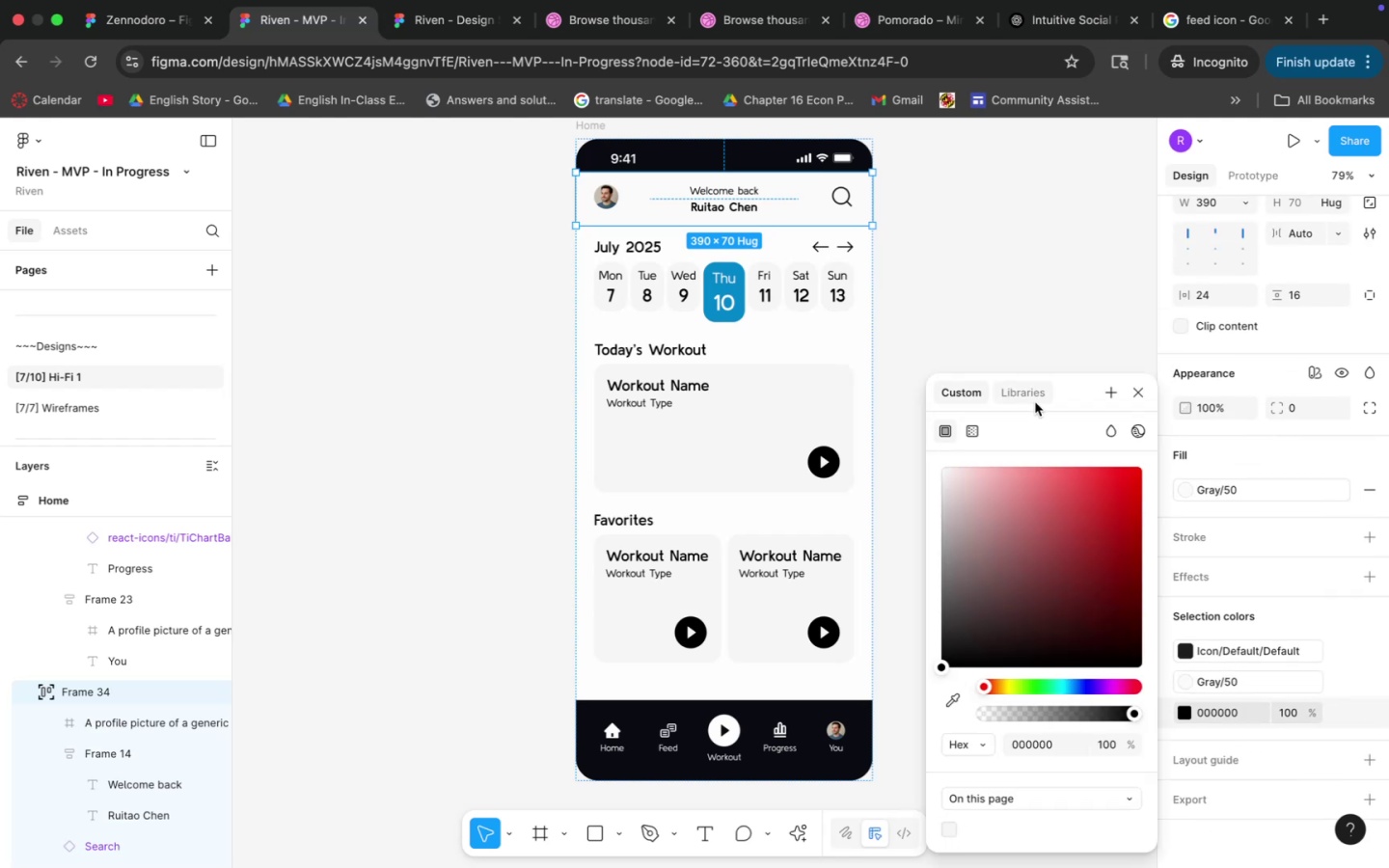 
left_click([1033, 394])
 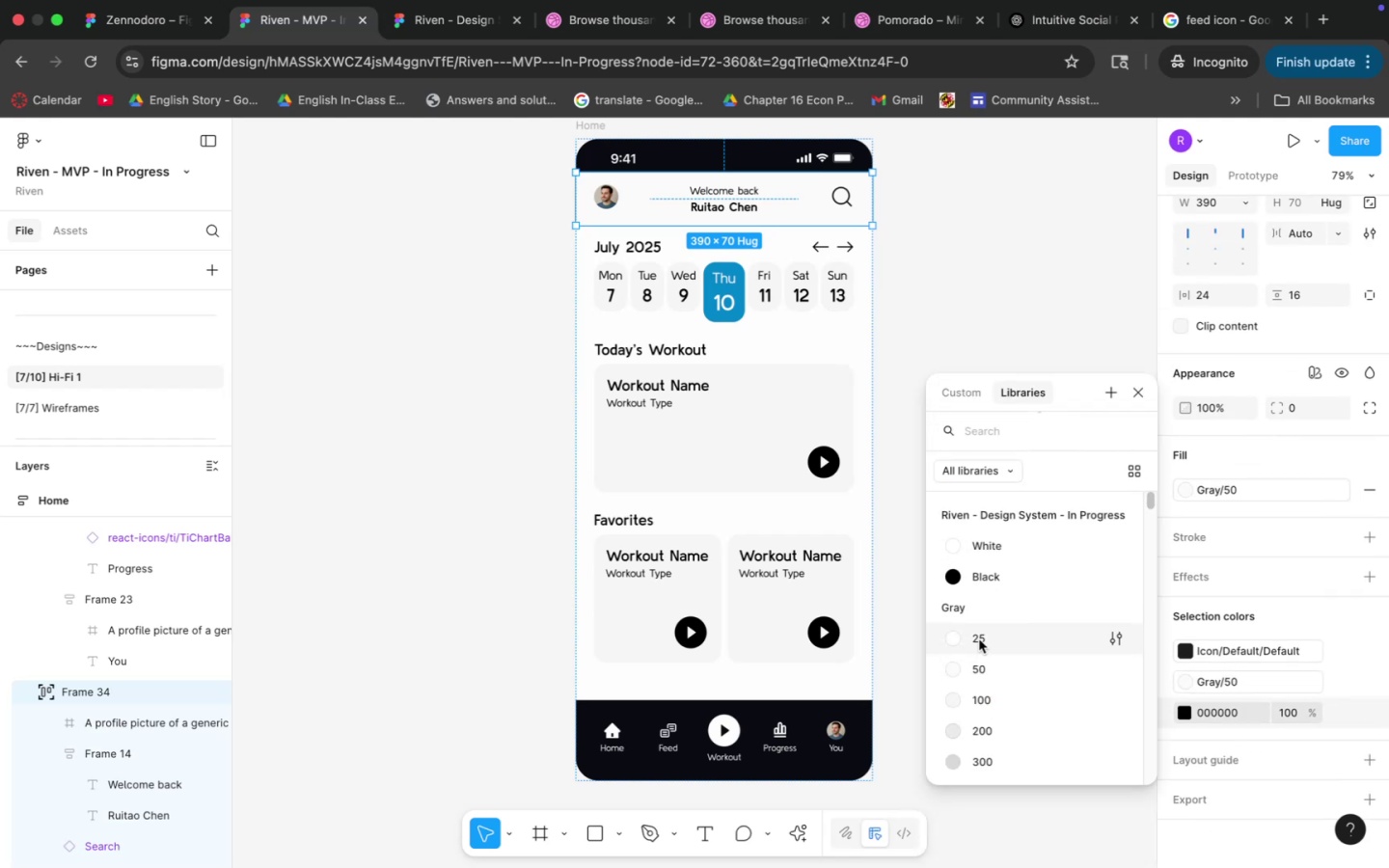 
left_click([979, 639])
 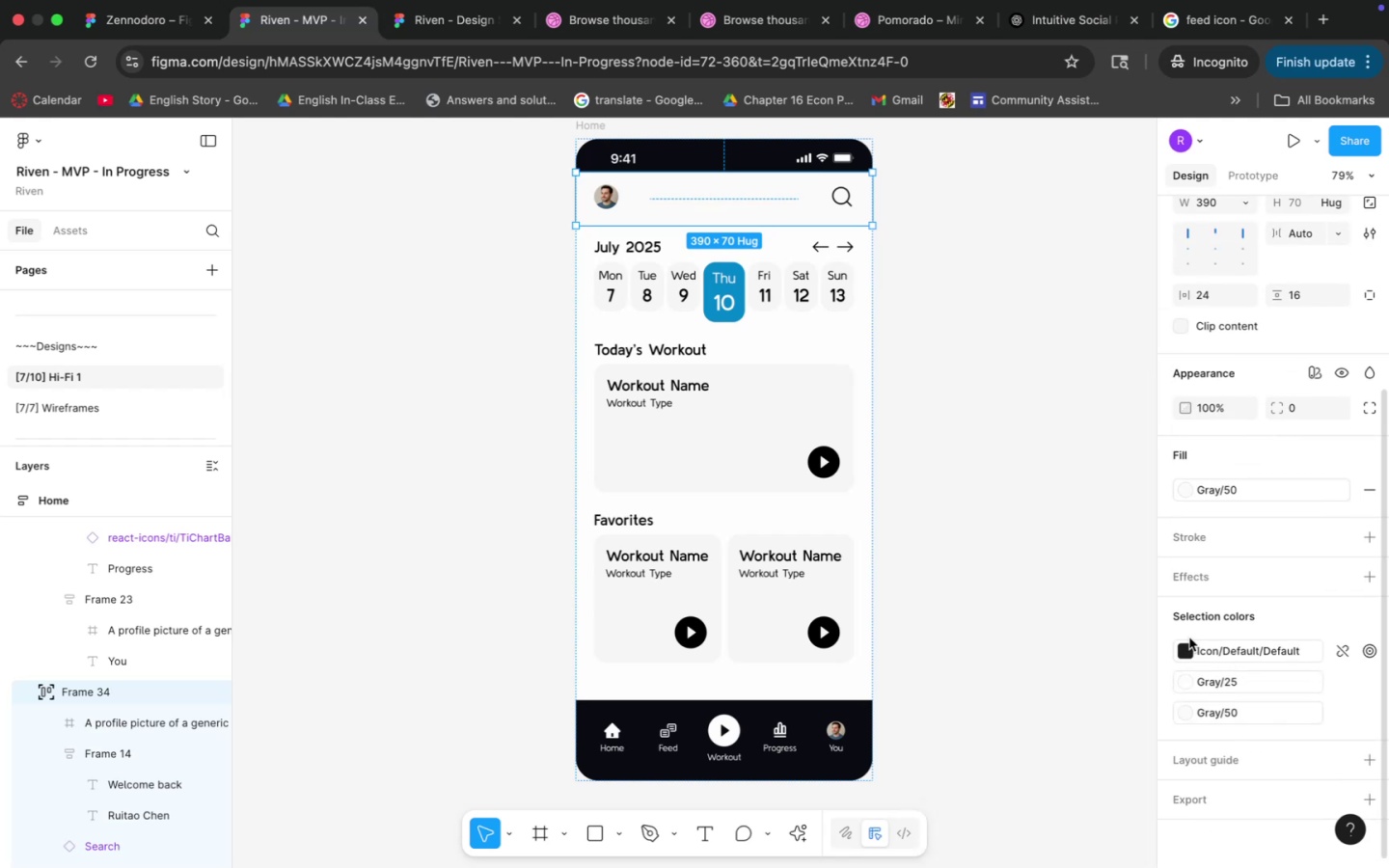 
double_click([1186, 646])
 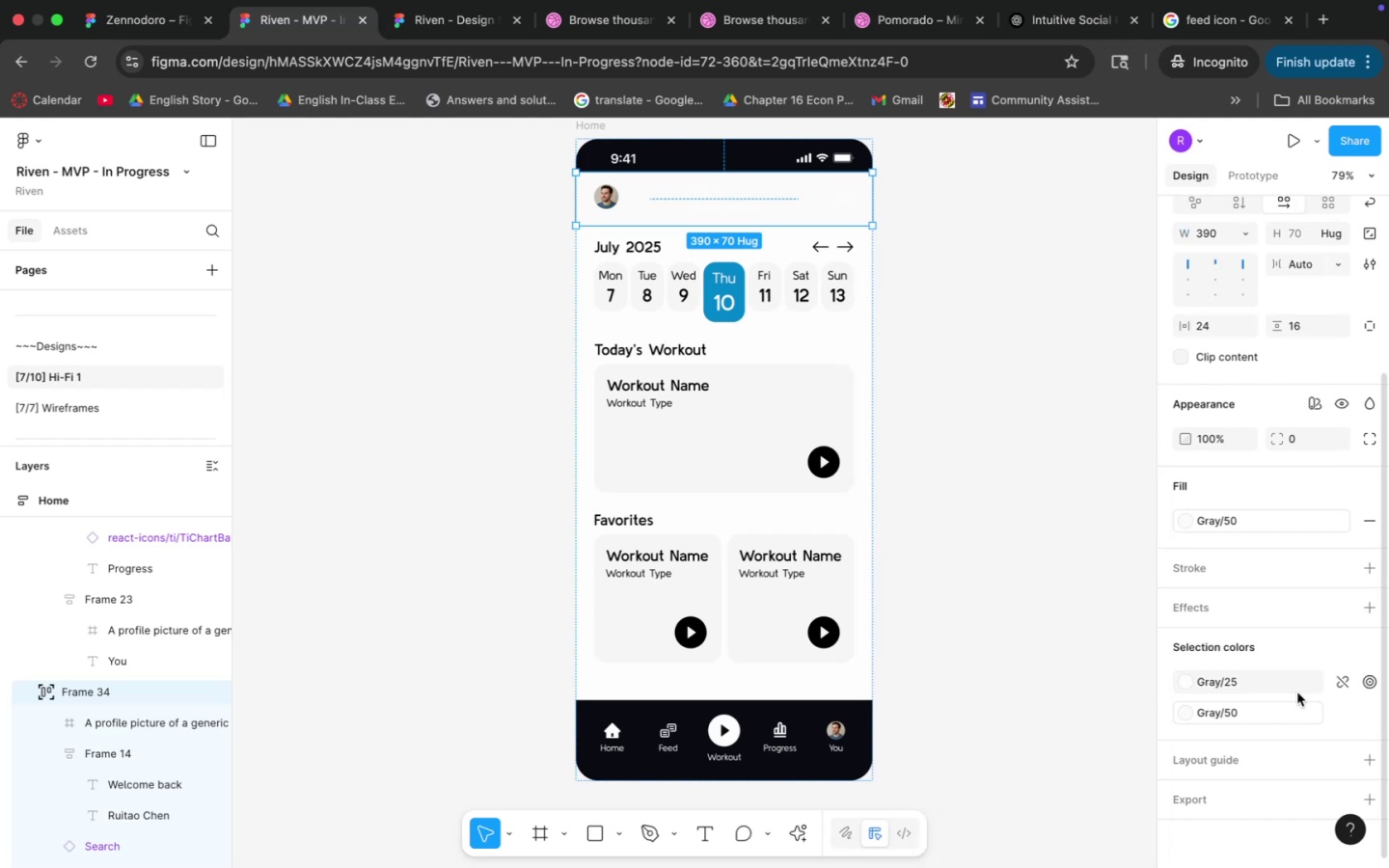 
left_click([1221, 715])
 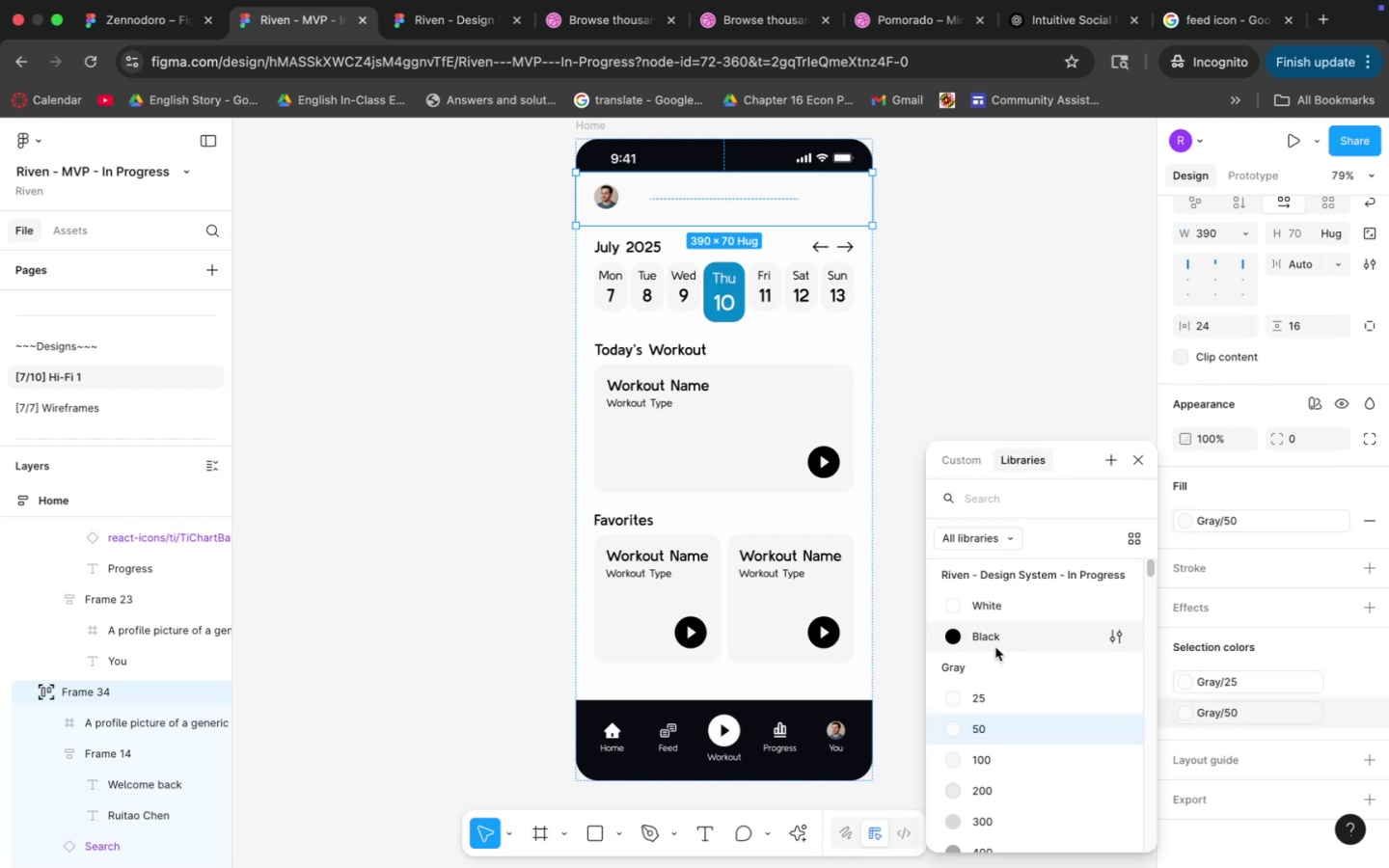 
scroll: coordinate [1039, 691], scroll_direction: down, amount: 8.0
 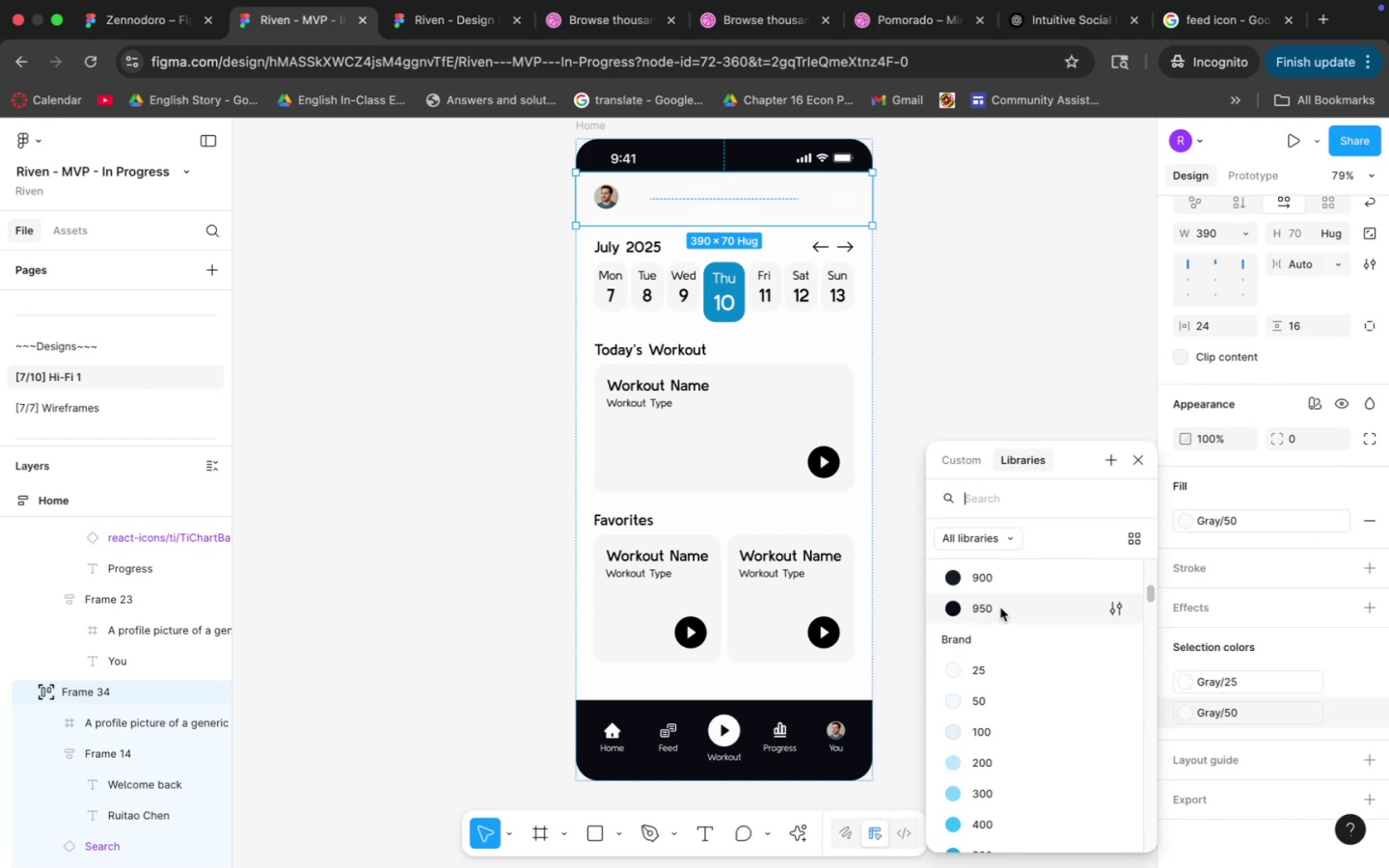 
double_click([992, 507])
 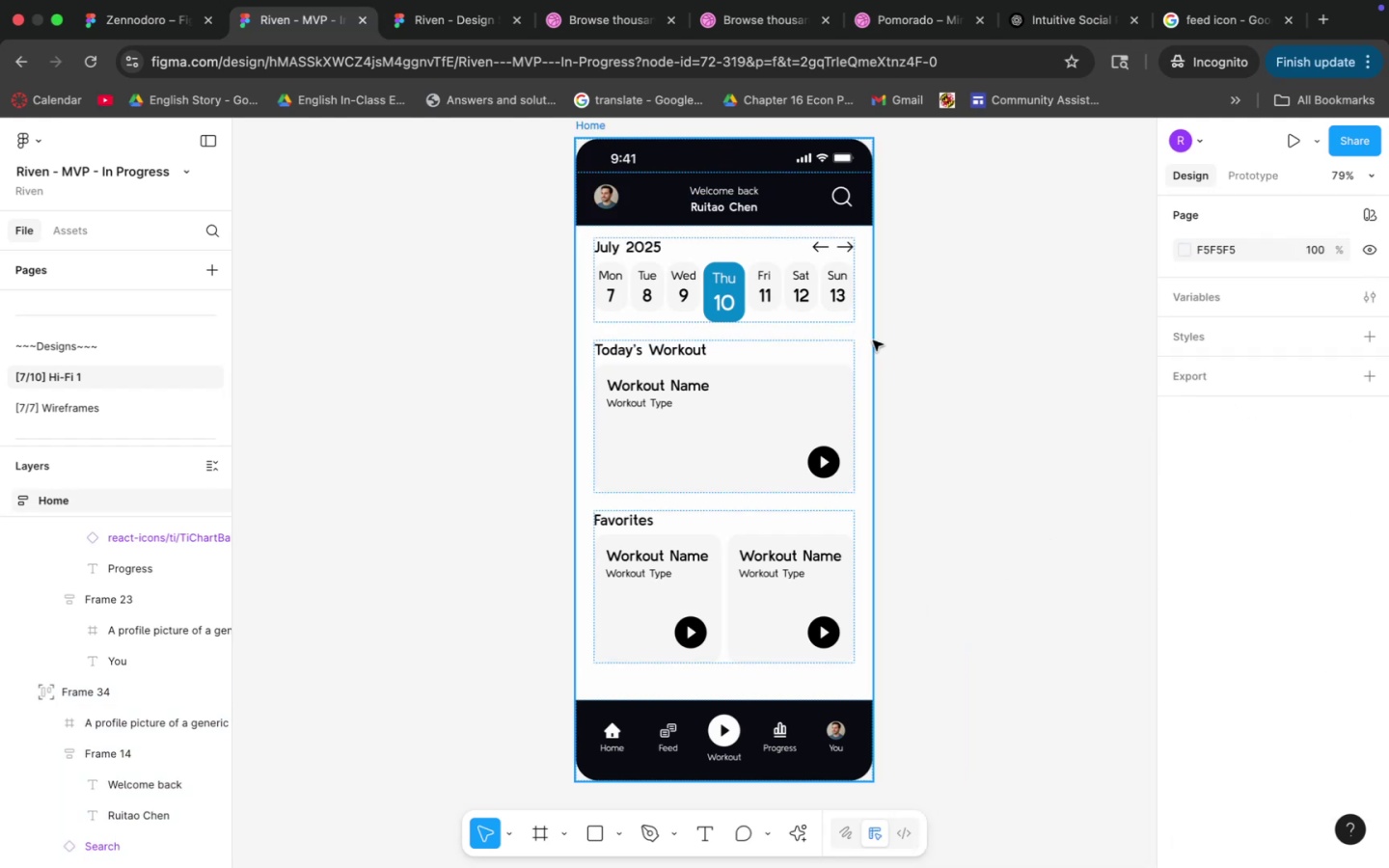 
wait(5.65)
 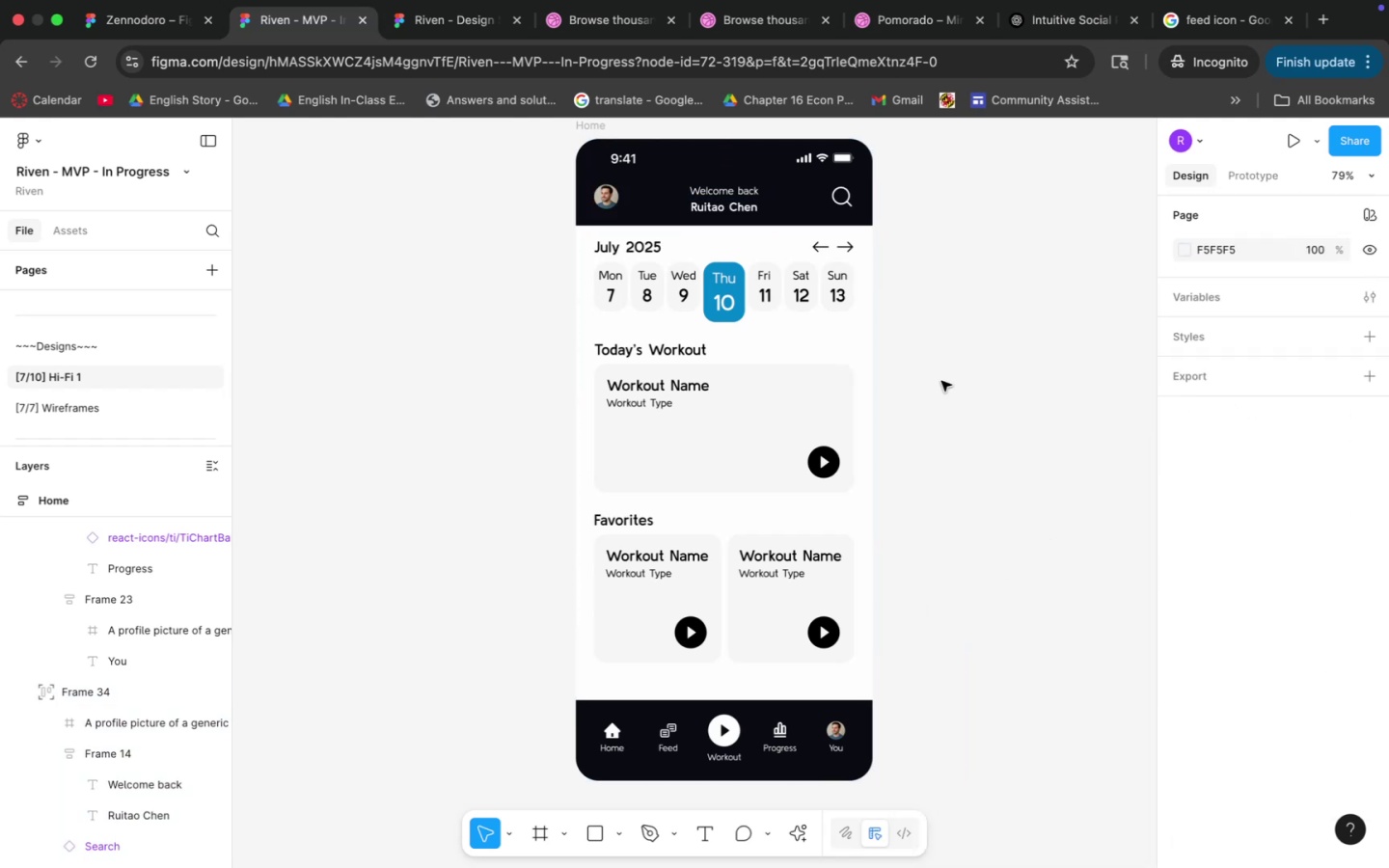 
left_click([808, 305])
 